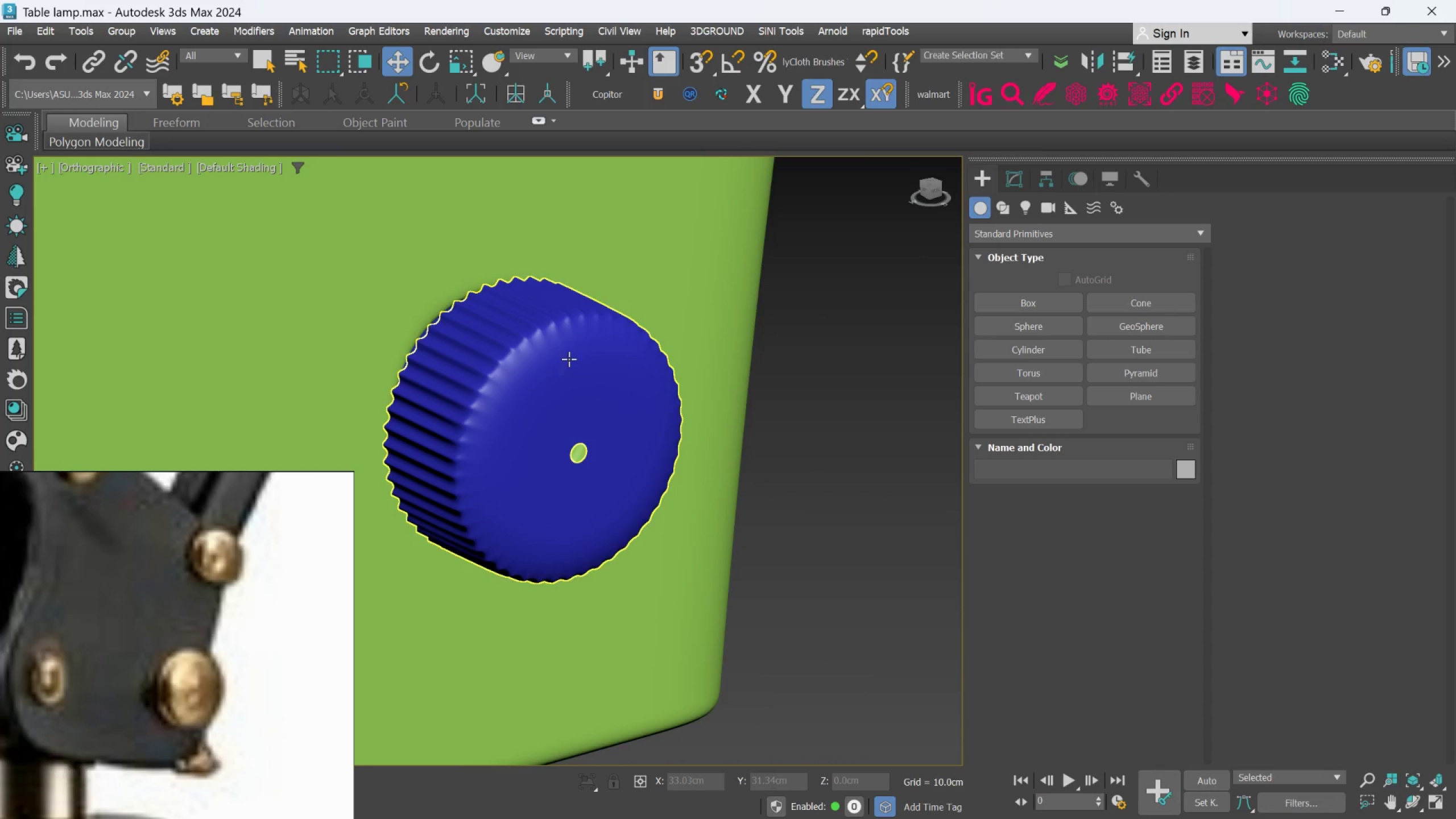 
left_click([1015, 183])
 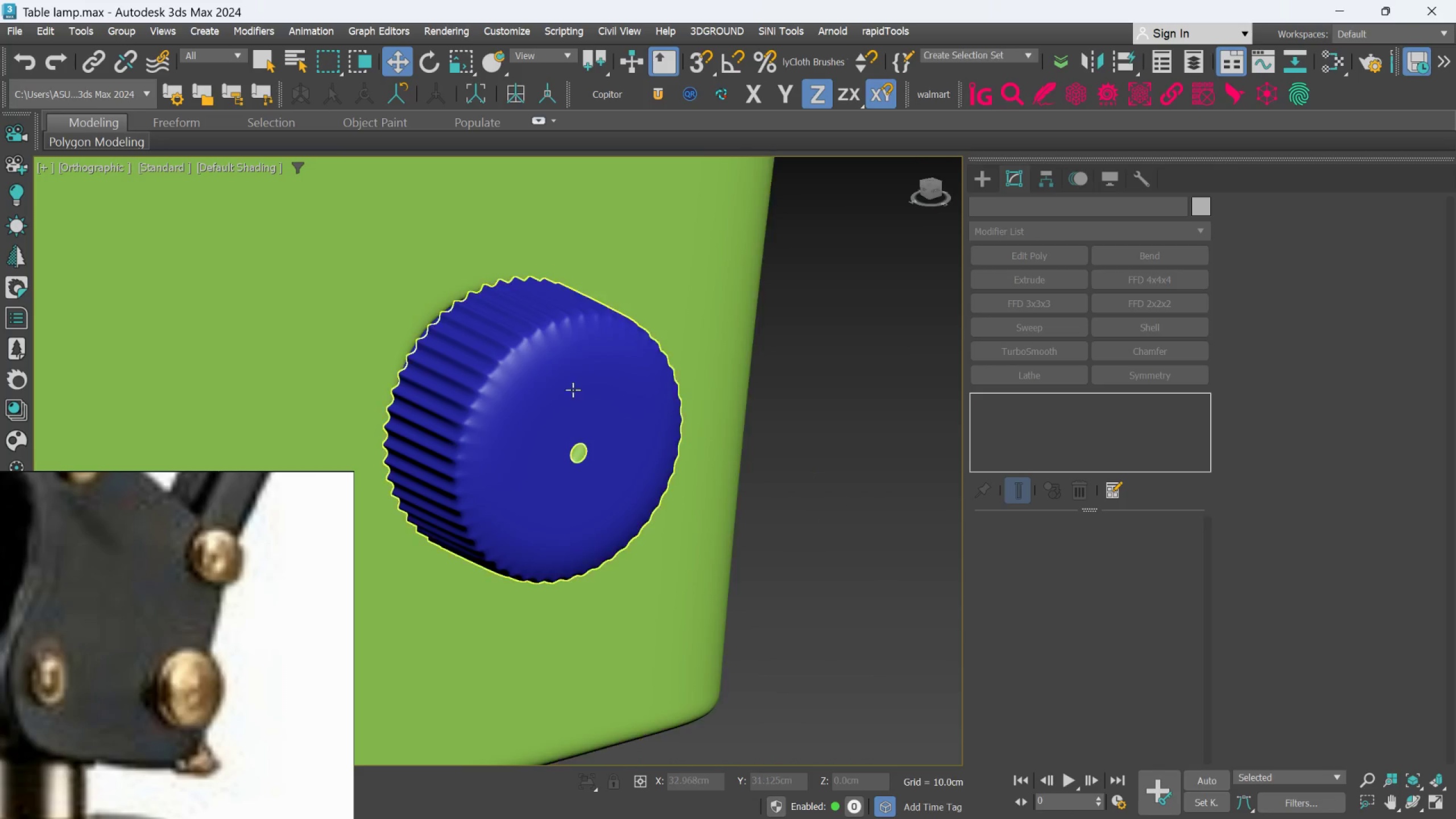 
left_click([571, 389])
 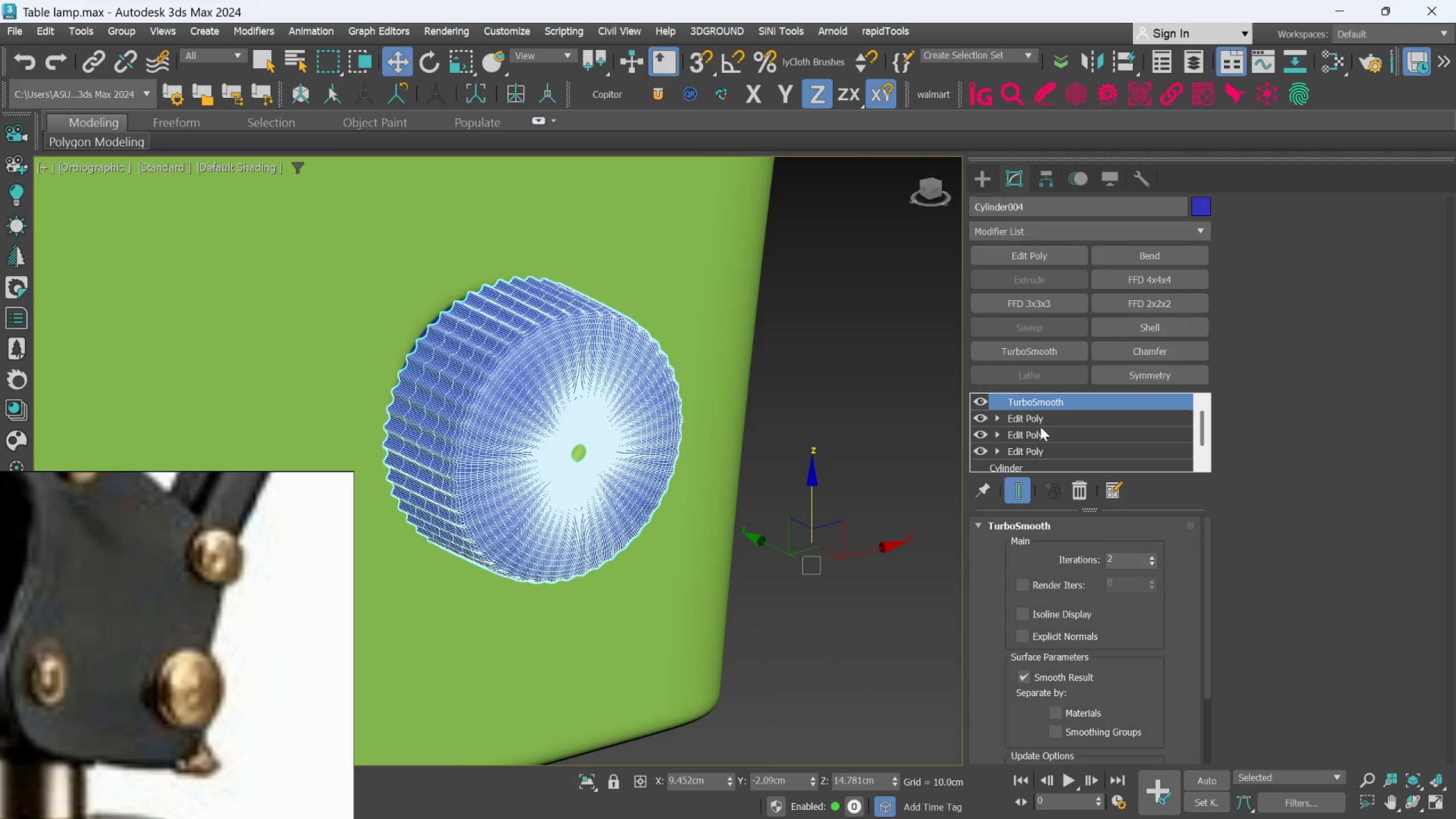 
left_click([1037, 429])
 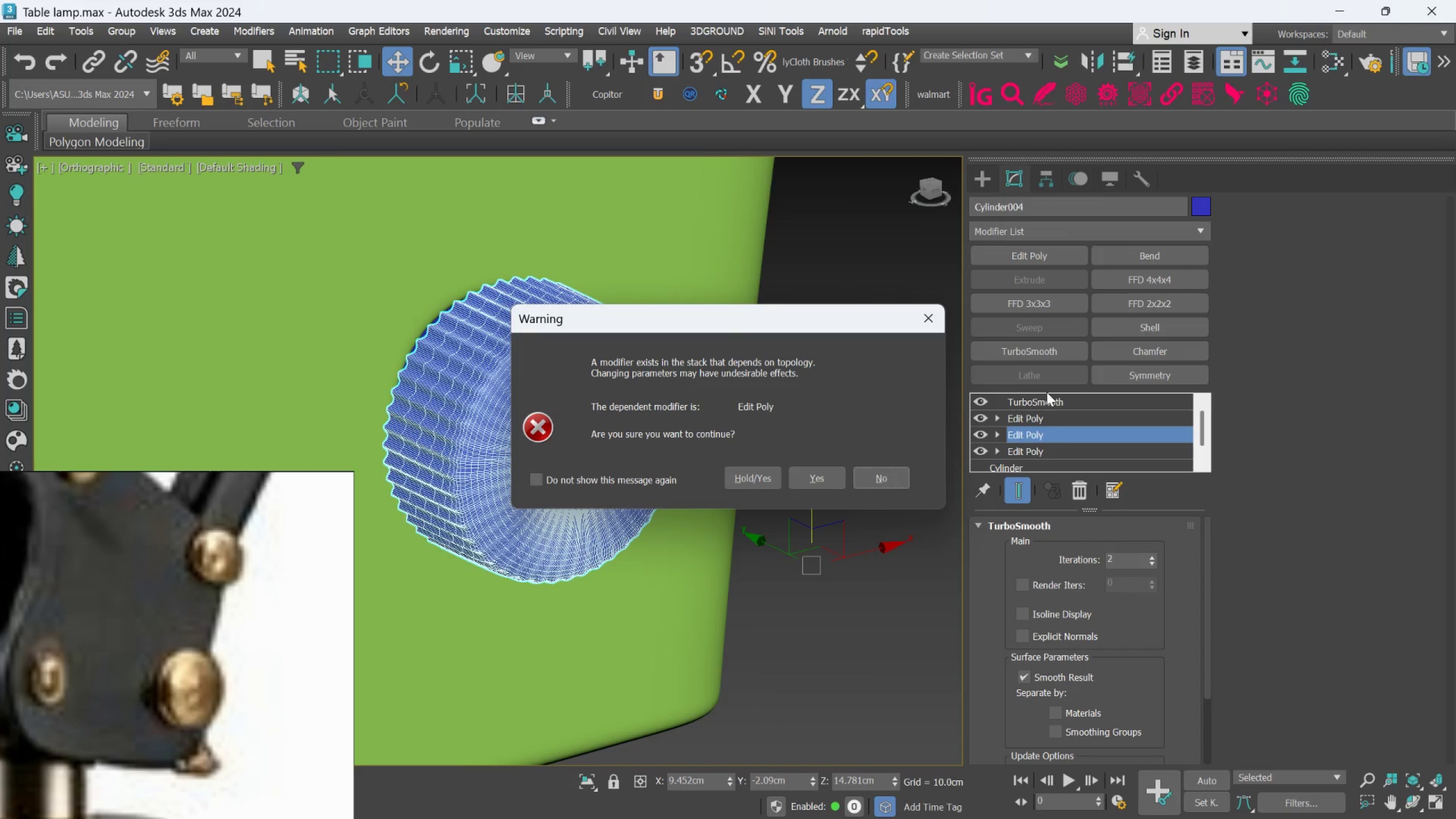 
left_click([1049, 415])
 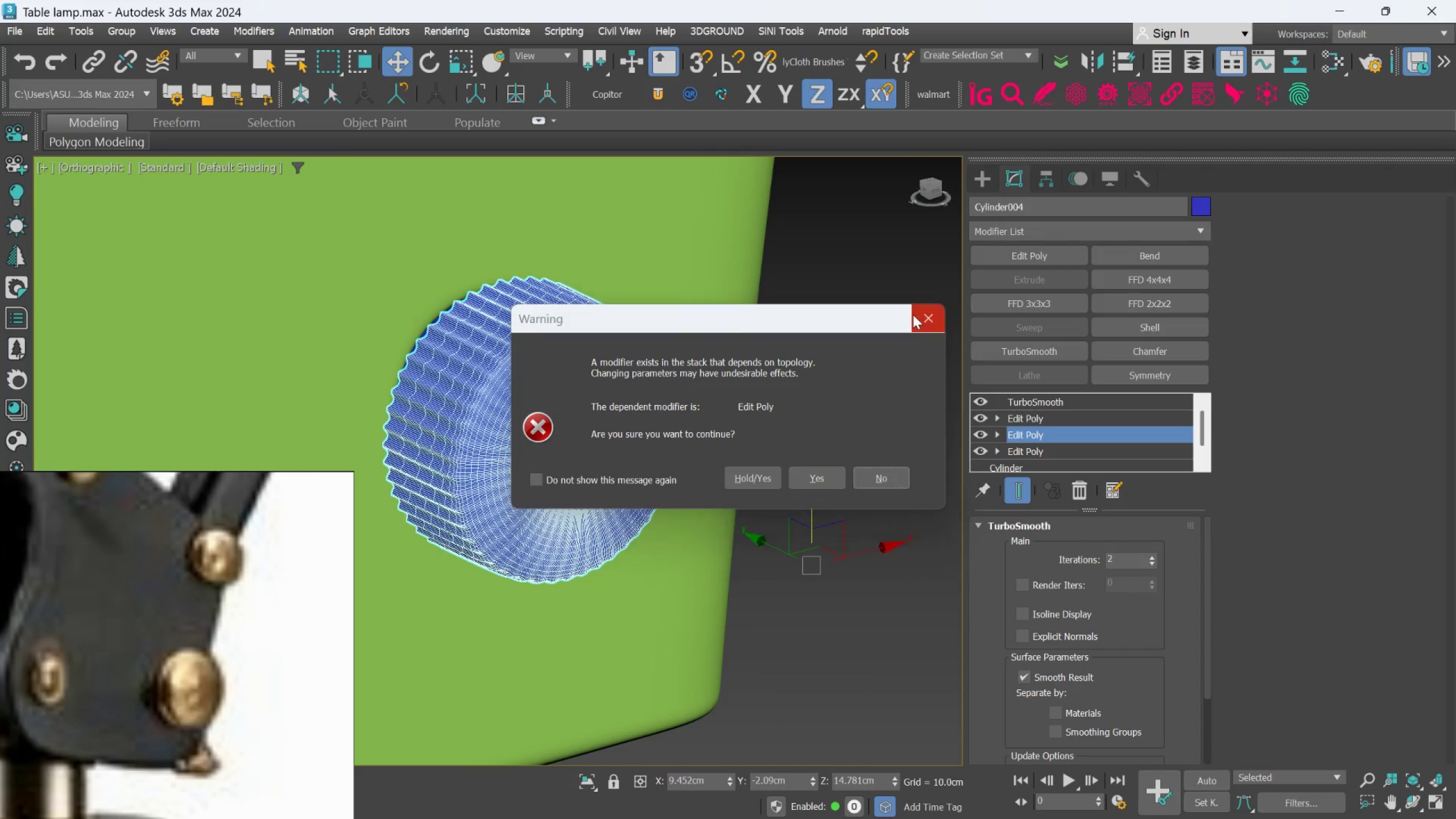 
left_click([913, 314])
 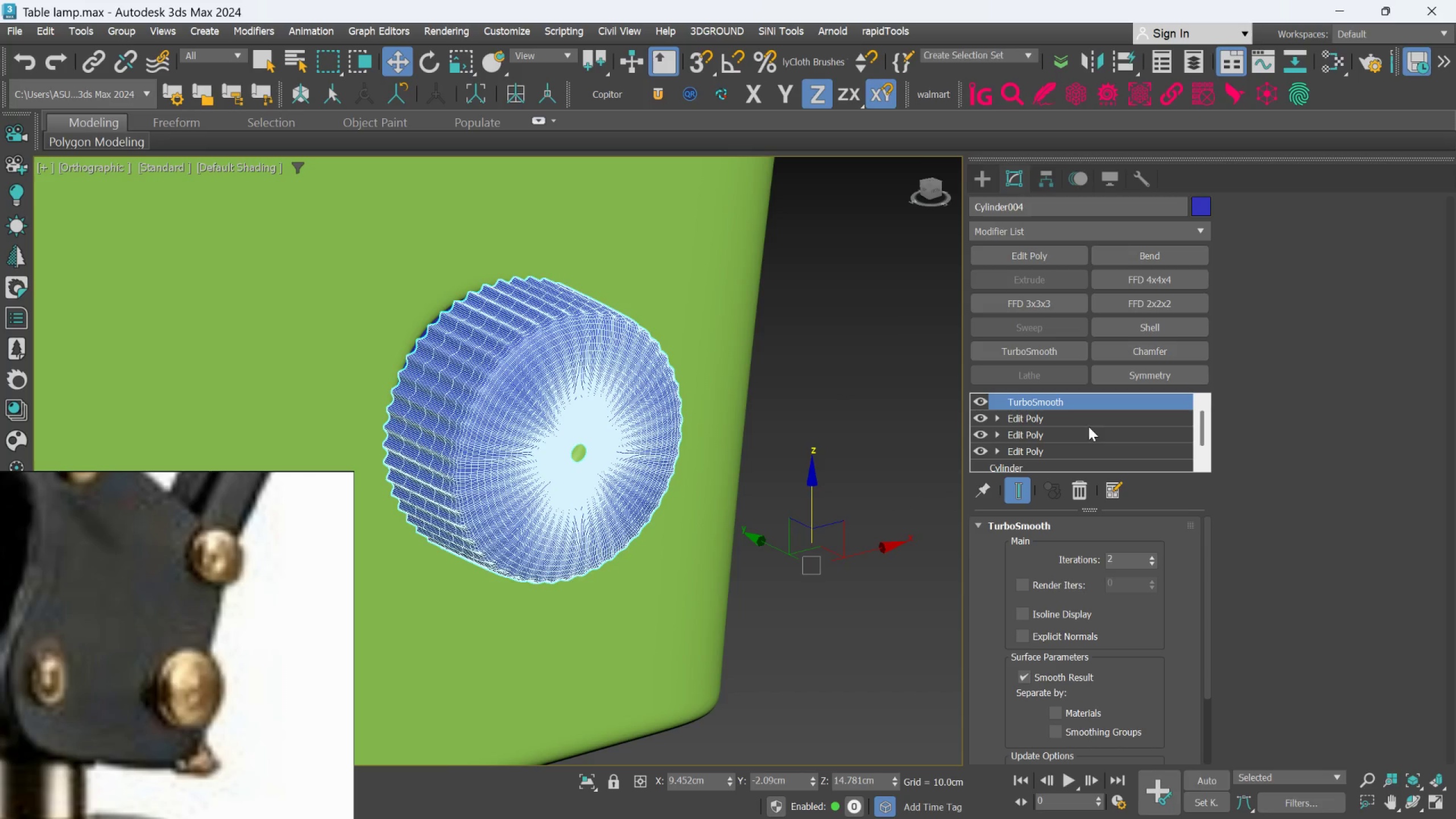 
left_click([1080, 417])
 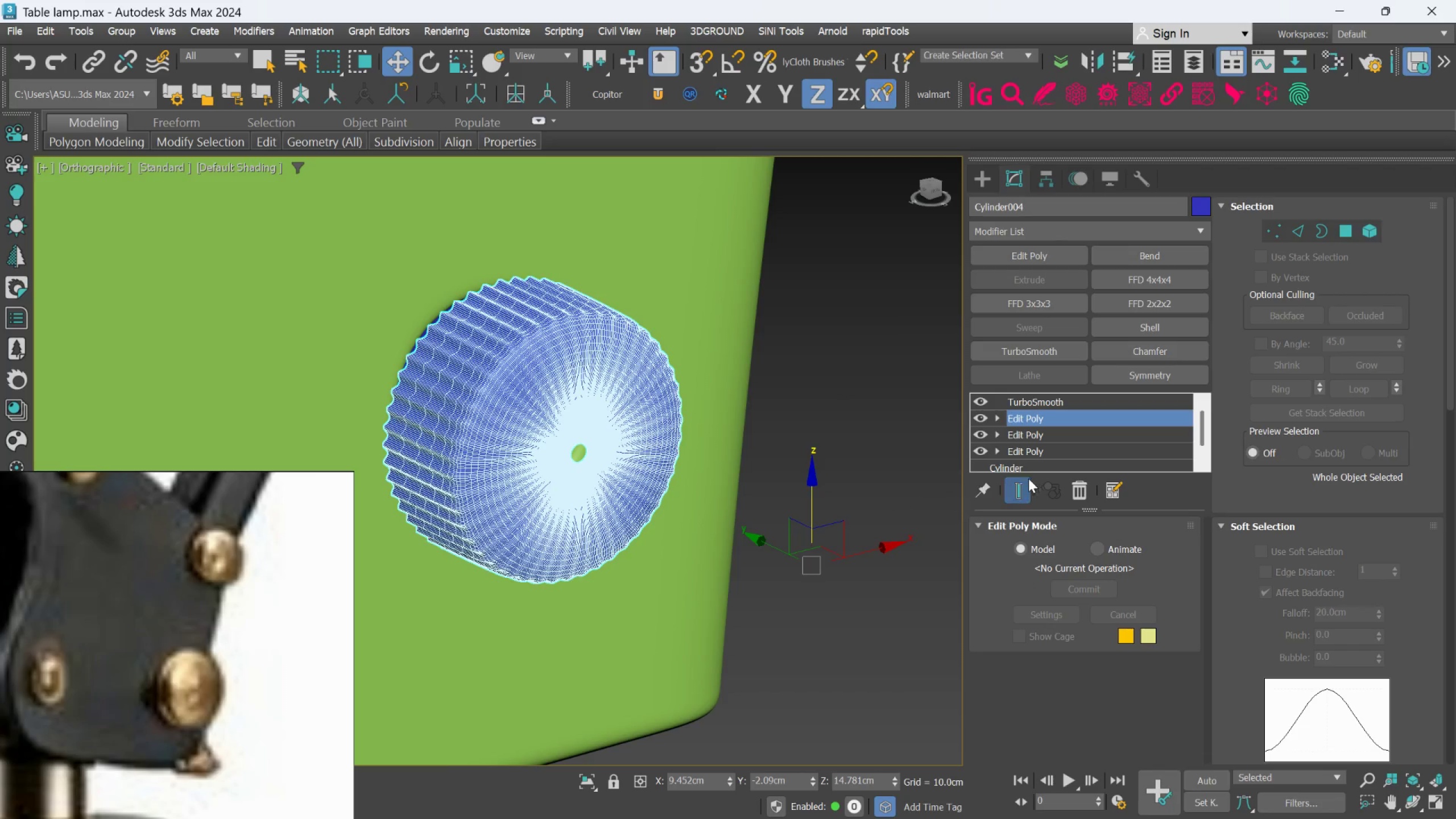 
left_click([1023, 482])
 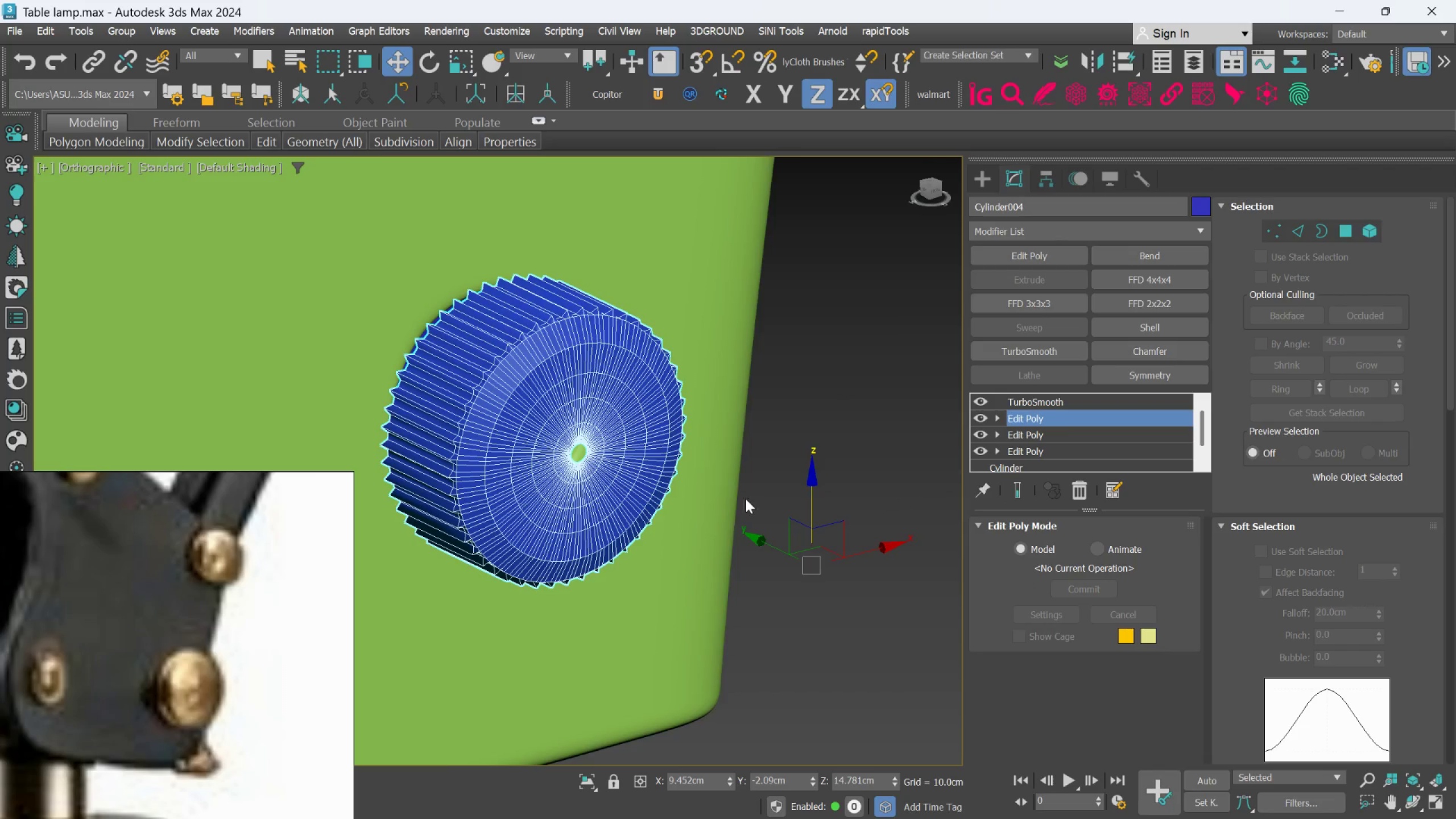 
scroll: coordinate [556, 354], scroll_direction: up, amount: 2.0
 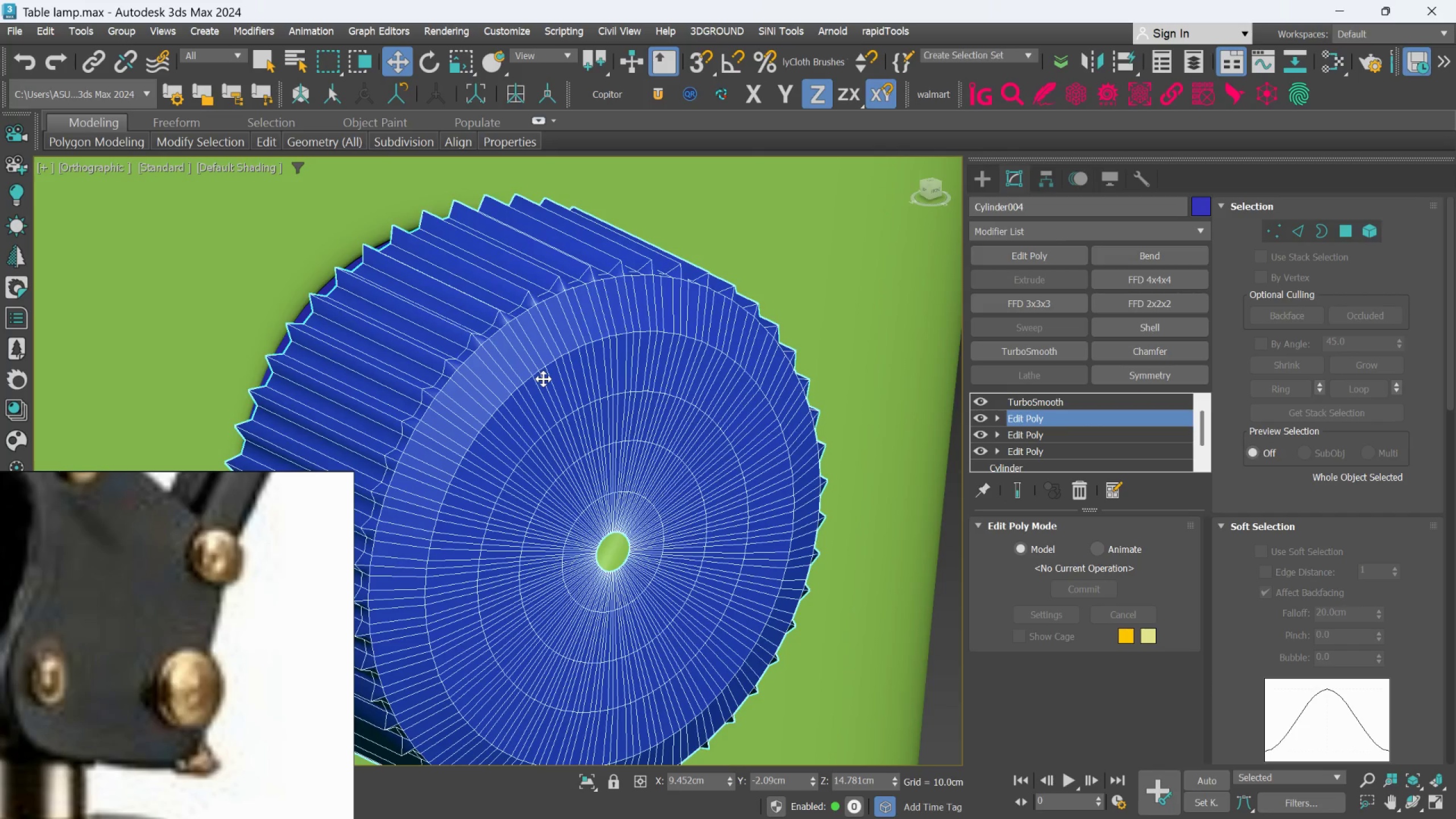 
key(Alt+1)
 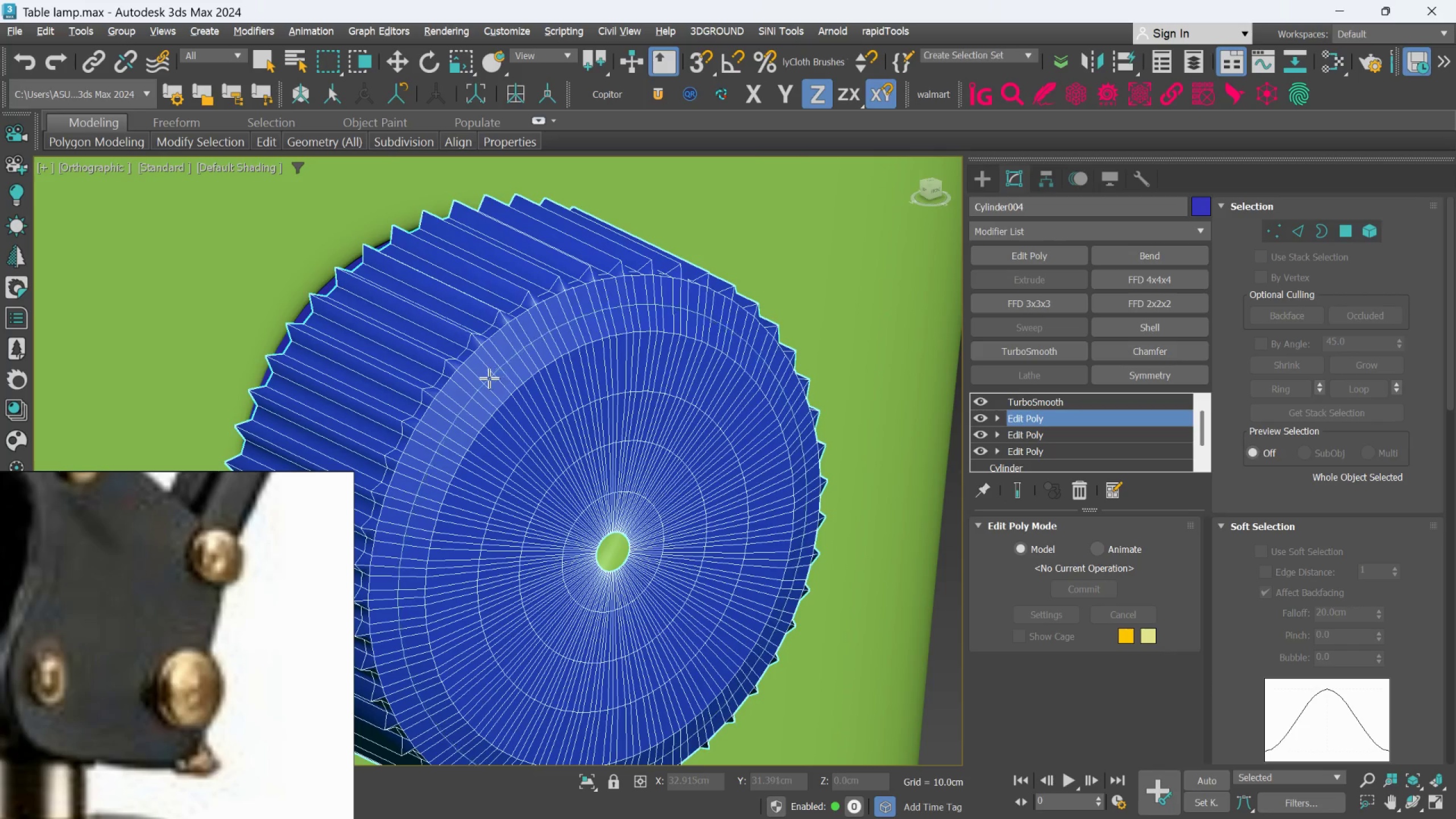 
scroll: coordinate [482, 378], scroll_direction: up, amount: 3.0
 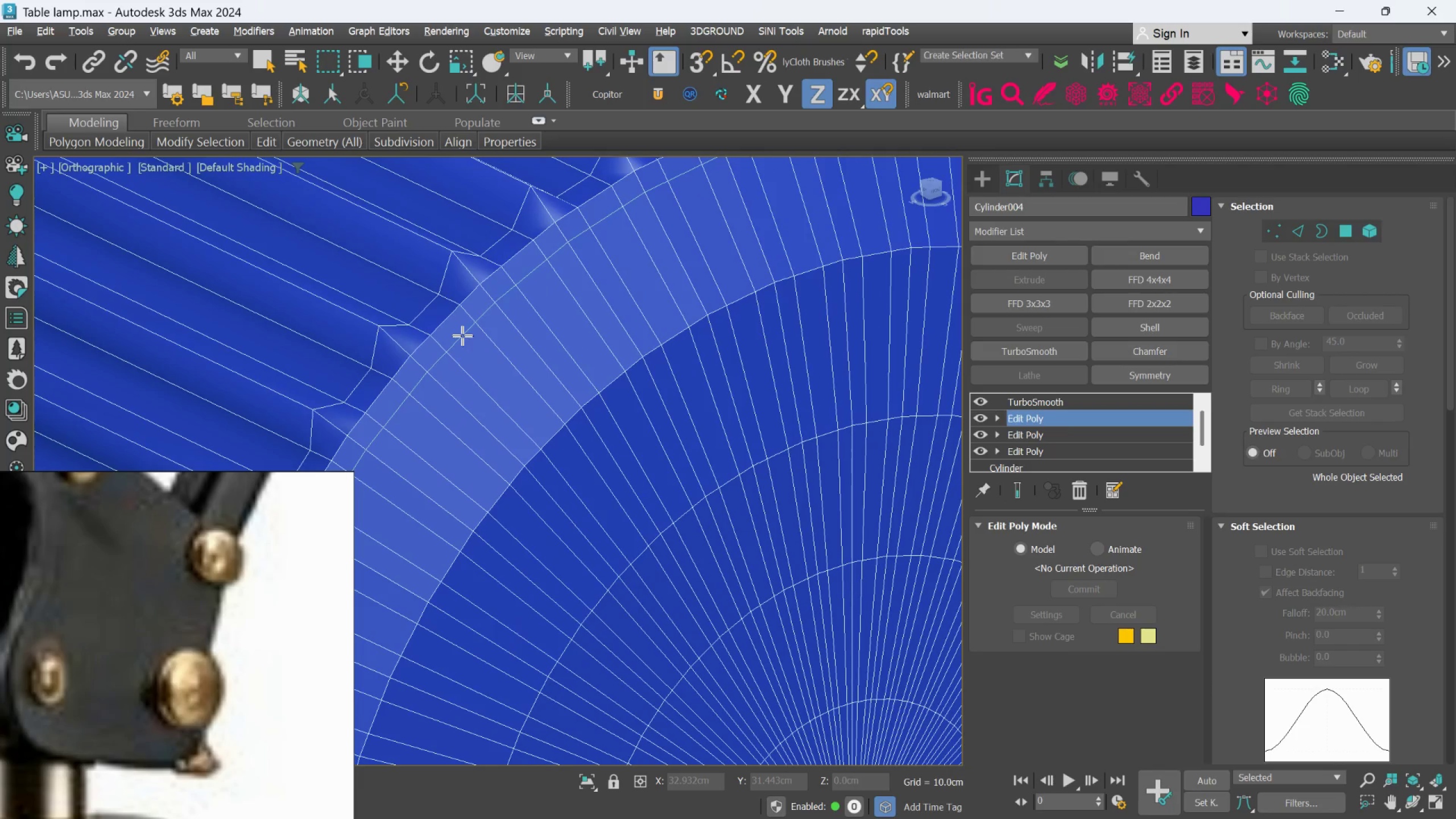 
left_click([462, 336])
 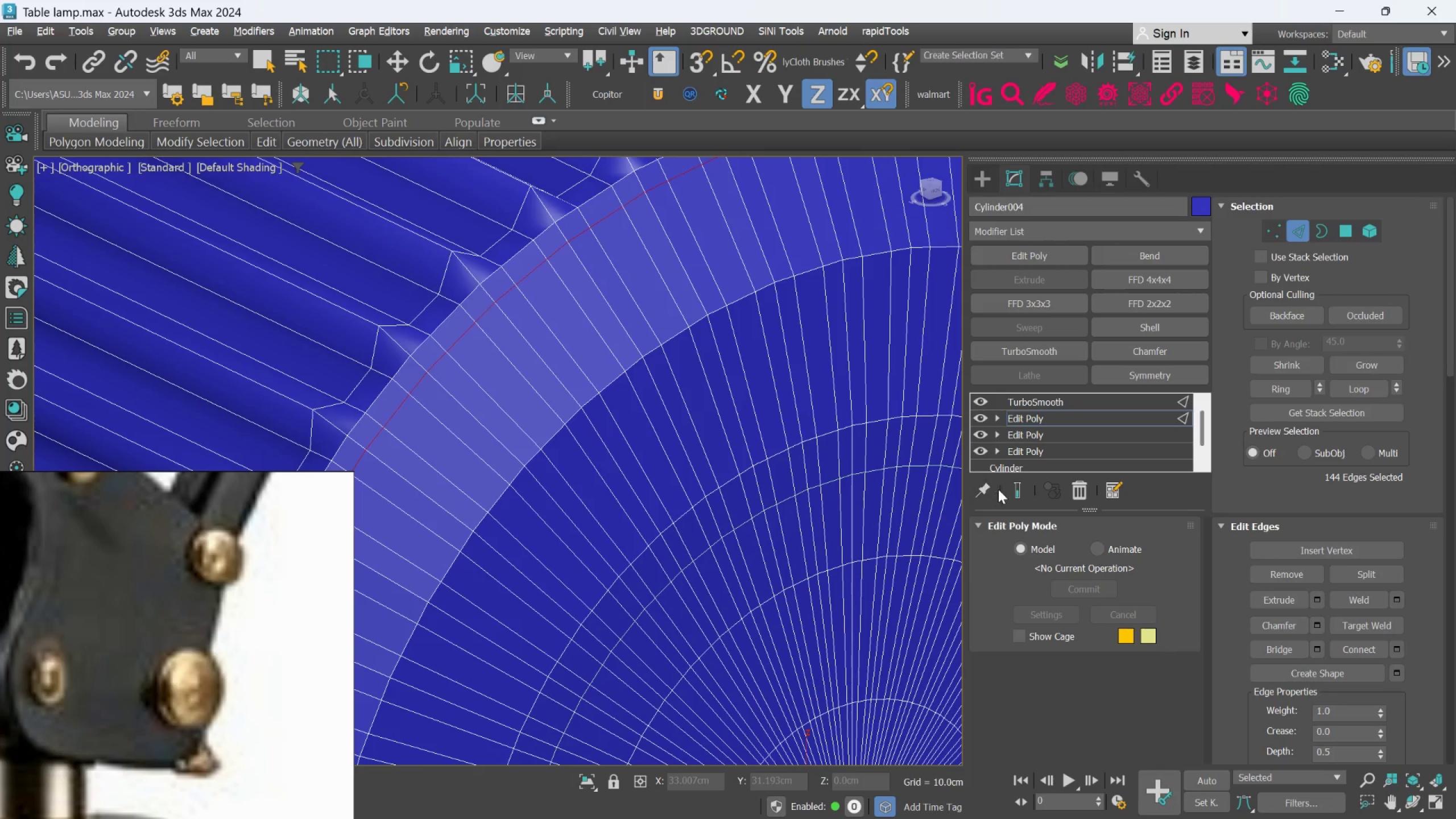 
left_click([1006, 492])
 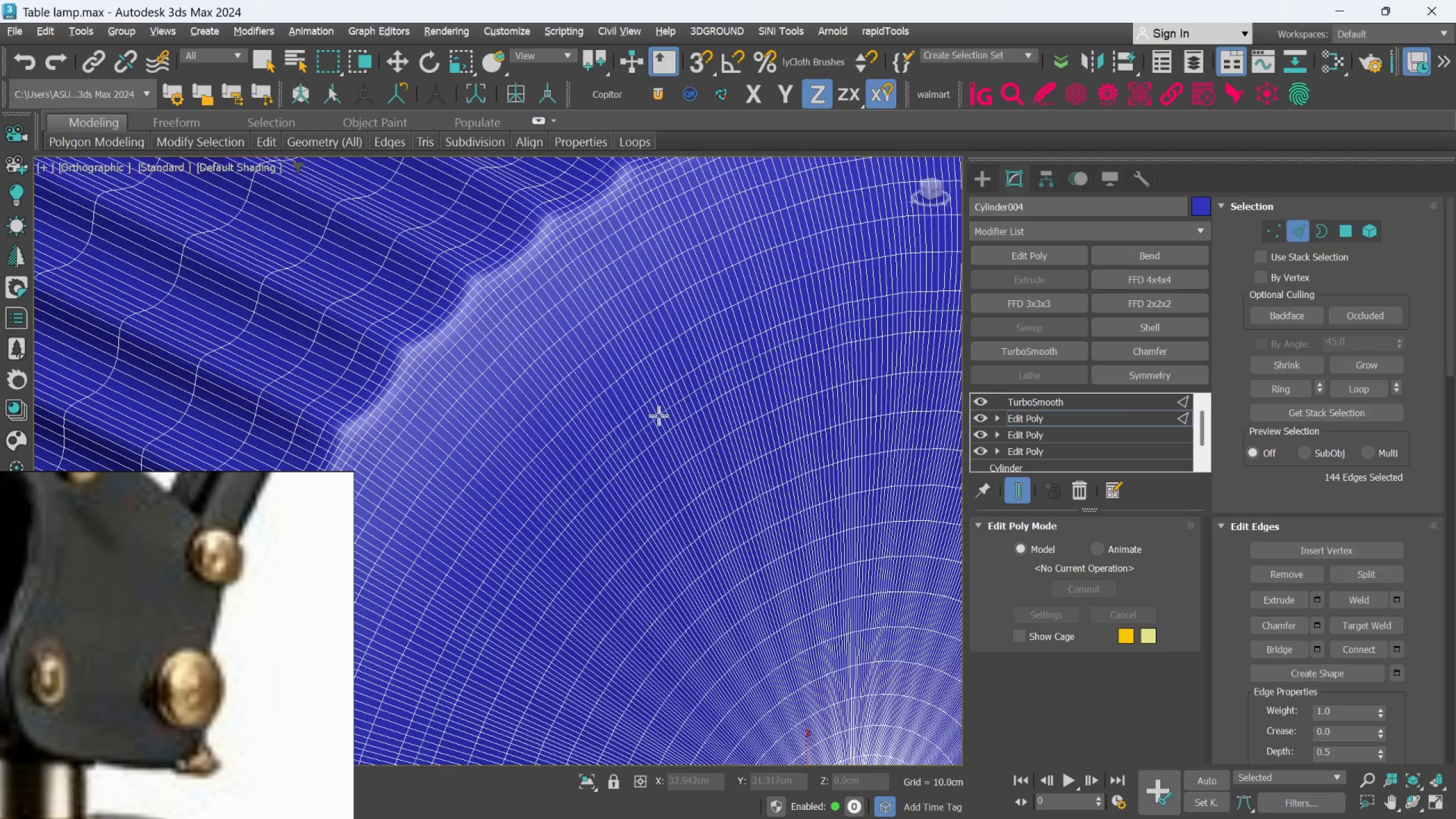 
key(F4)
 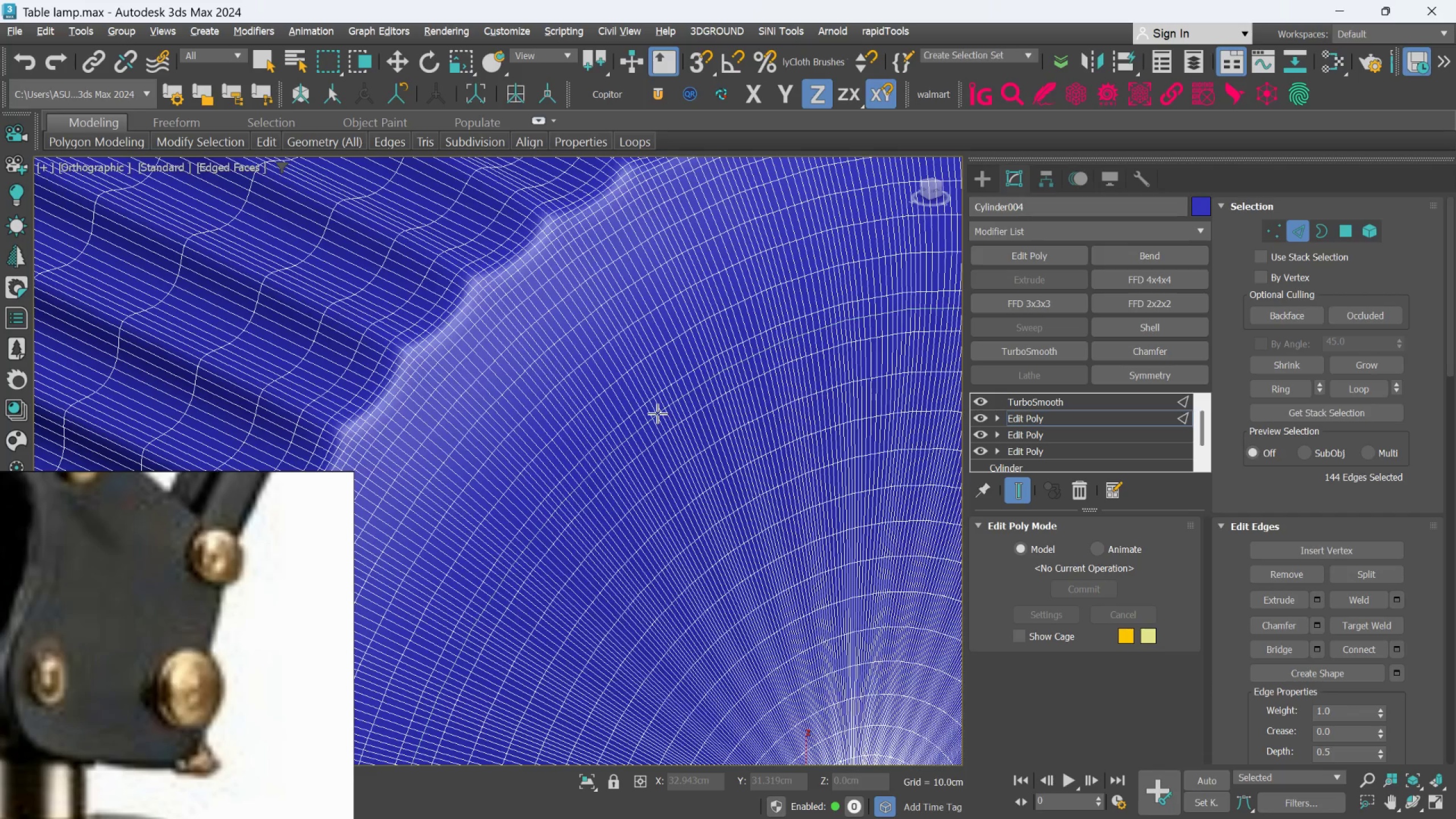 
scroll: coordinate [656, 413], scroll_direction: down, amount: 5.0
 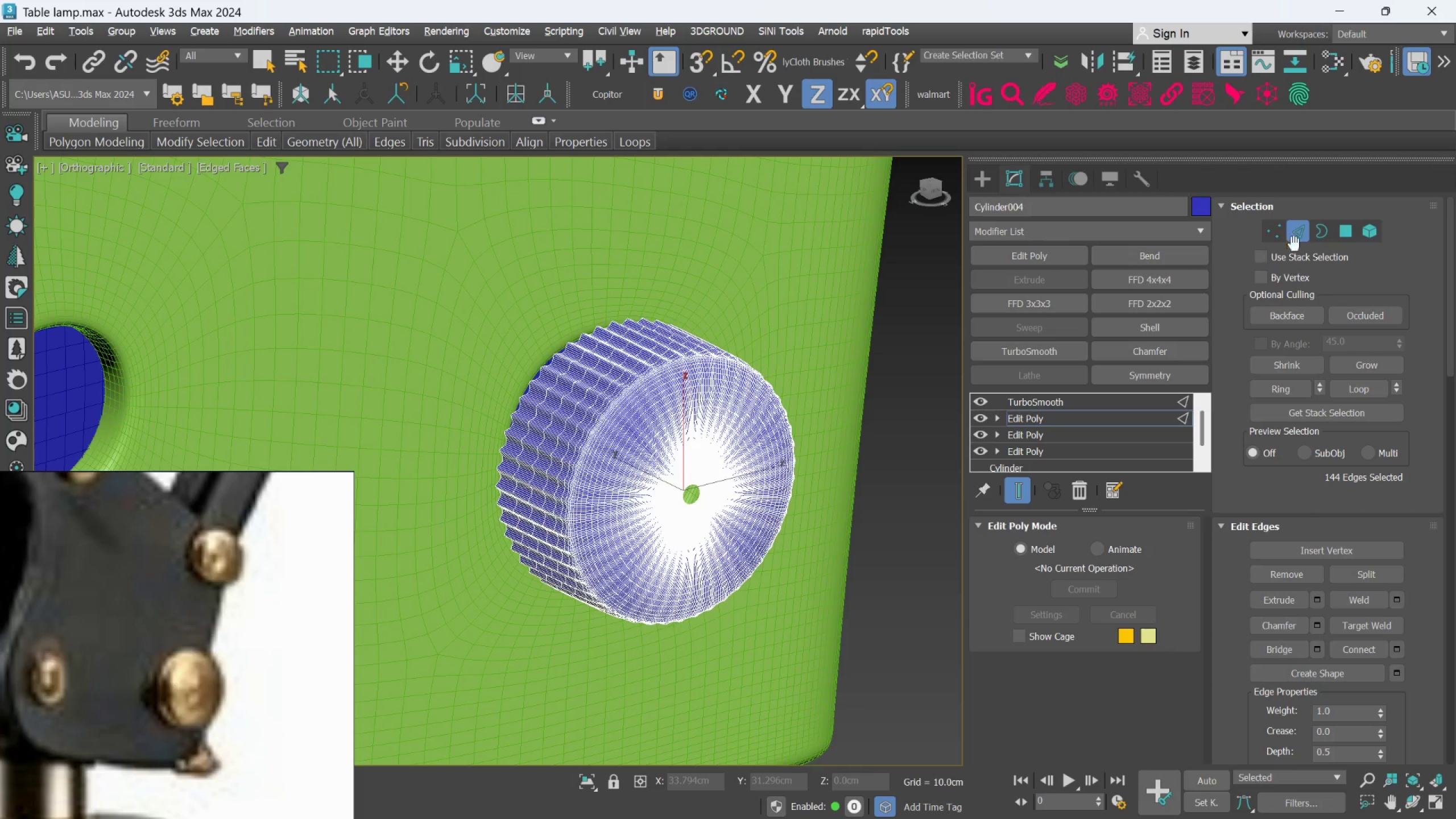 
left_click([1296, 236])
 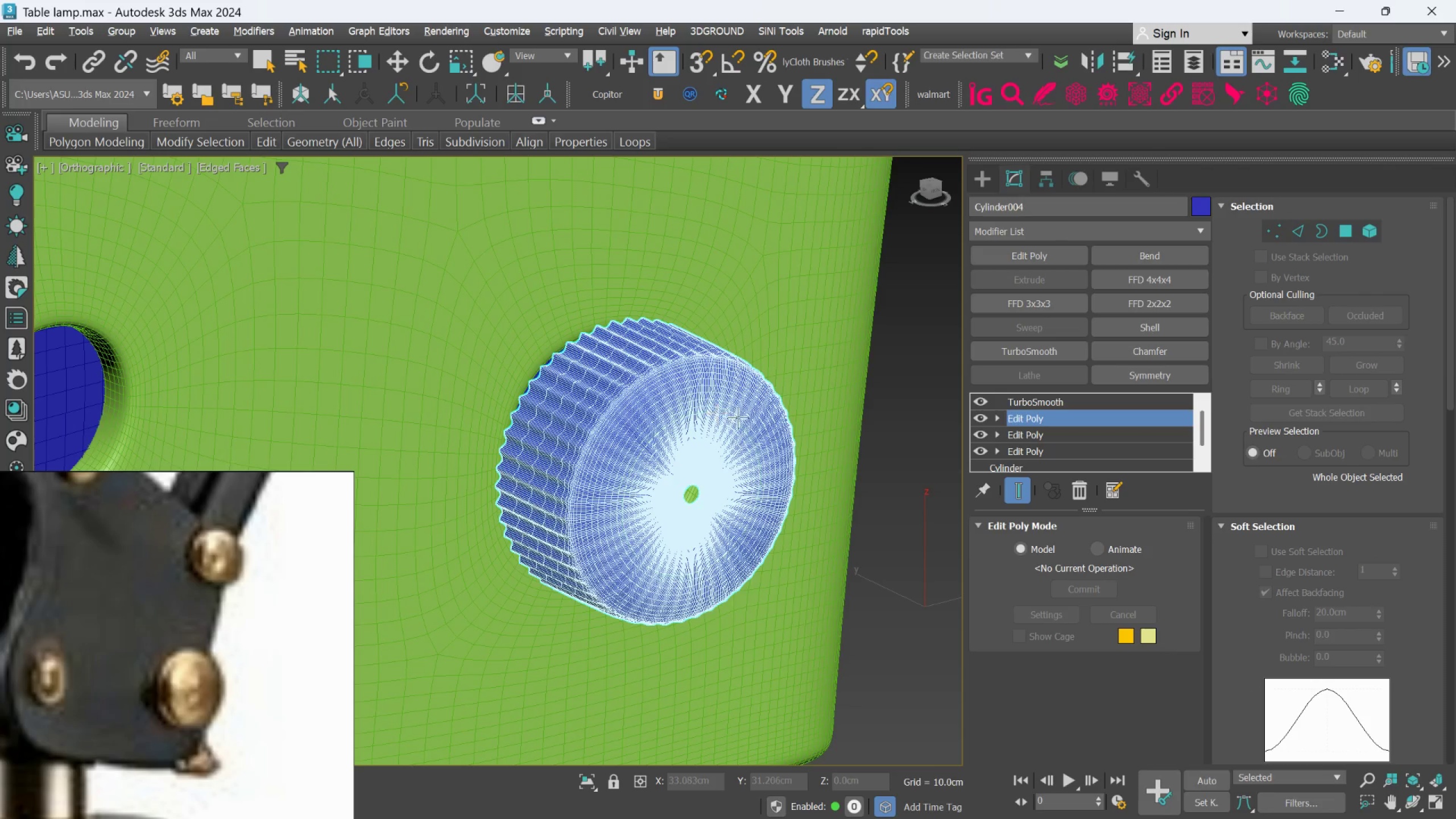 
key(Alt+1)
 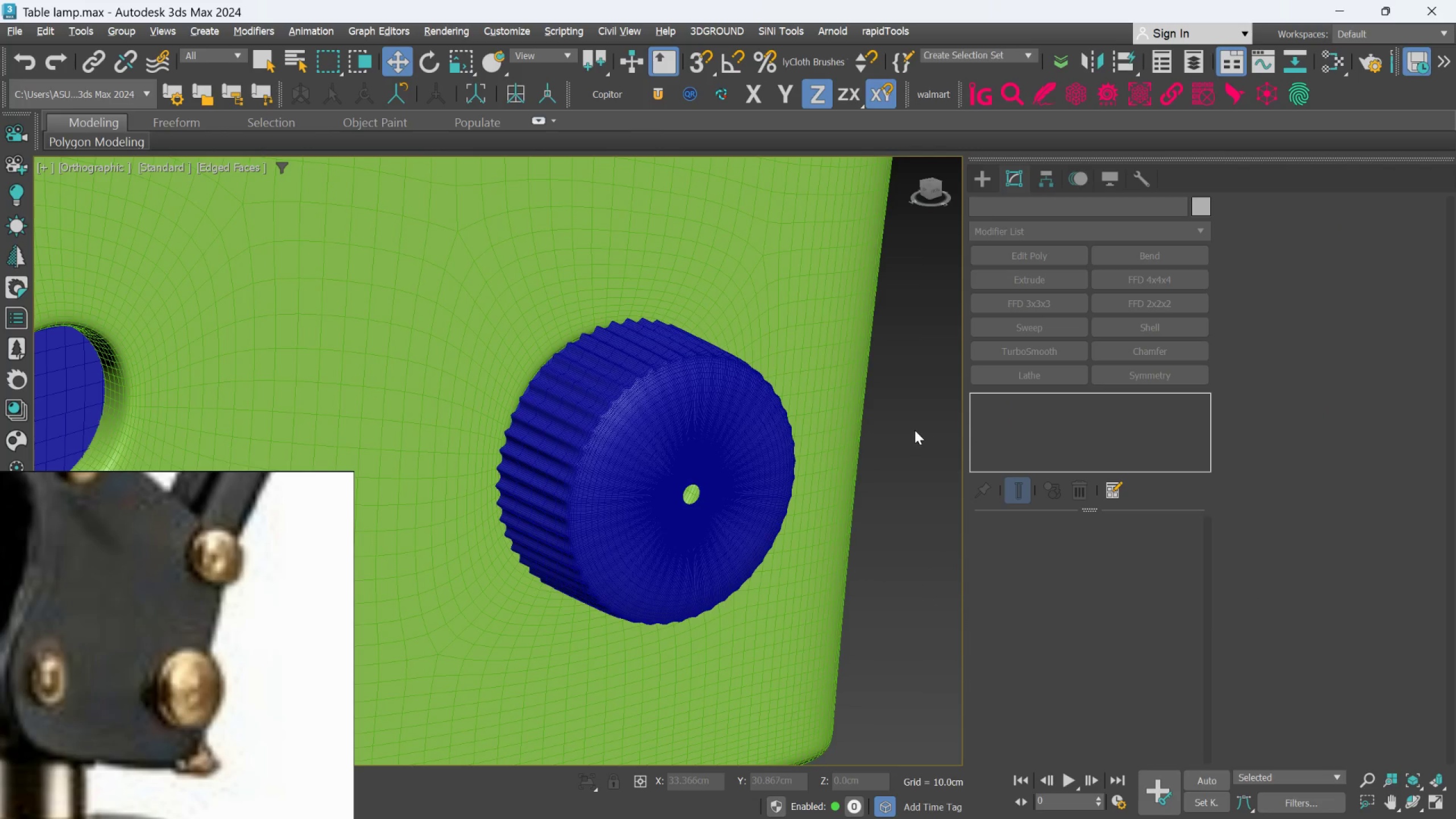 
key(F3)
 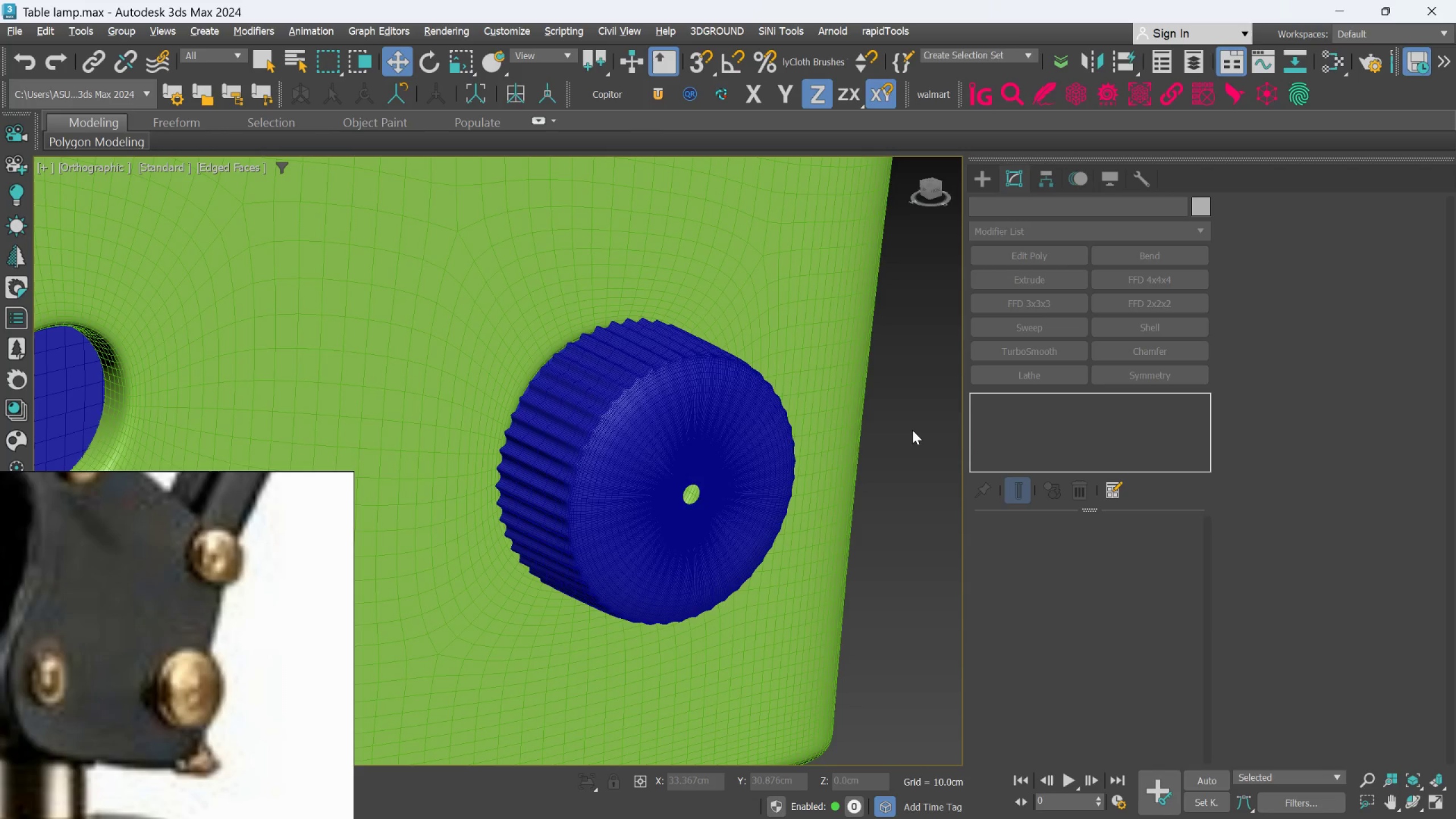 
key(F3)
 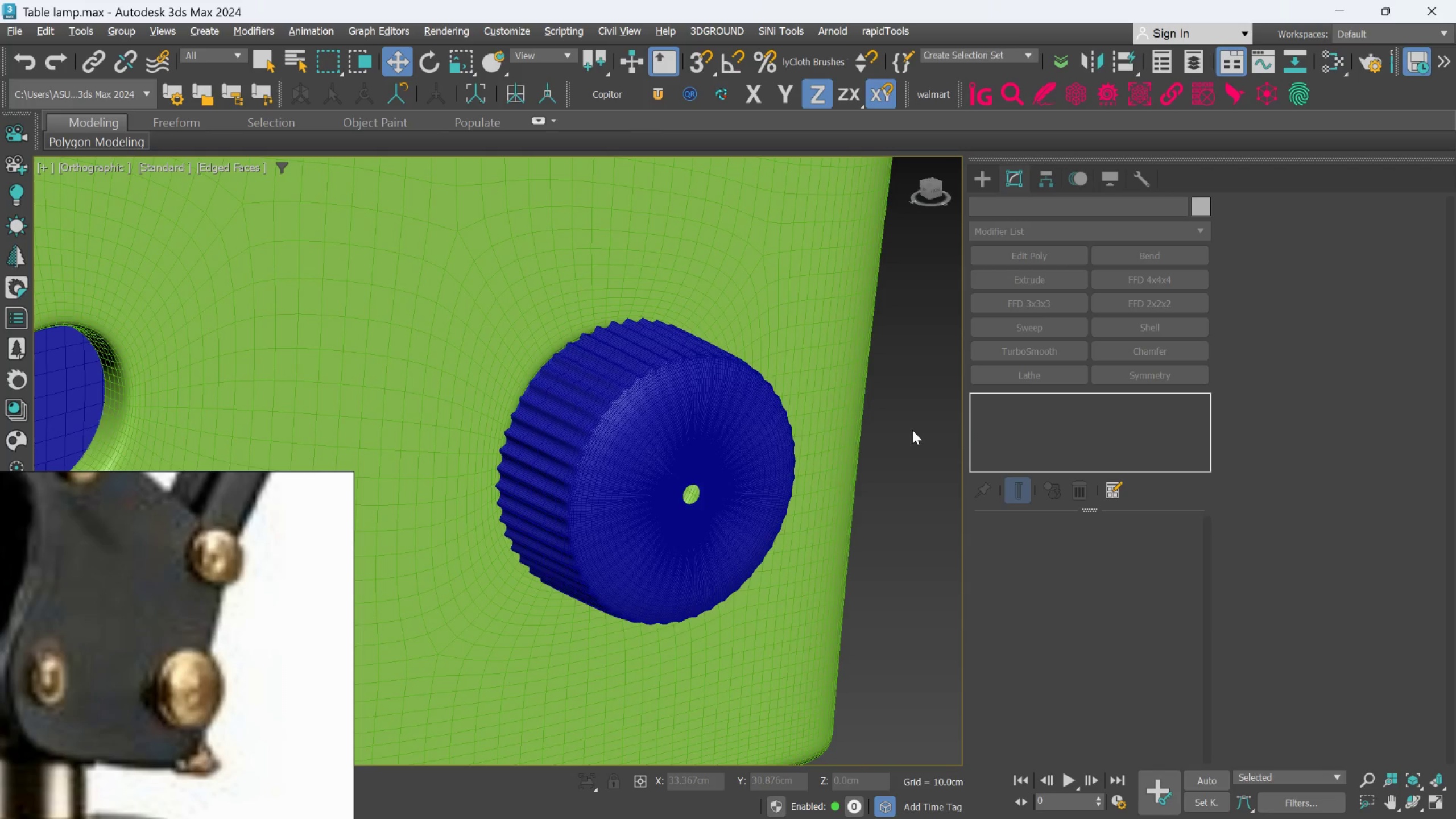 
key(F4)
 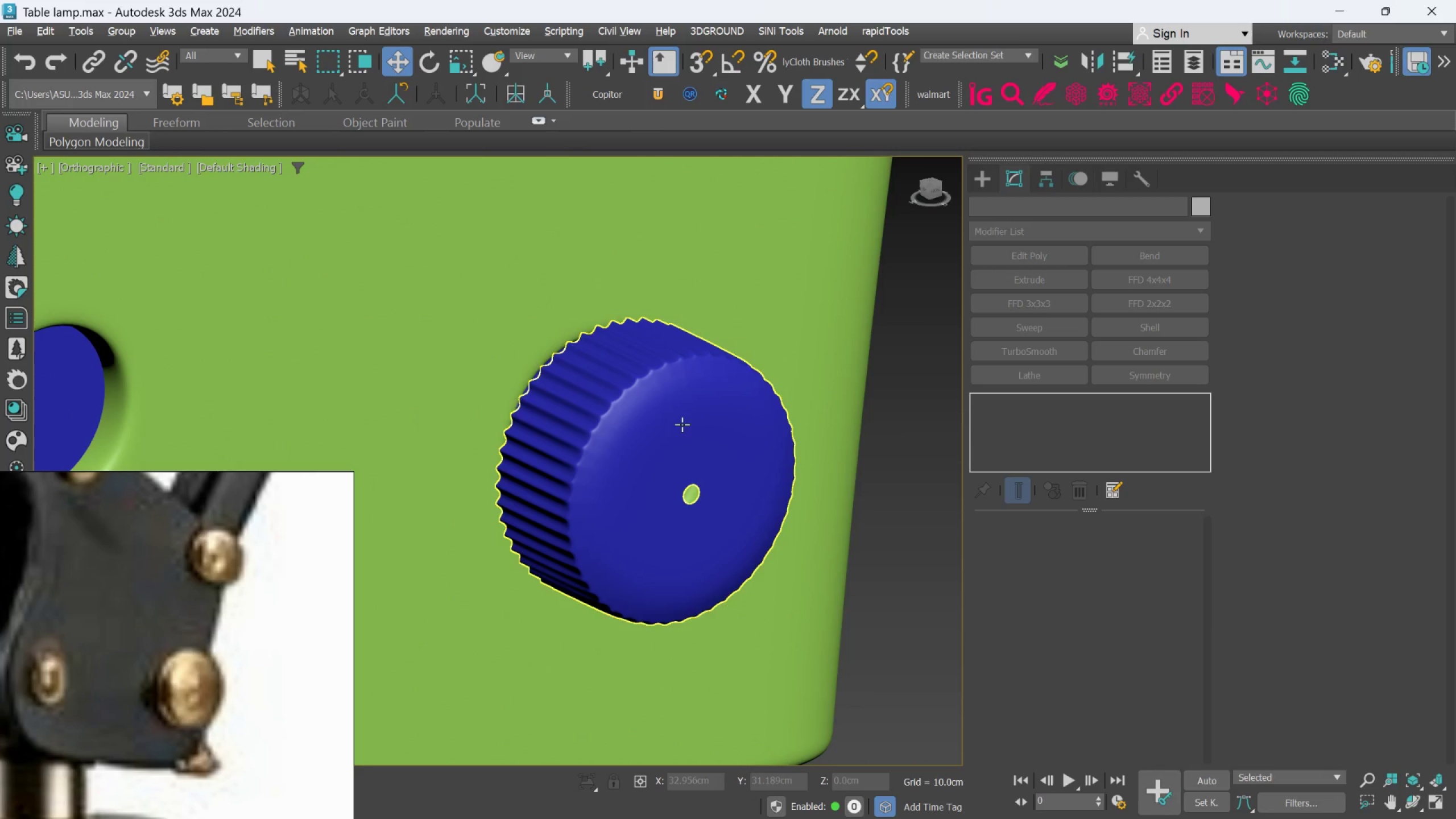 
scroll: coordinate [672, 411], scroll_direction: up, amount: 1.0
 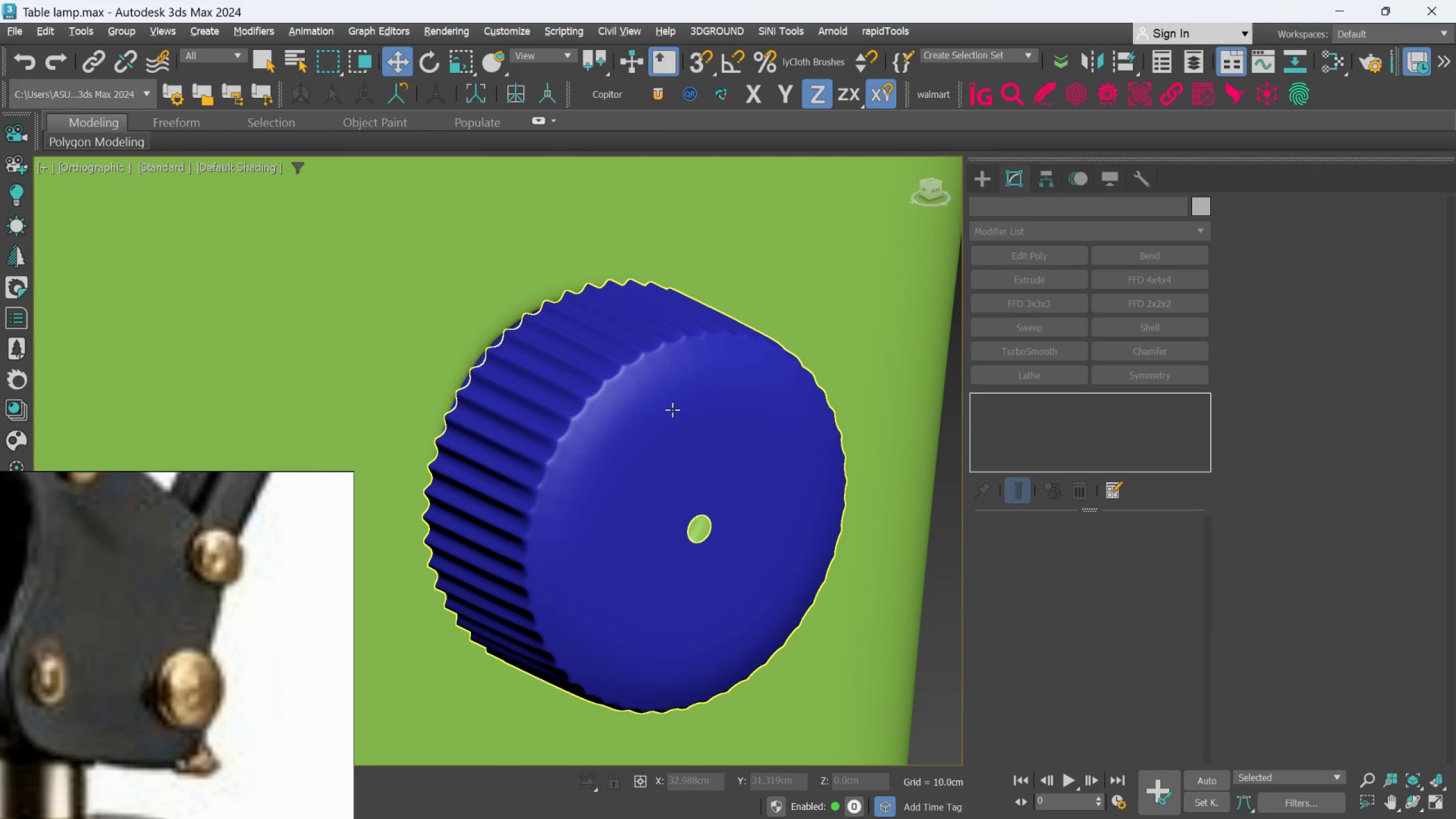 
hold_key(key=AltLeft, duration=0.53)
 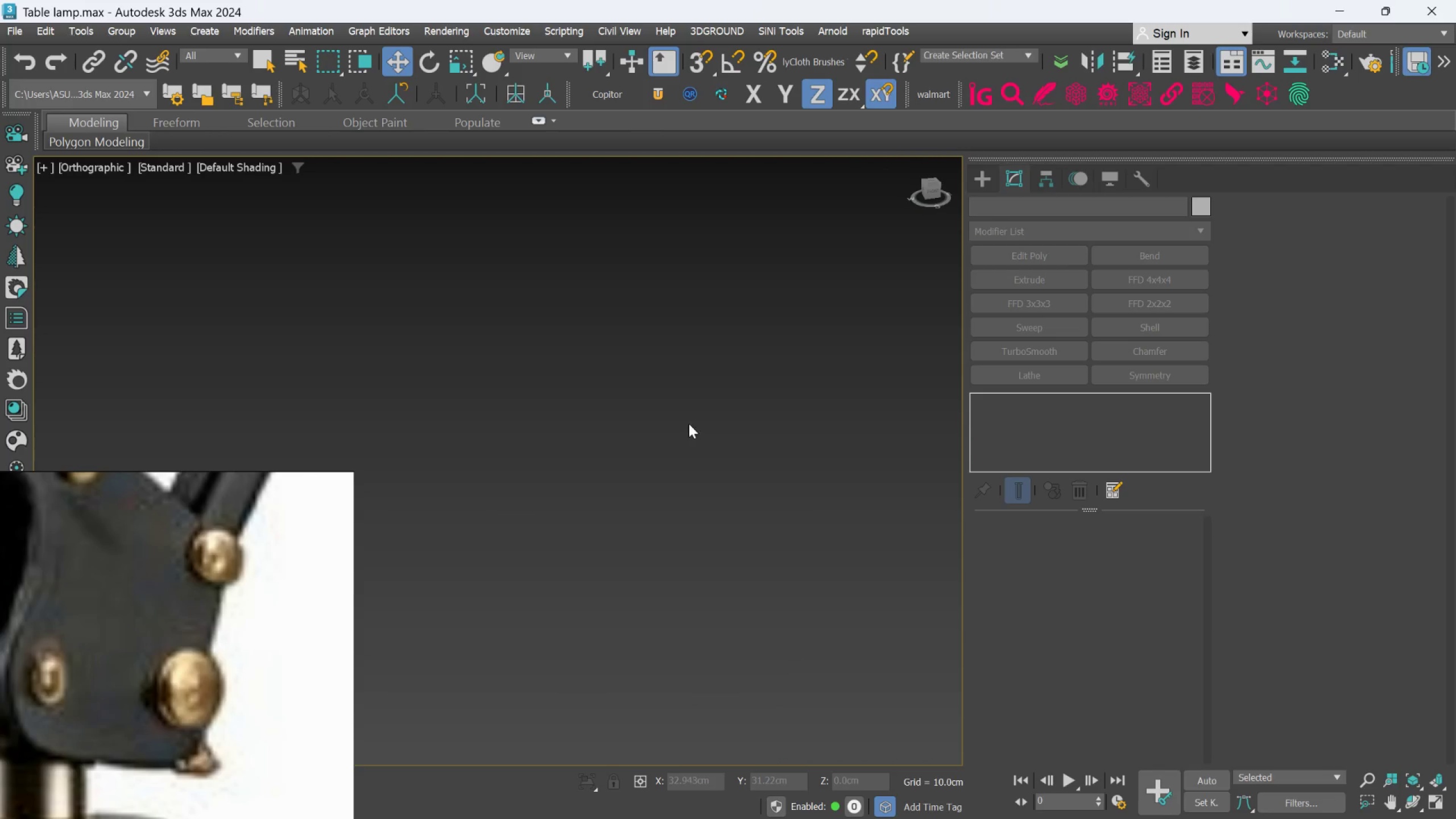 
scroll: coordinate [744, 465], scroll_direction: down, amount: 10.0
 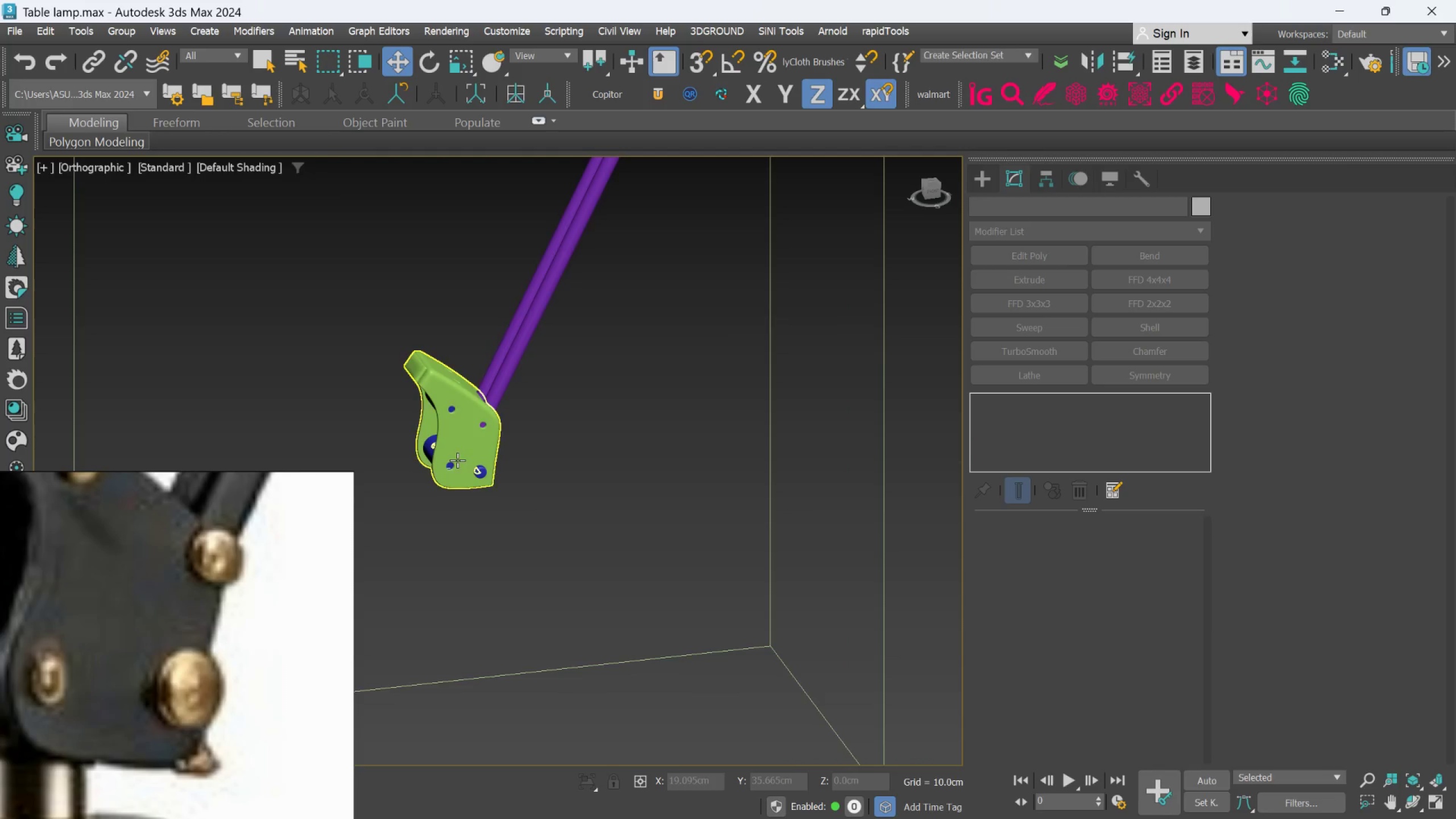 
scroll: coordinate [532, 493], scroll_direction: up, amount: 7.0
 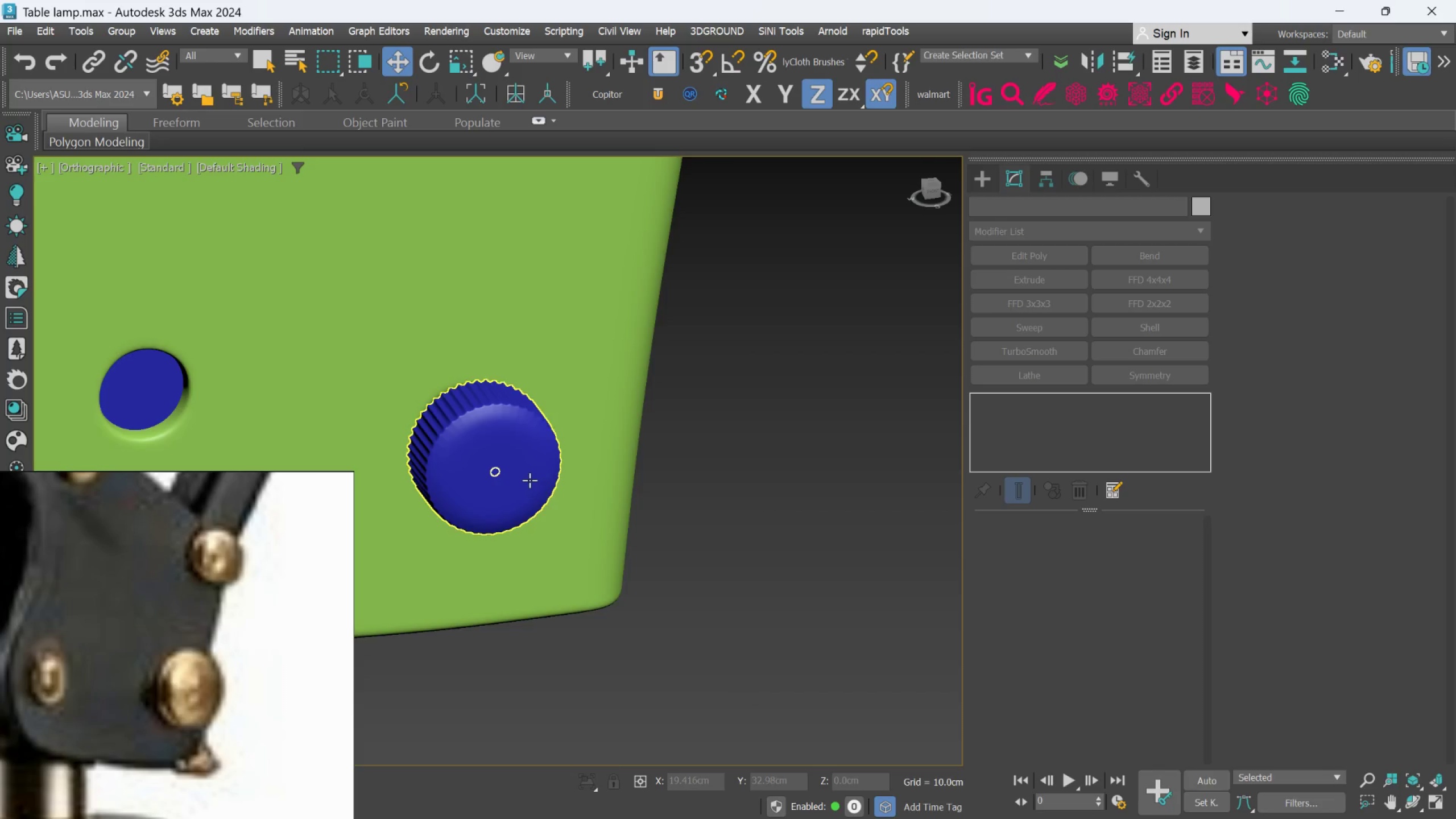 
left_click([528, 478])
 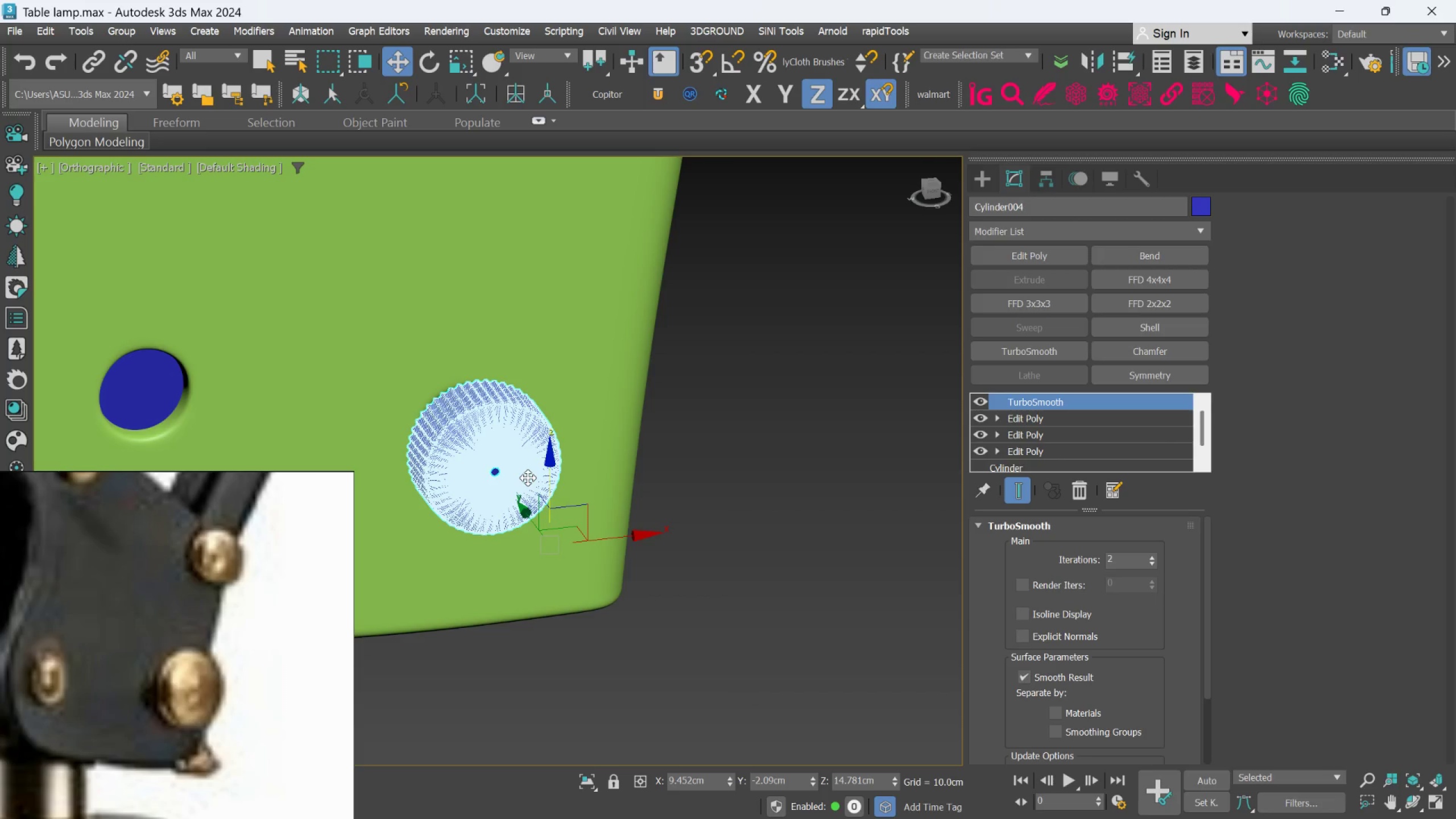 
hold_key(key=AltLeft, duration=0.89)
scroll: coordinate [528, 478], scroll_direction: up, amount: 1.0
 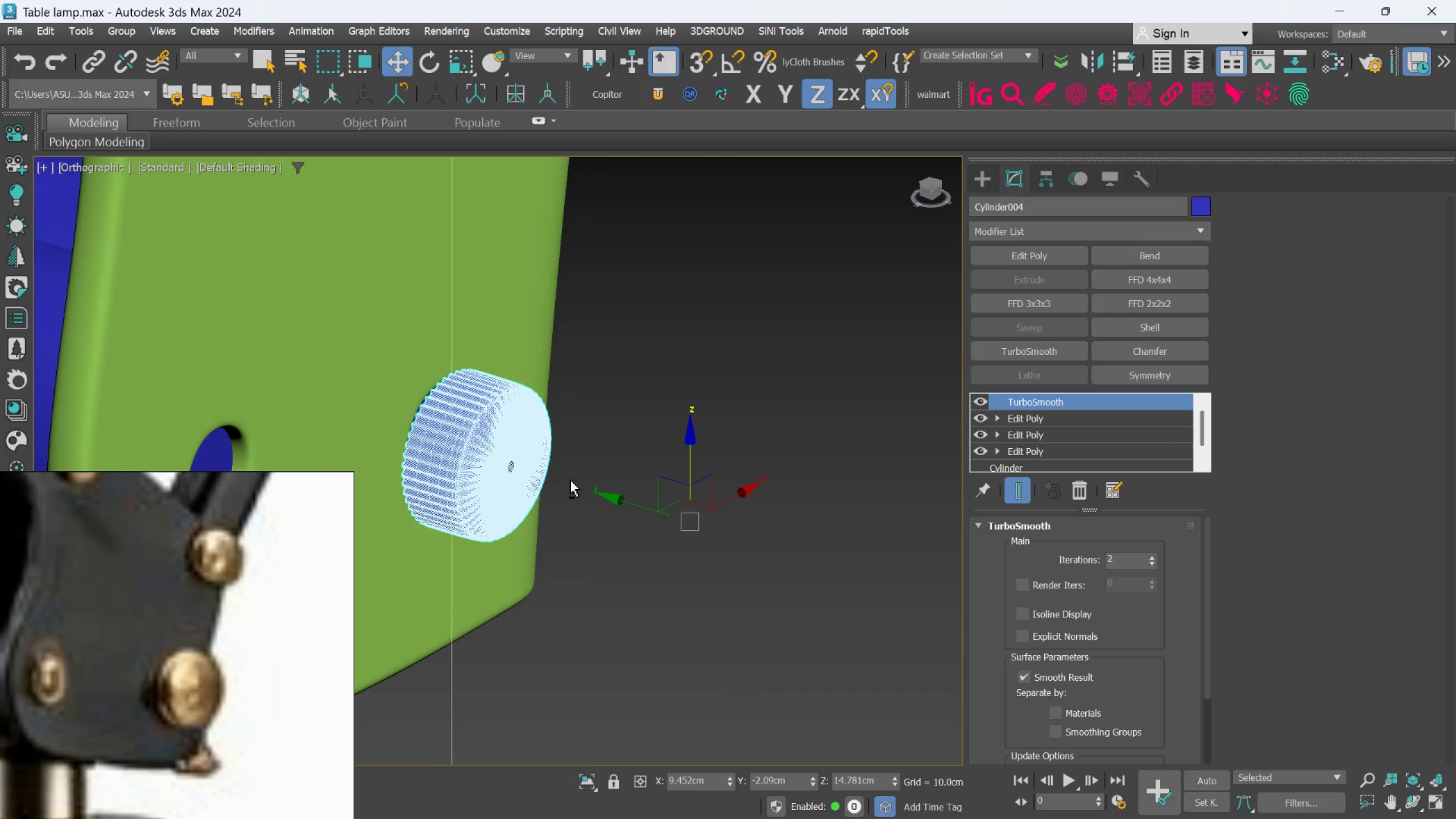 
hold_key(key=AltLeft, duration=1.06)
 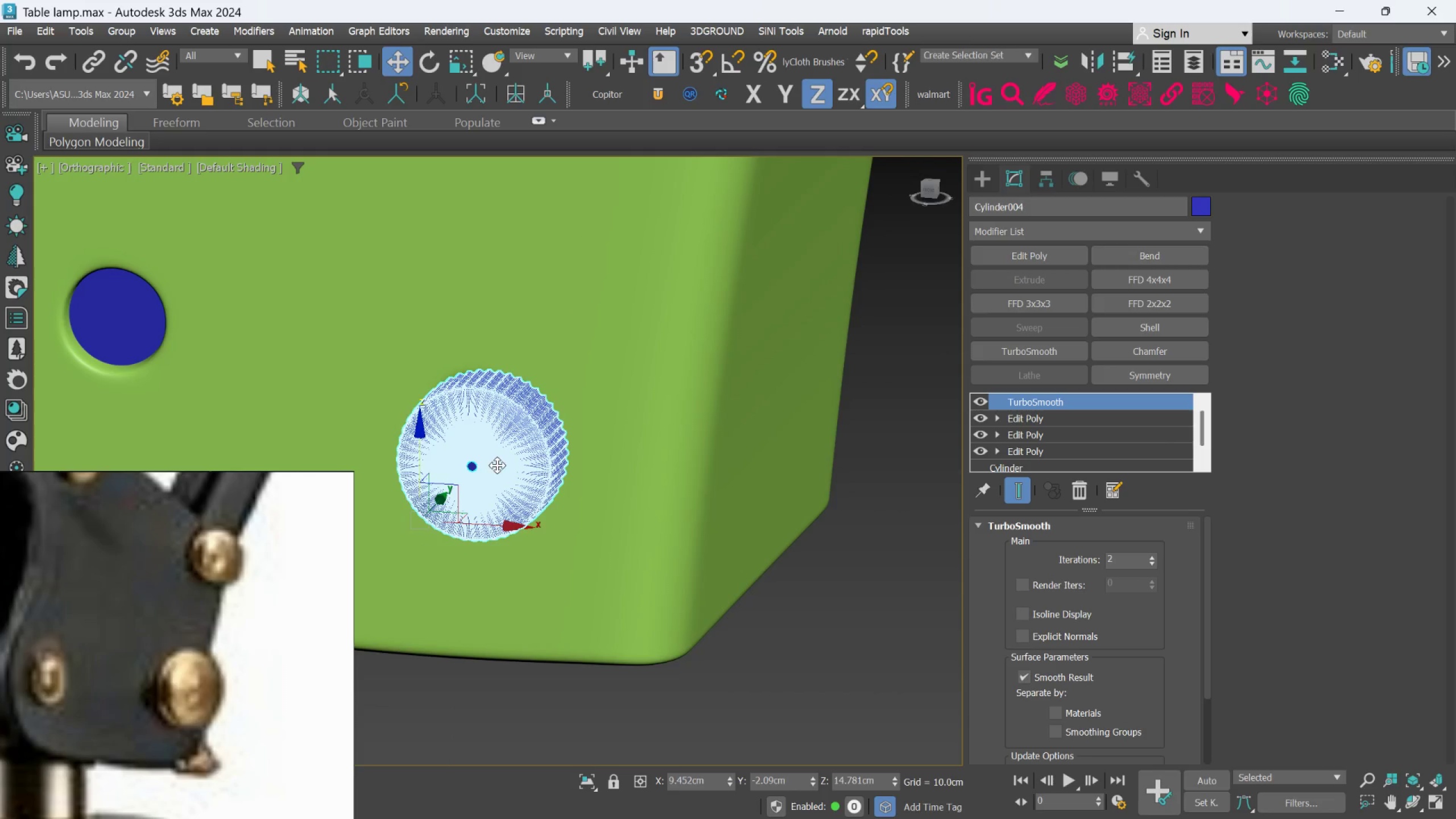 
key(R)
 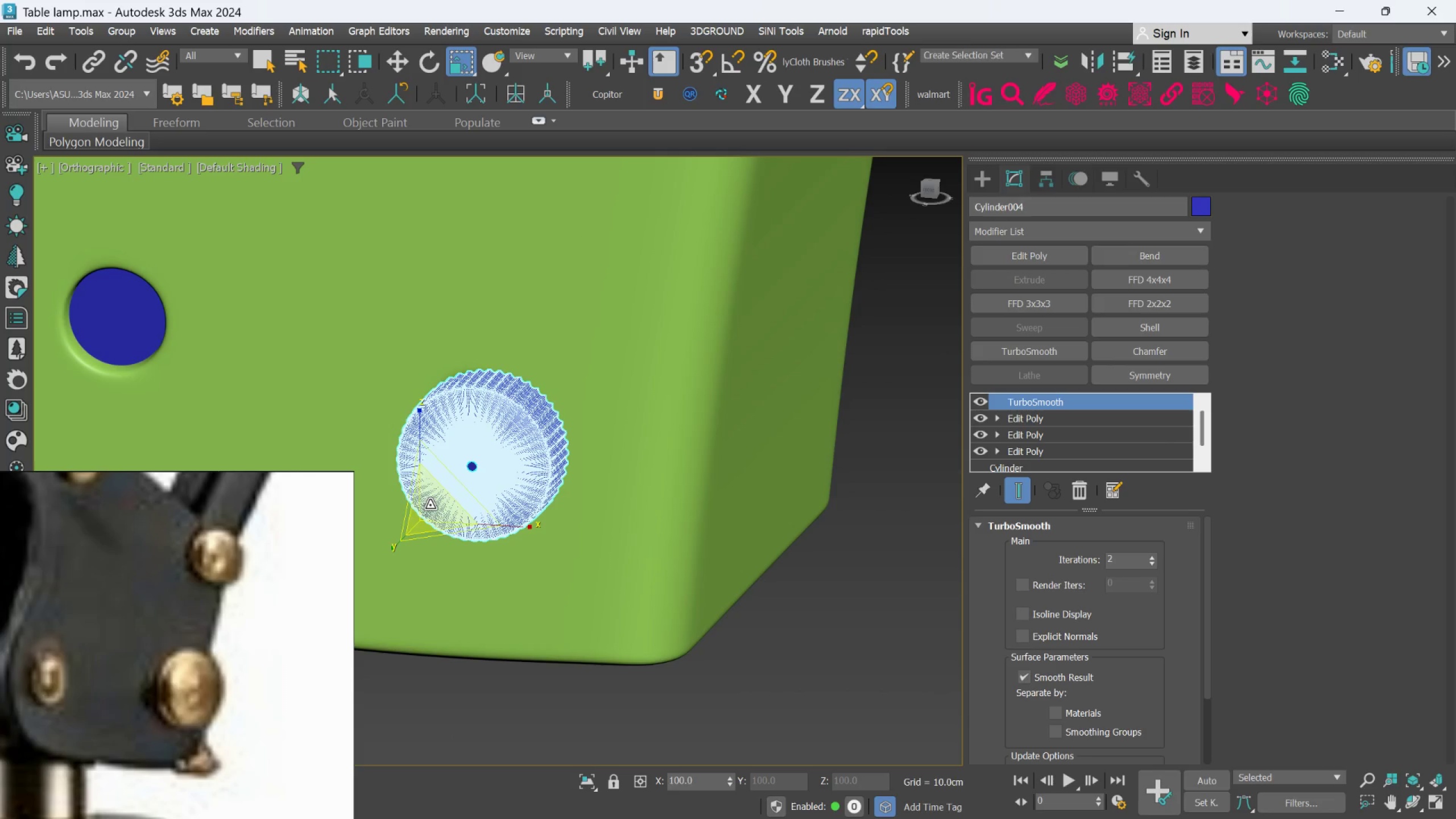 
left_click_drag(start_coordinate=[432, 504], to_coordinate=[436, 507])
 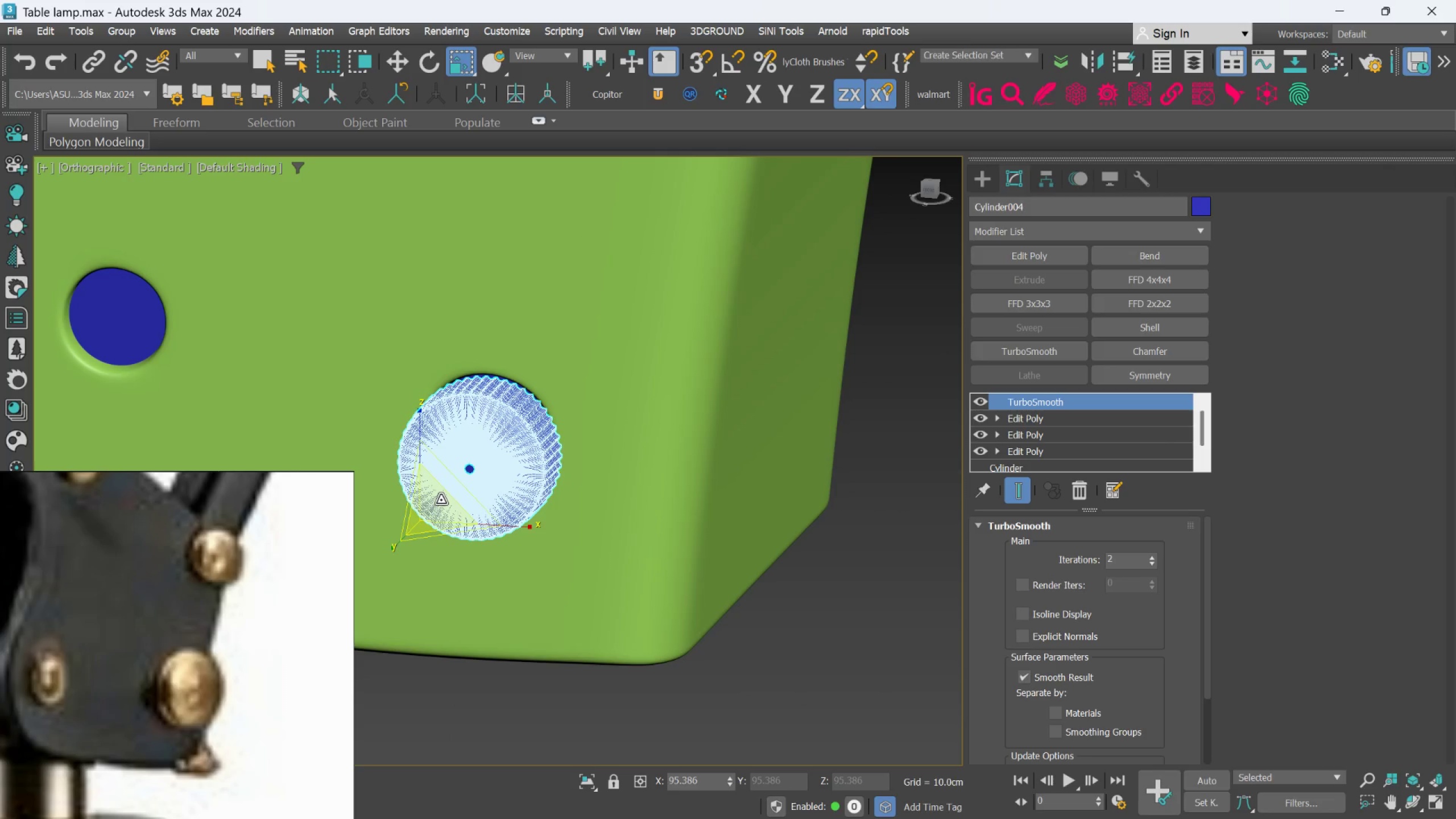 
hold_key(key=AltLeft, duration=0.88)
 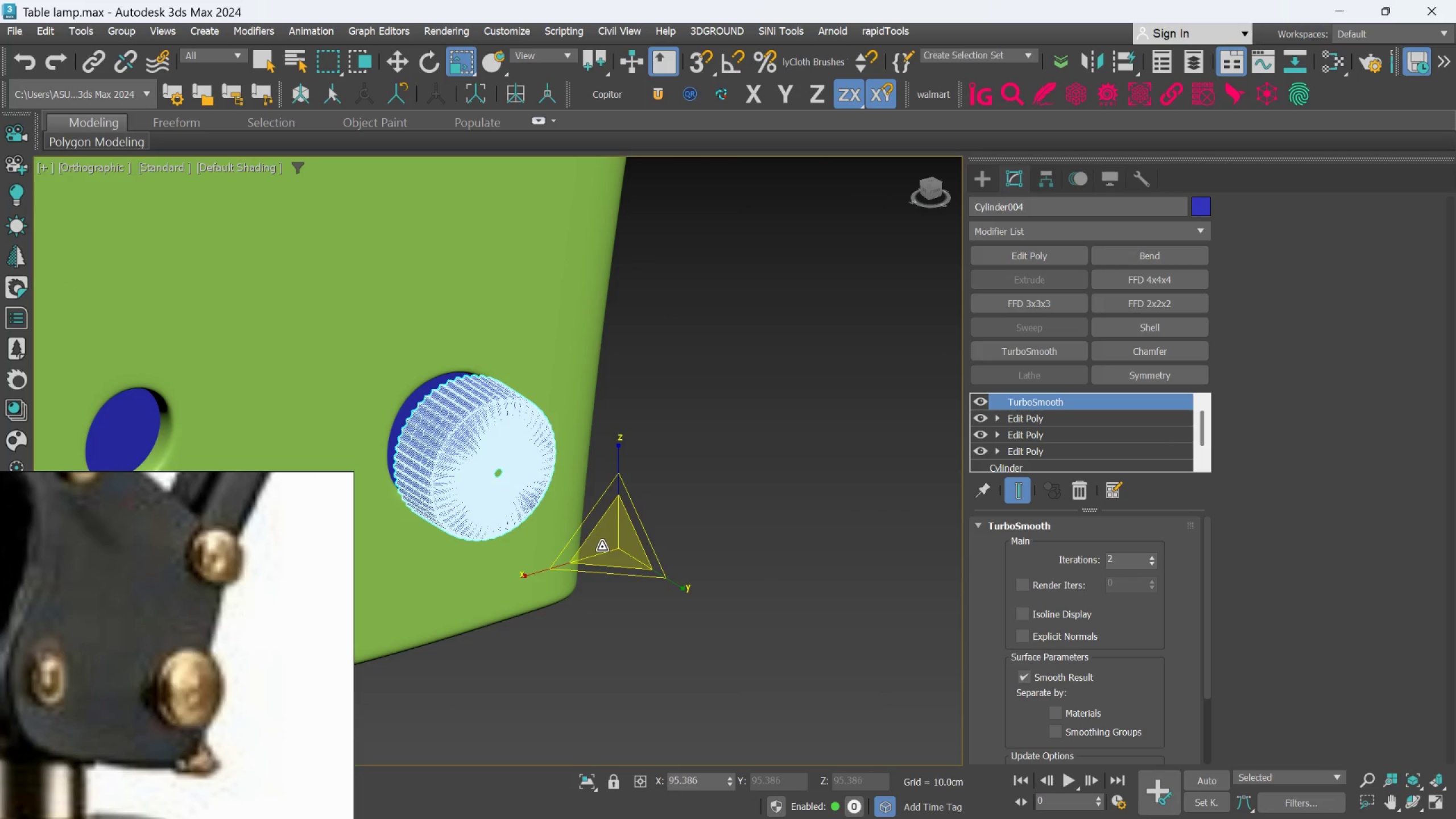 
left_click_drag(start_coordinate=[605, 547], to_coordinate=[609, 553])
 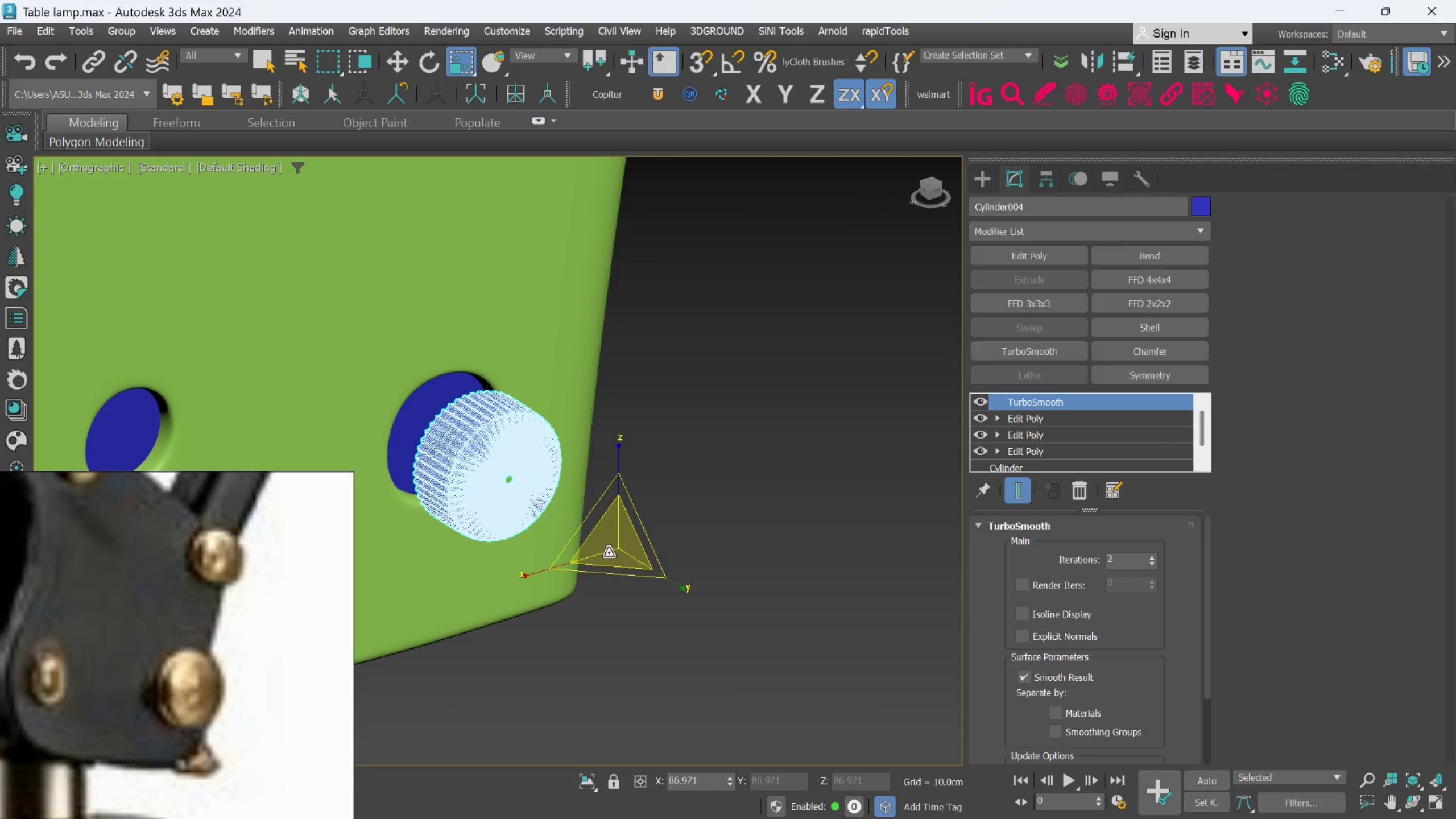 
key(W)
 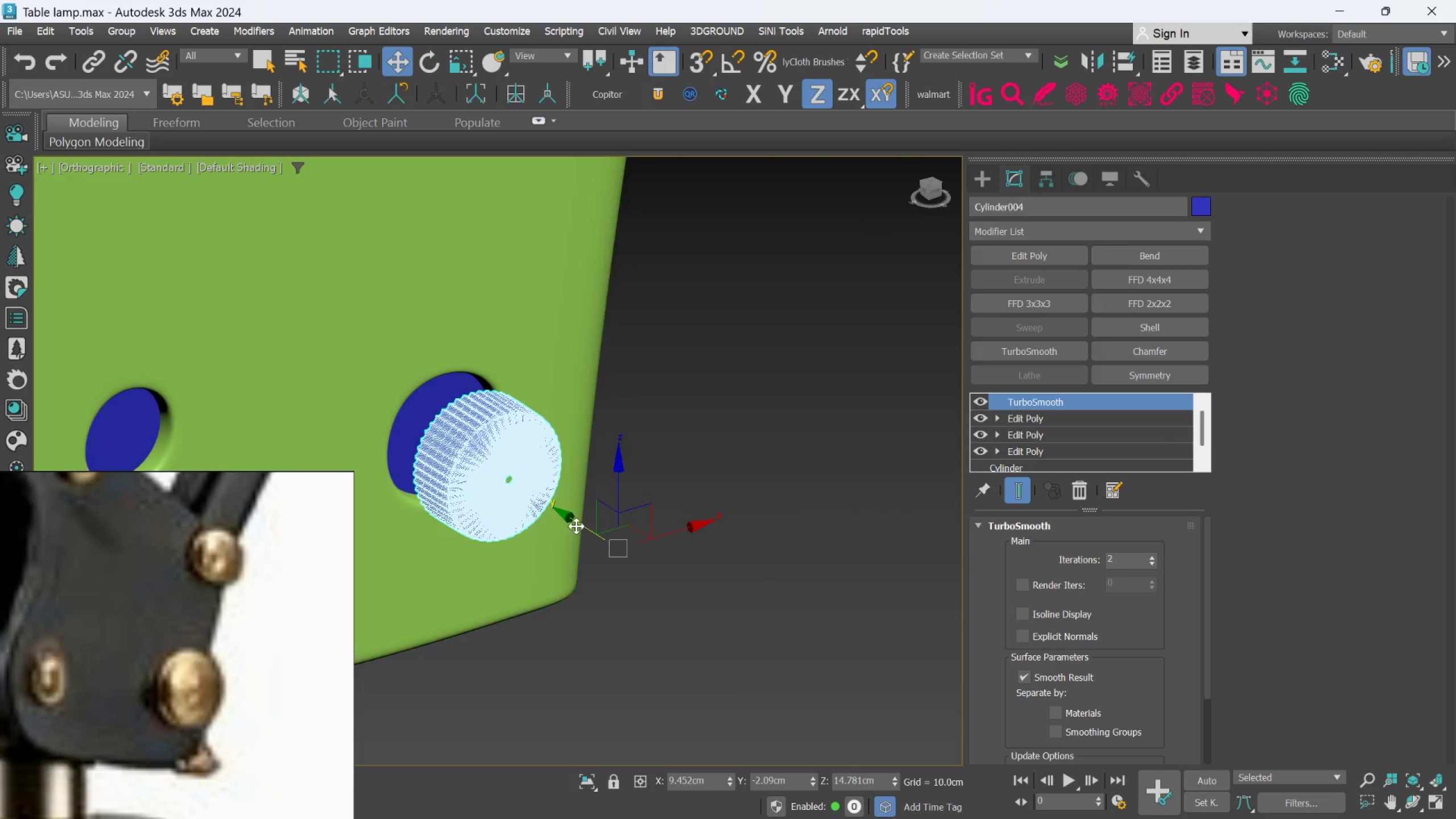 
left_click_drag(start_coordinate=[576, 526], to_coordinate=[540, 485])
 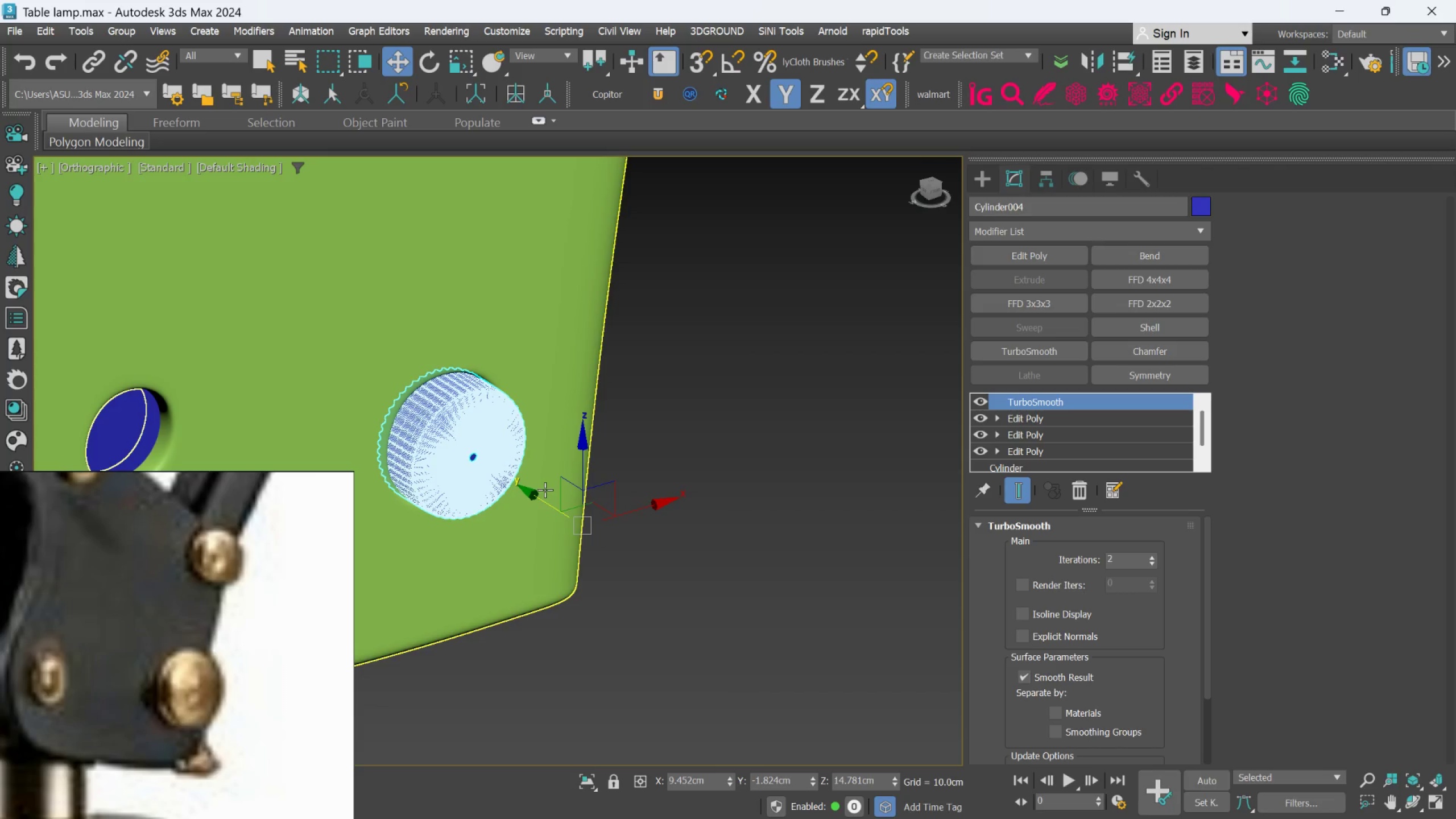 
hold_key(key=AltLeft, duration=1.42)
 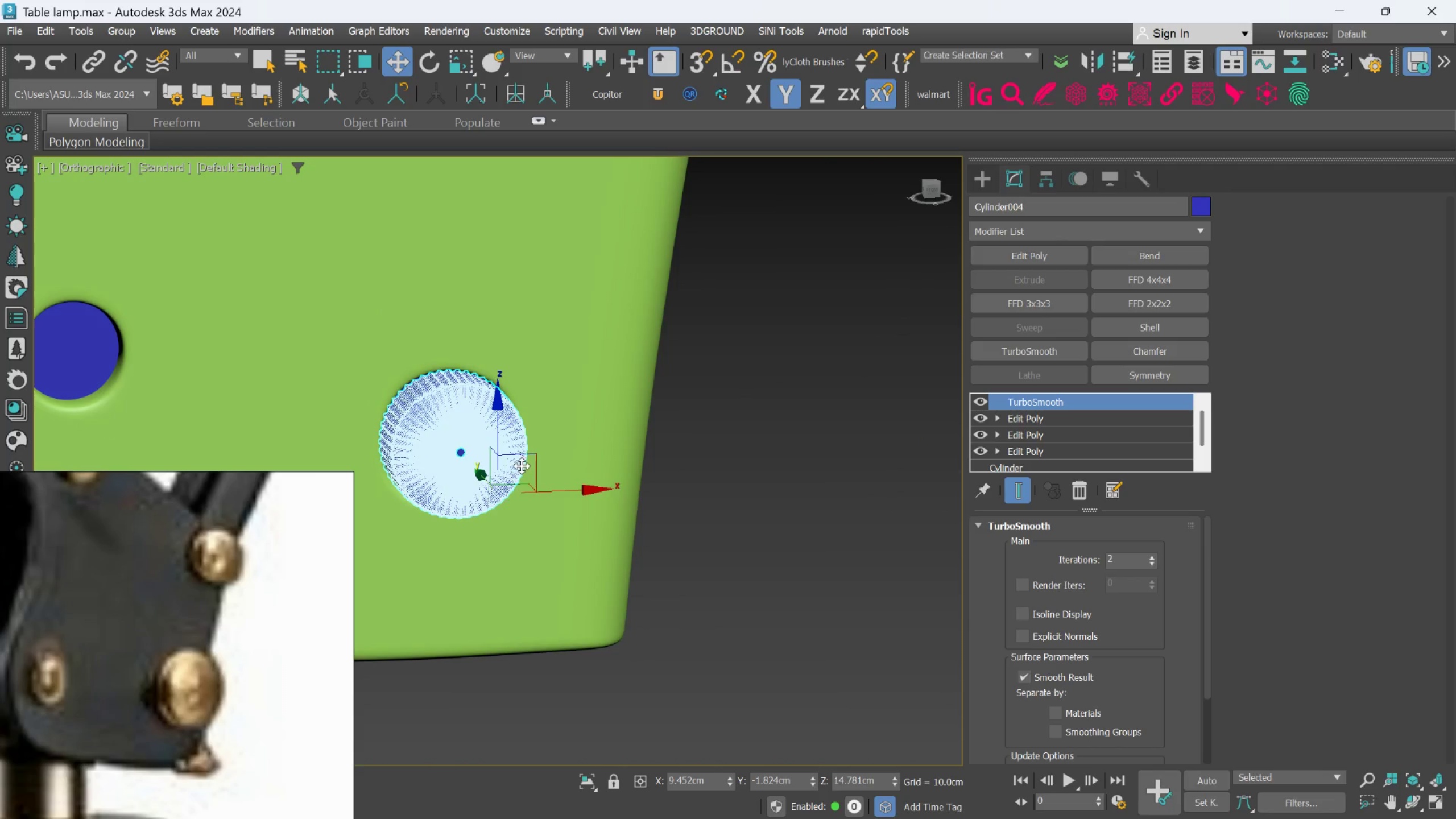 
key(F)
 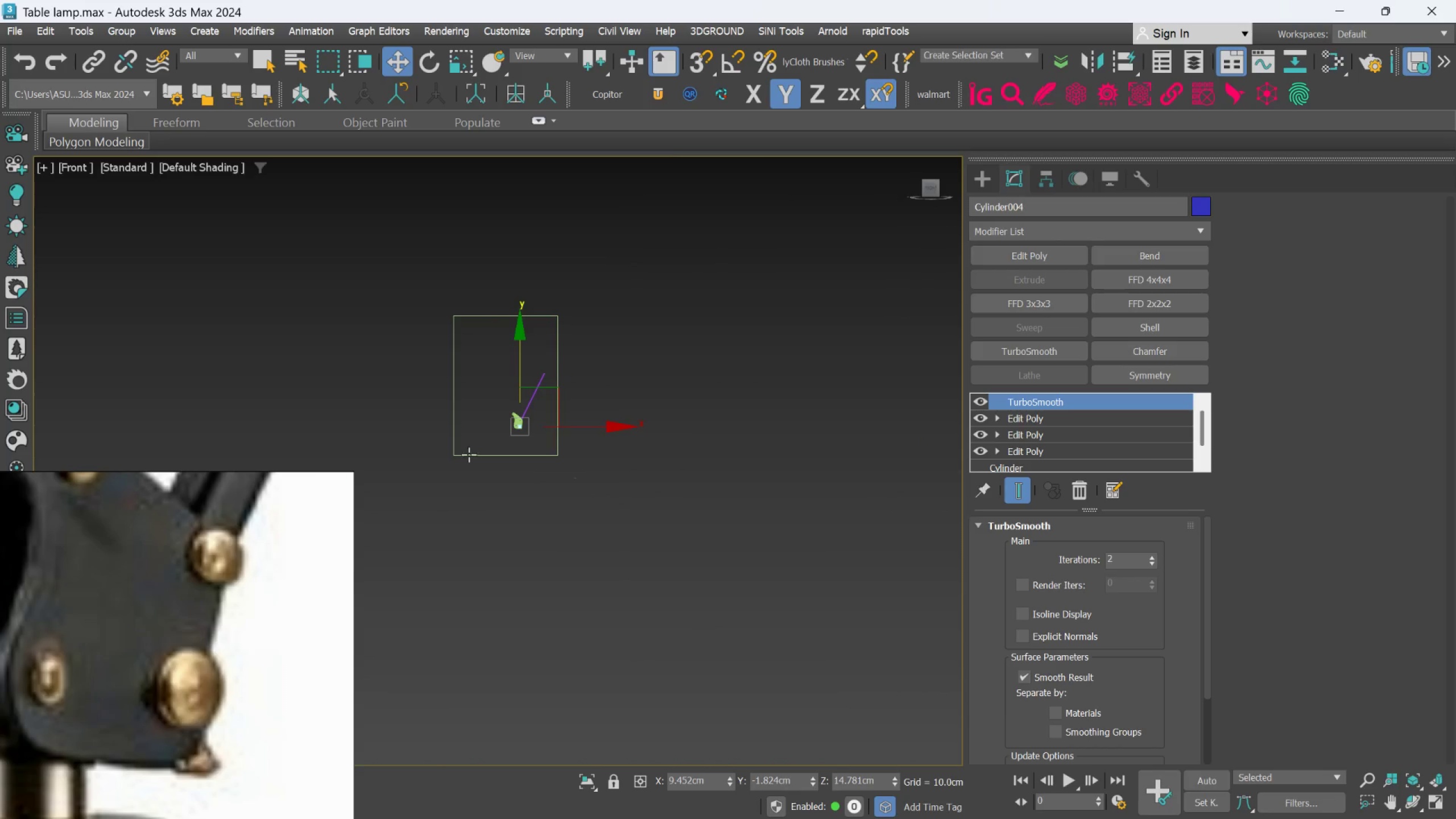 
scroll: coordinate [580, 458], scroll_direction: up, amount: 14.0
 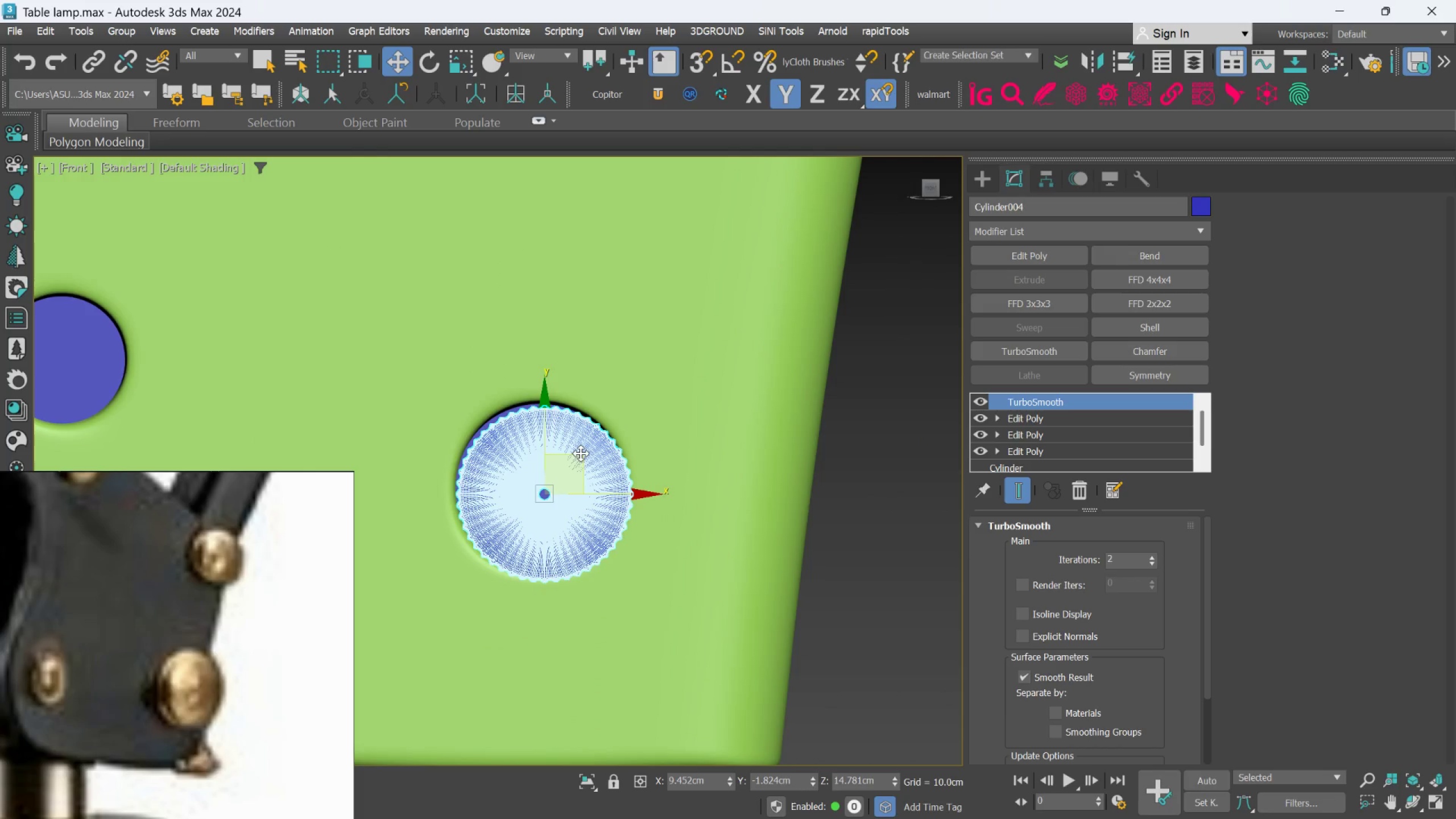 
left_click_drag(start_coordinate=[581, 453], to_coordinate=[577, 446])
 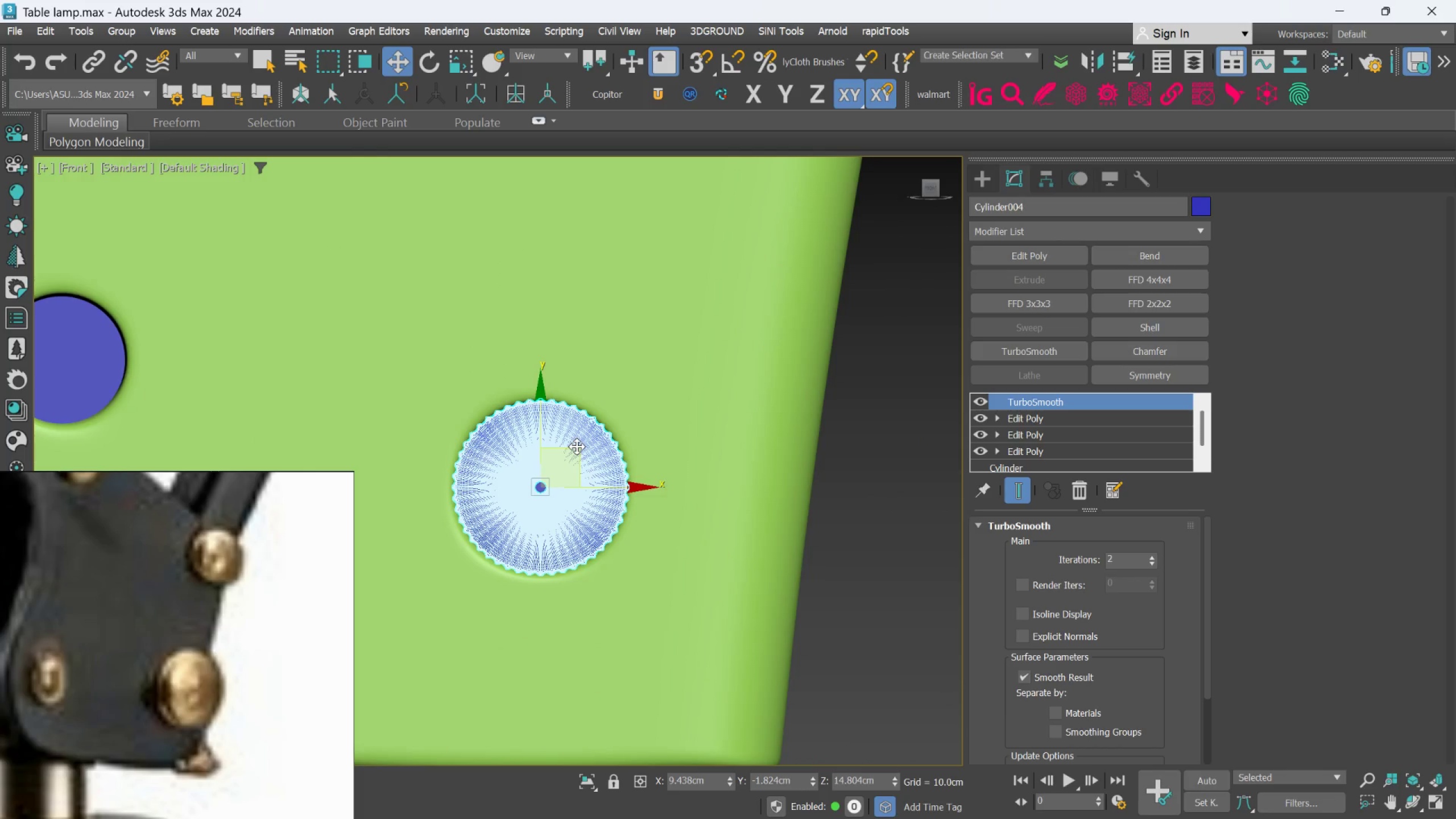 
hold_key(key=AltLeft, duration=0.89)
 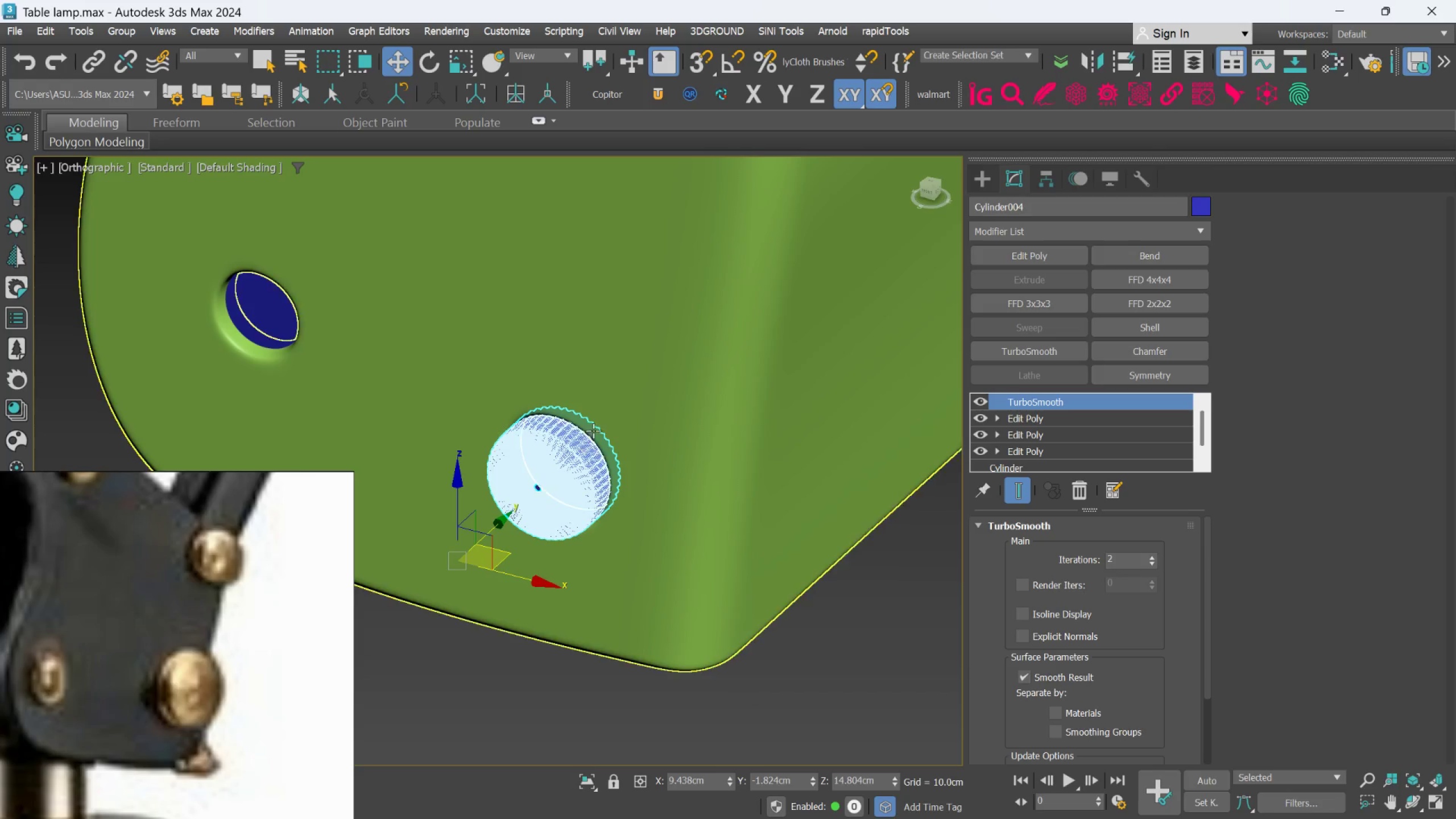 
scroll: coordinate [577, 446], scroll_direction: down, amount: 1.0
 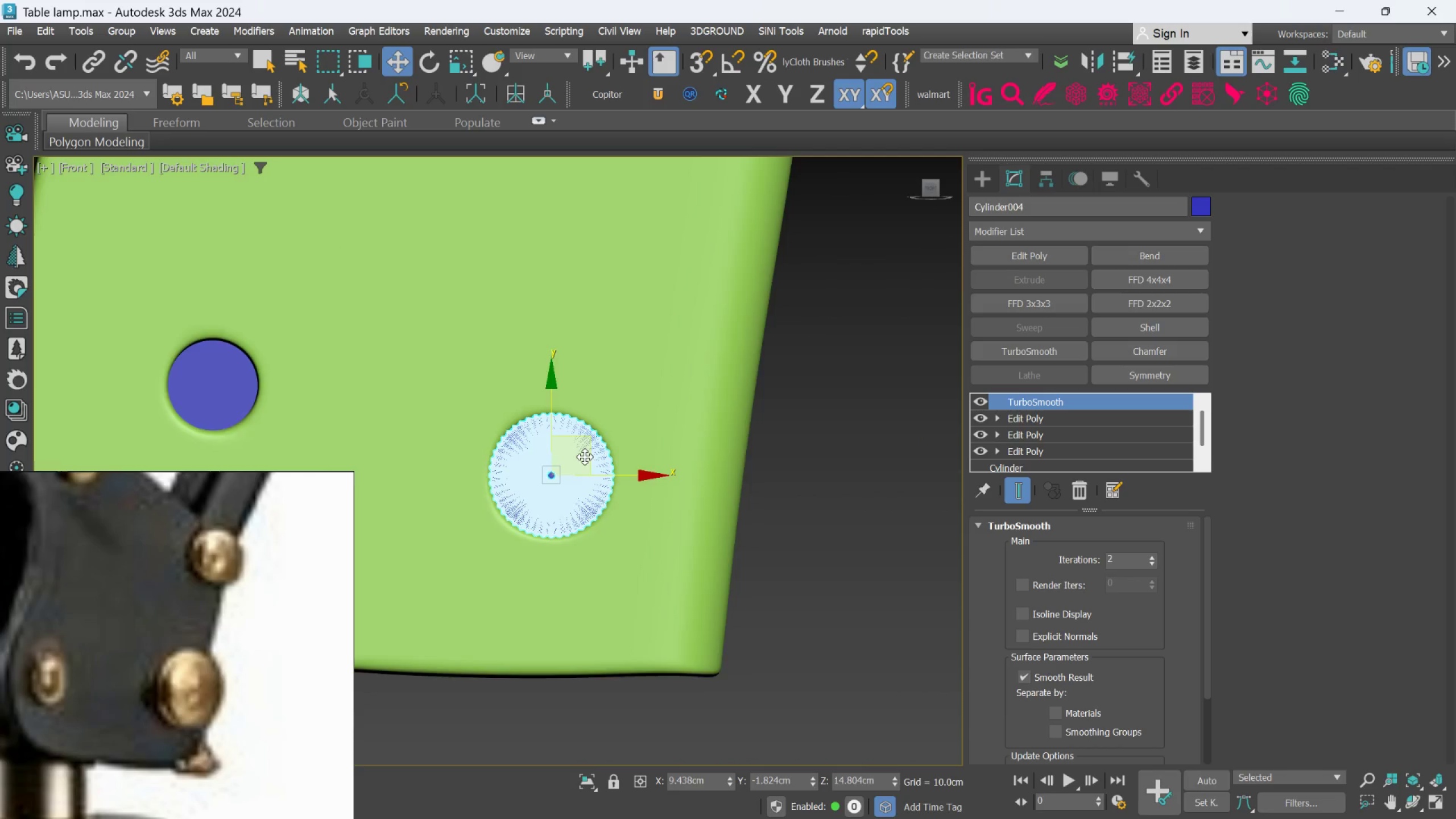 
hold_key(key=AltLeft, duration=1.5)
 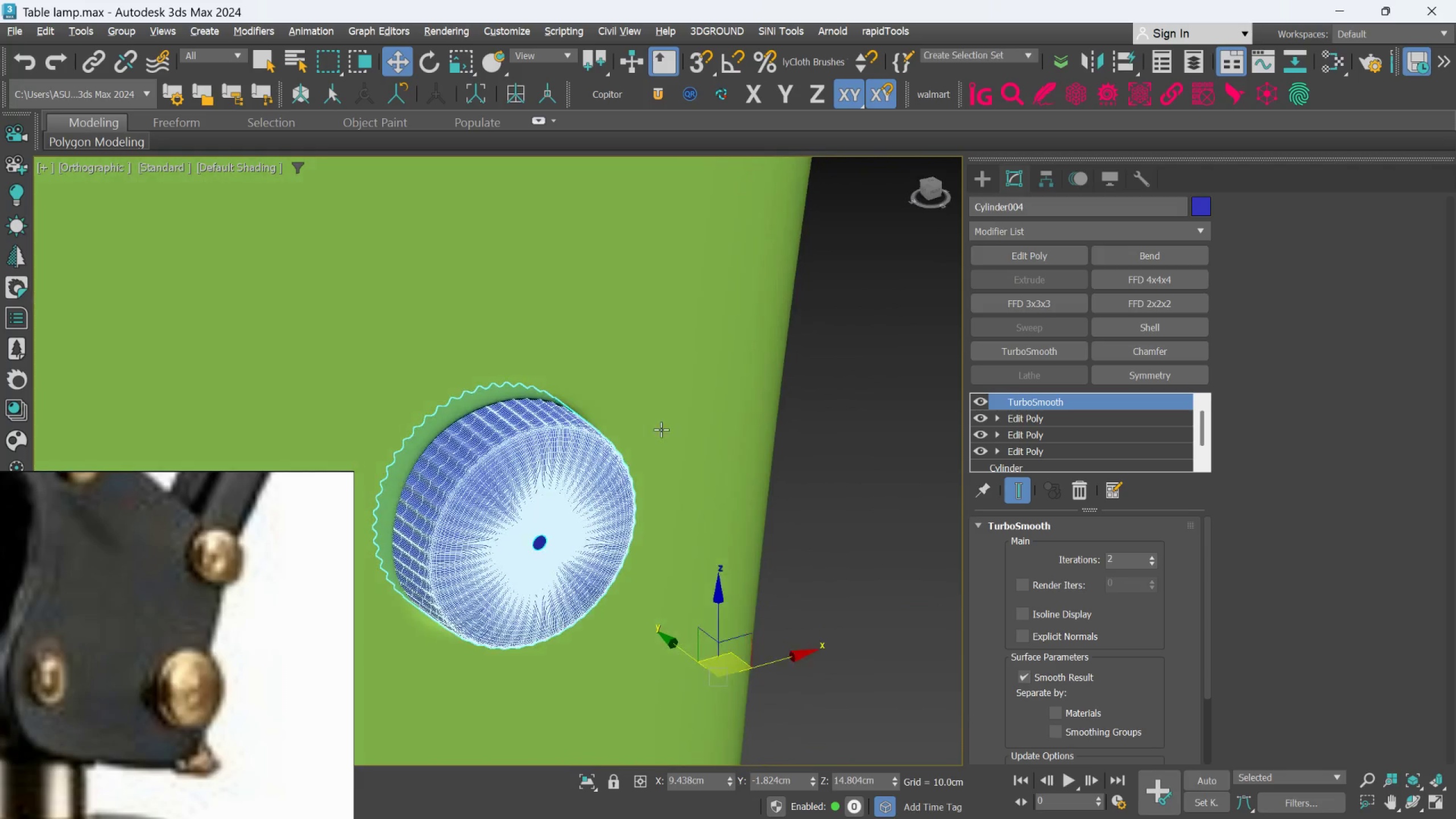 
scroll: coordinate [593, 431], scroll_direction: up, amount: 2.0
 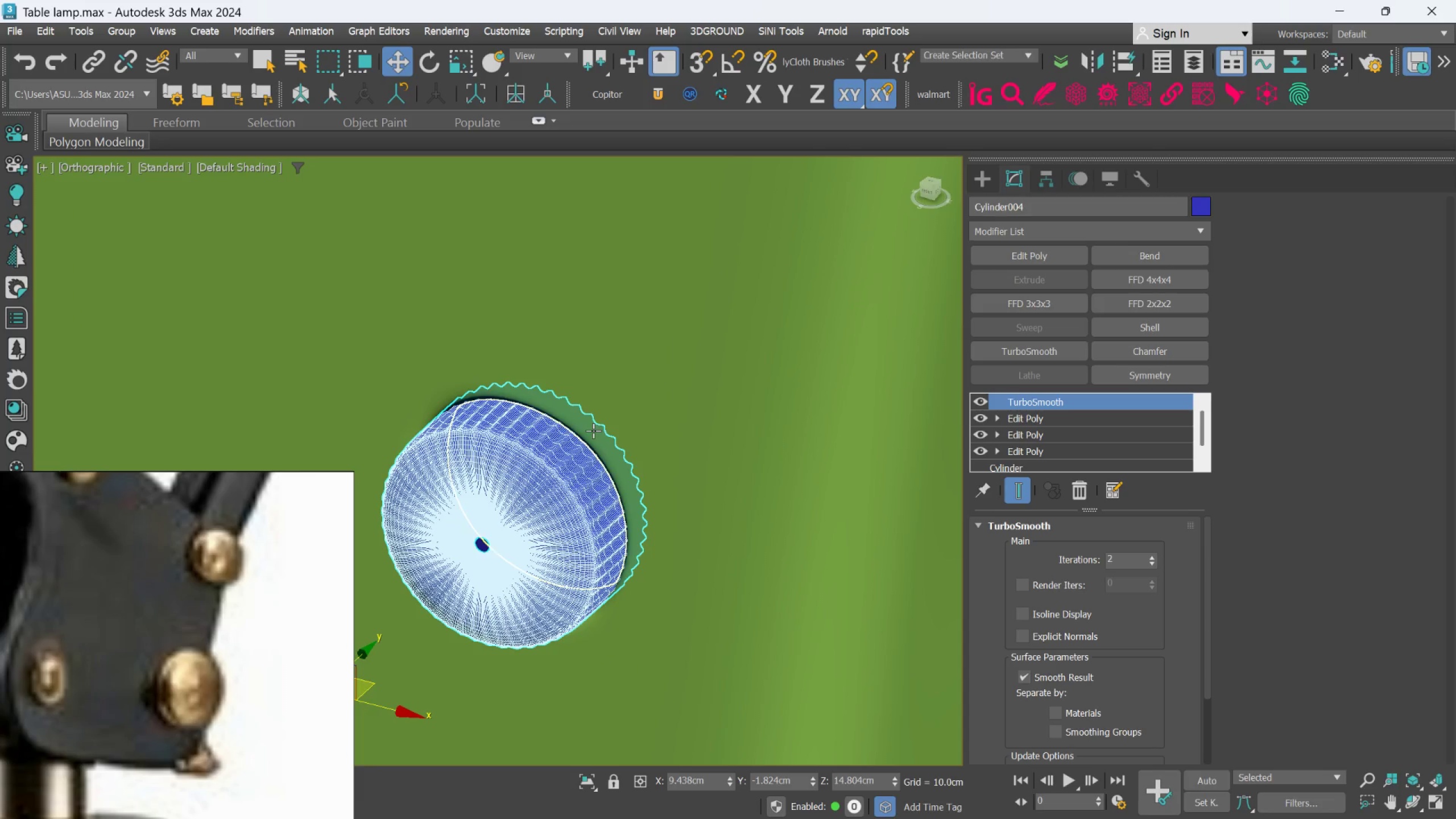 
hold_key(key=AltLeft, duration=0.69)
 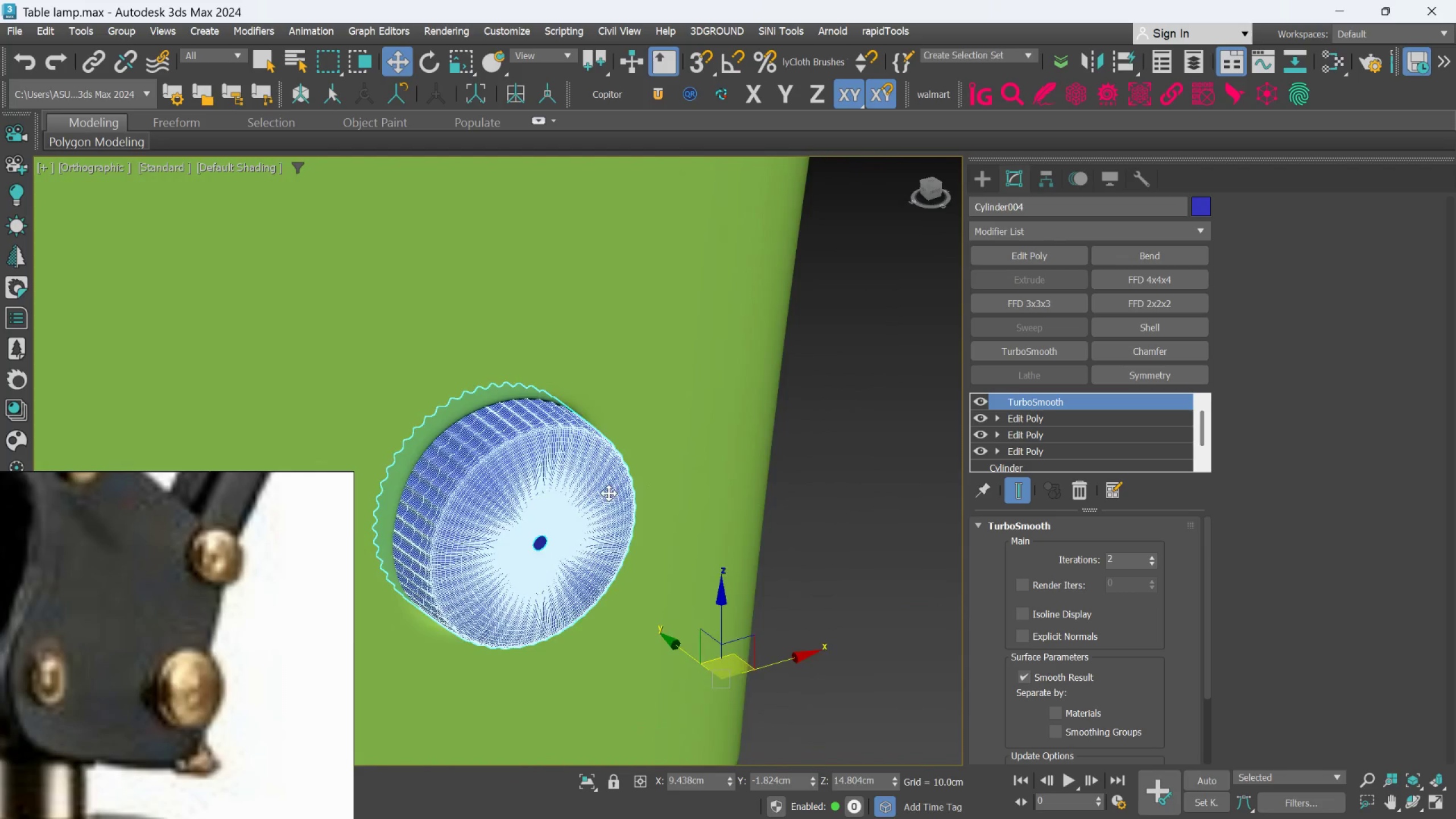 
scroll: coordinate [625, 487], scroll_direction: down, amount: 1.0
 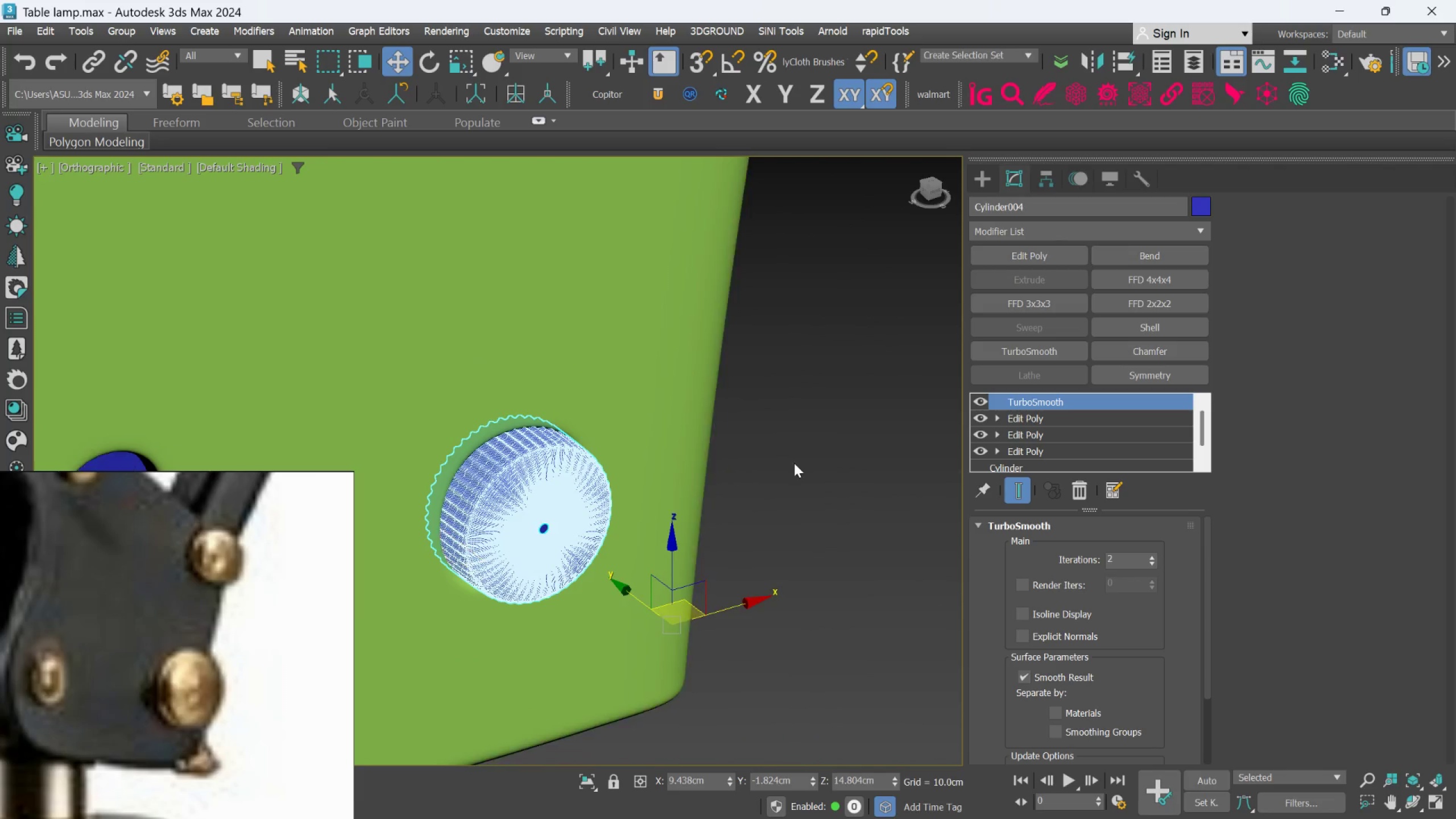 
left_click([799, 457])
 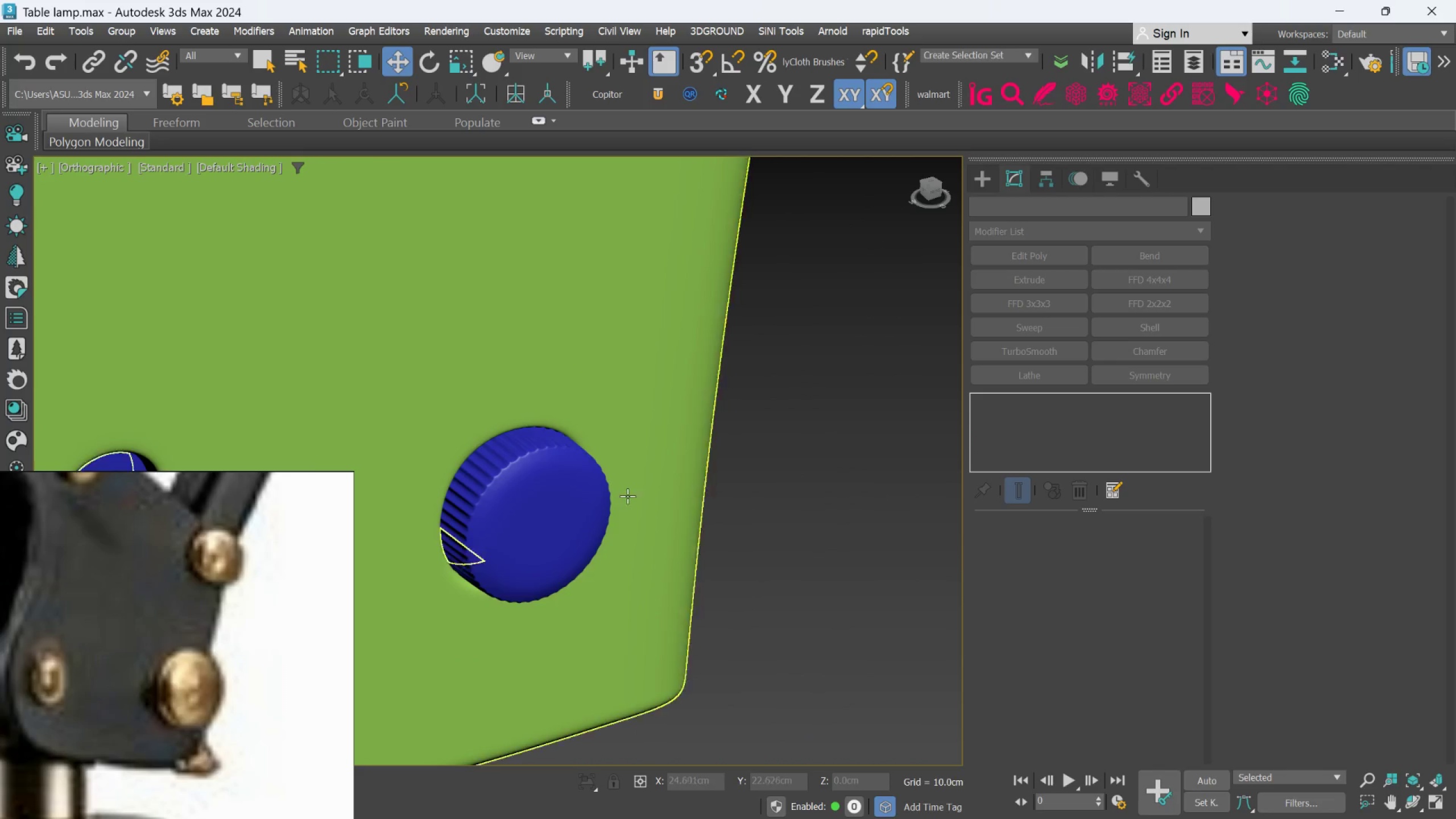 
left_click([540, 491])
 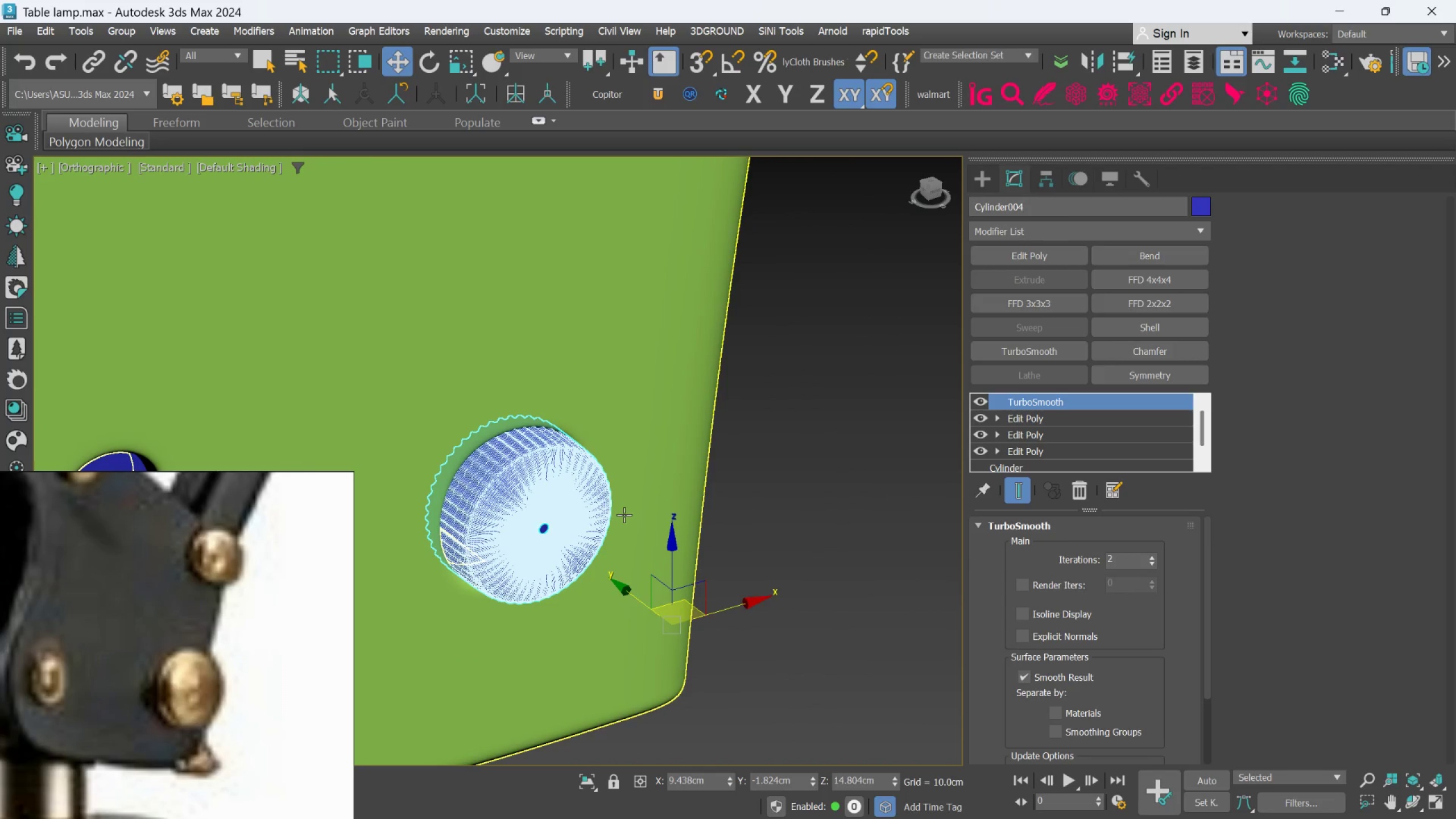 
key(R)
 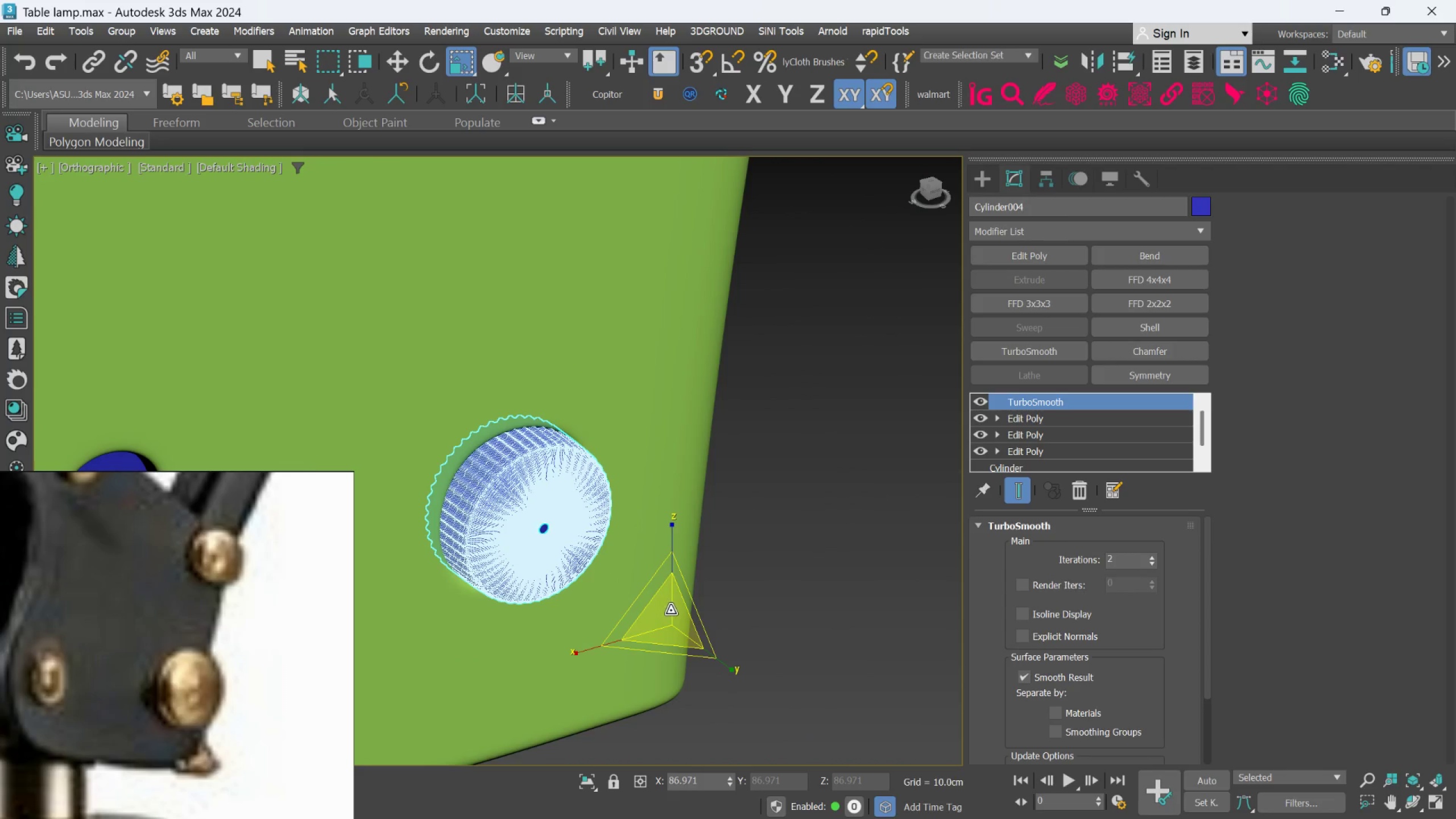 
left_click_drag(start_coordinate=[671, 611], to_coordinate=[673, 614])
 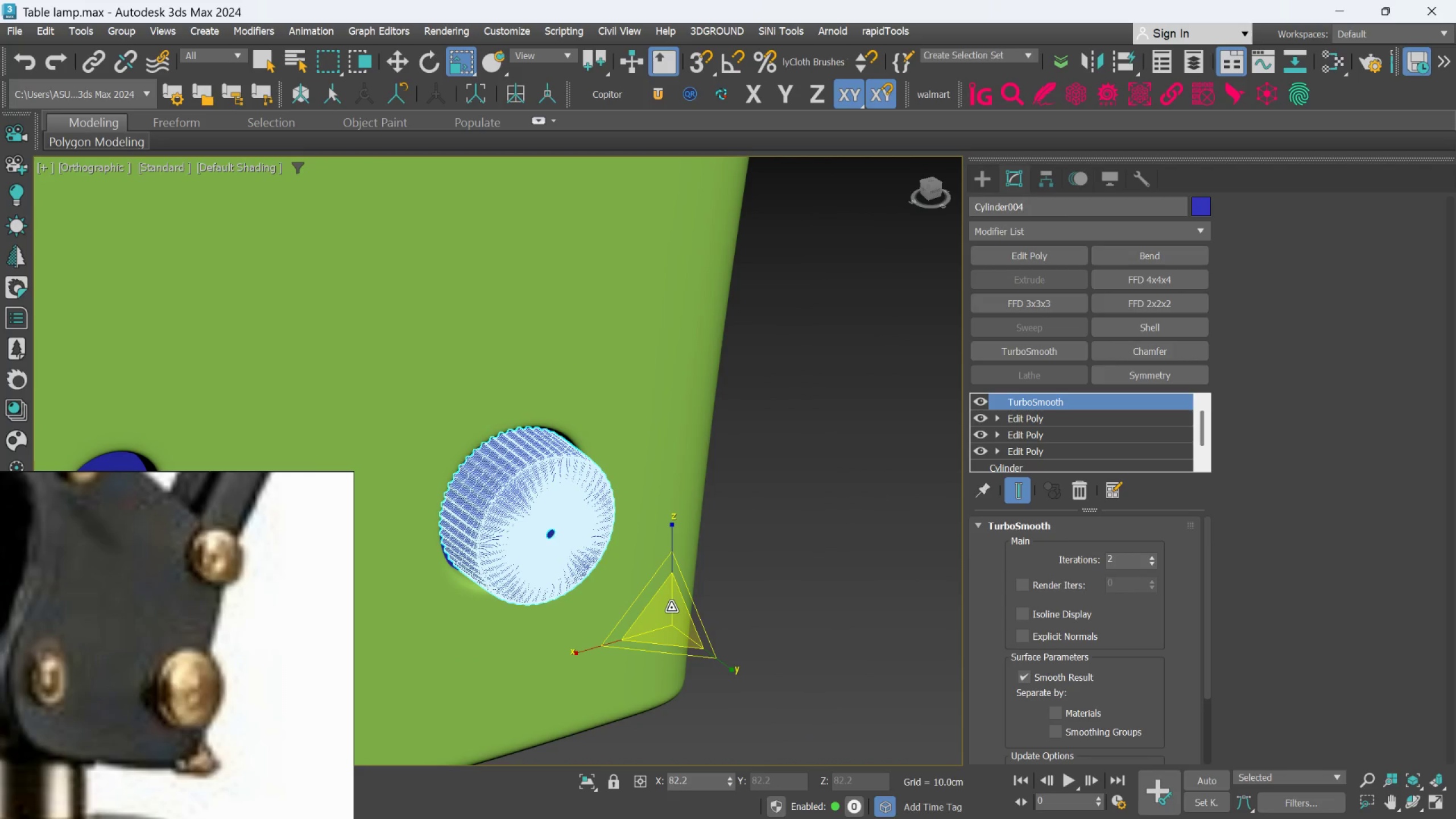 
key(Control+Z)
 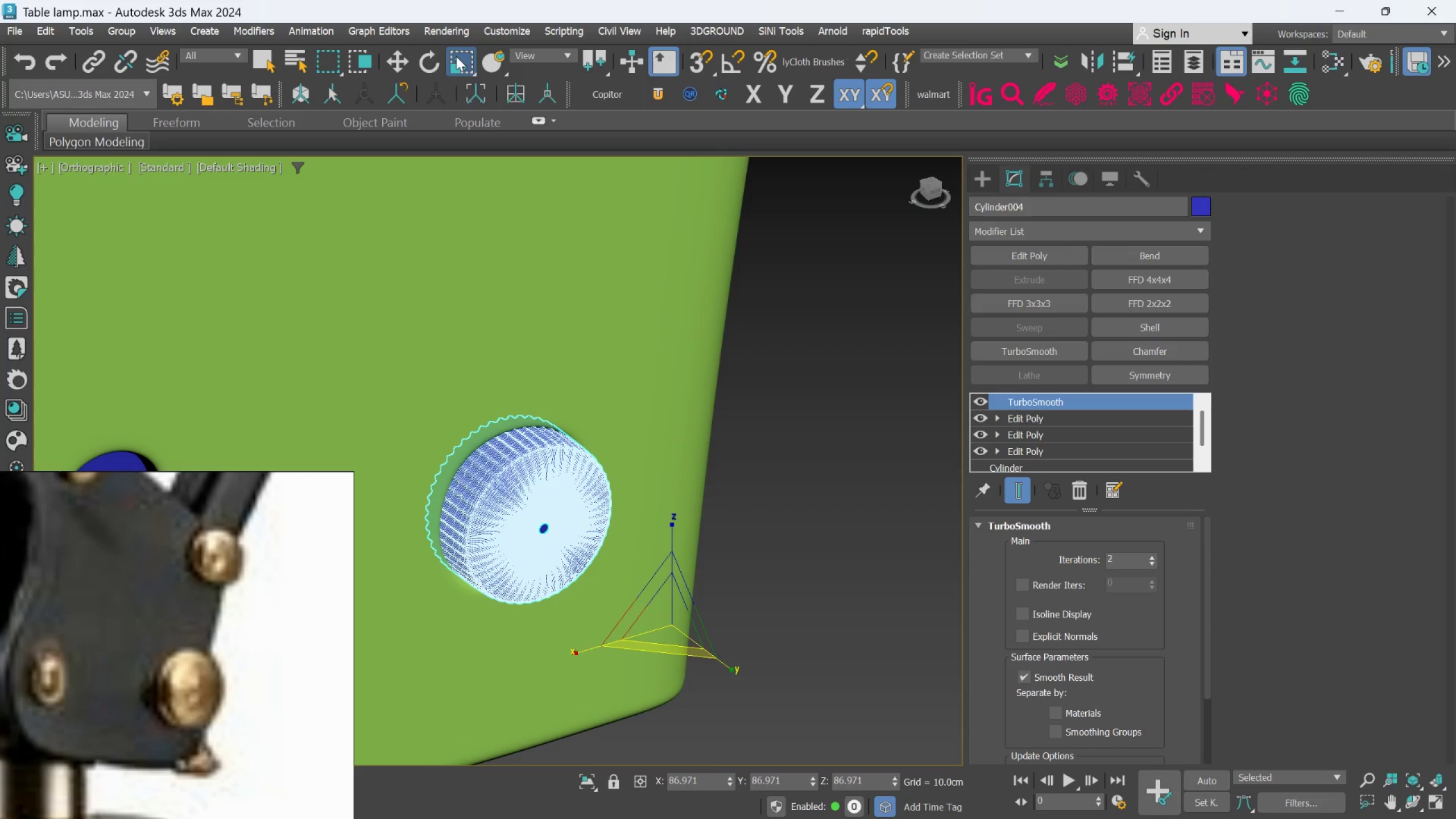 
right_click([454, 59])
 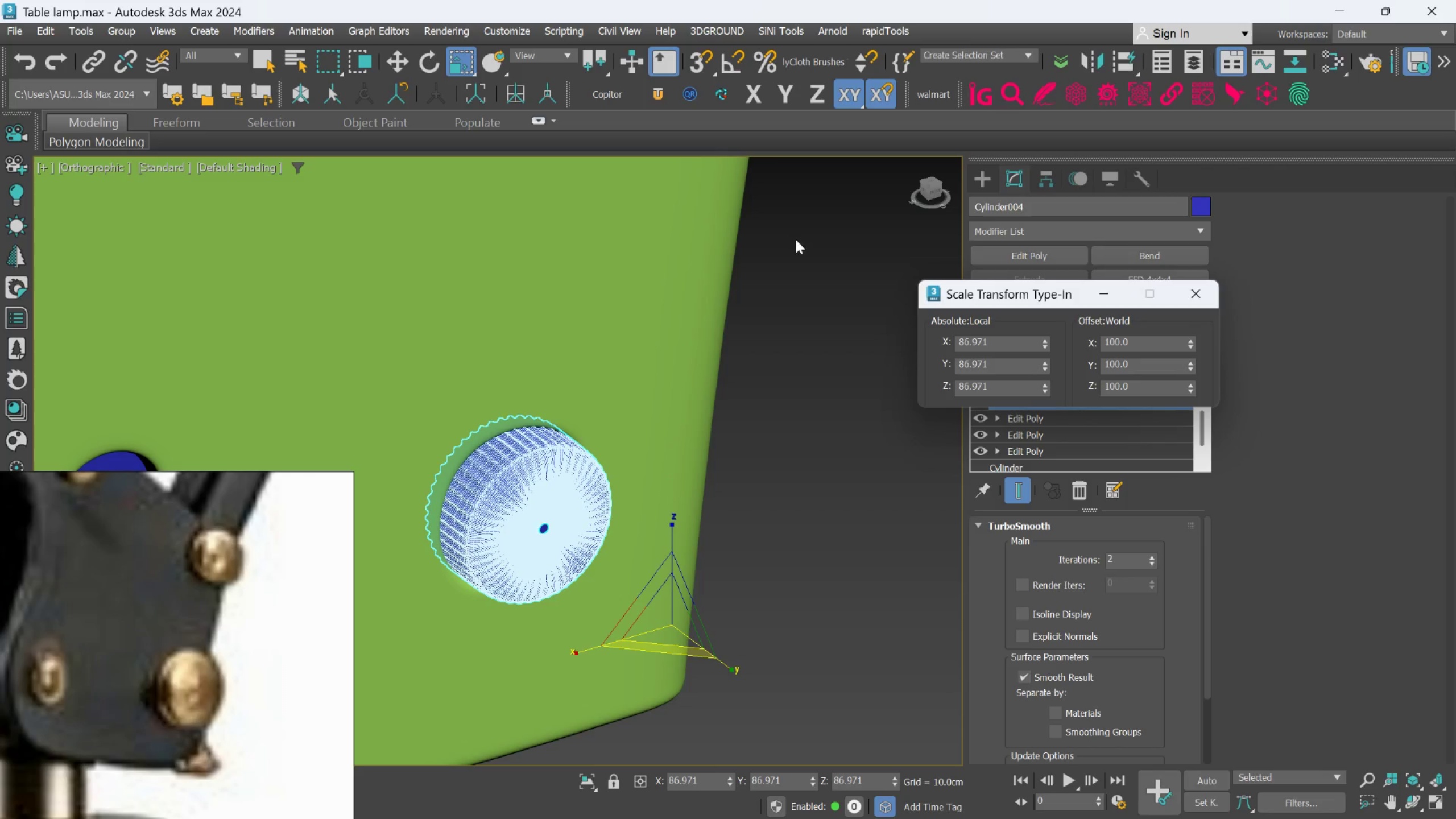 
left_click([813, 261])
 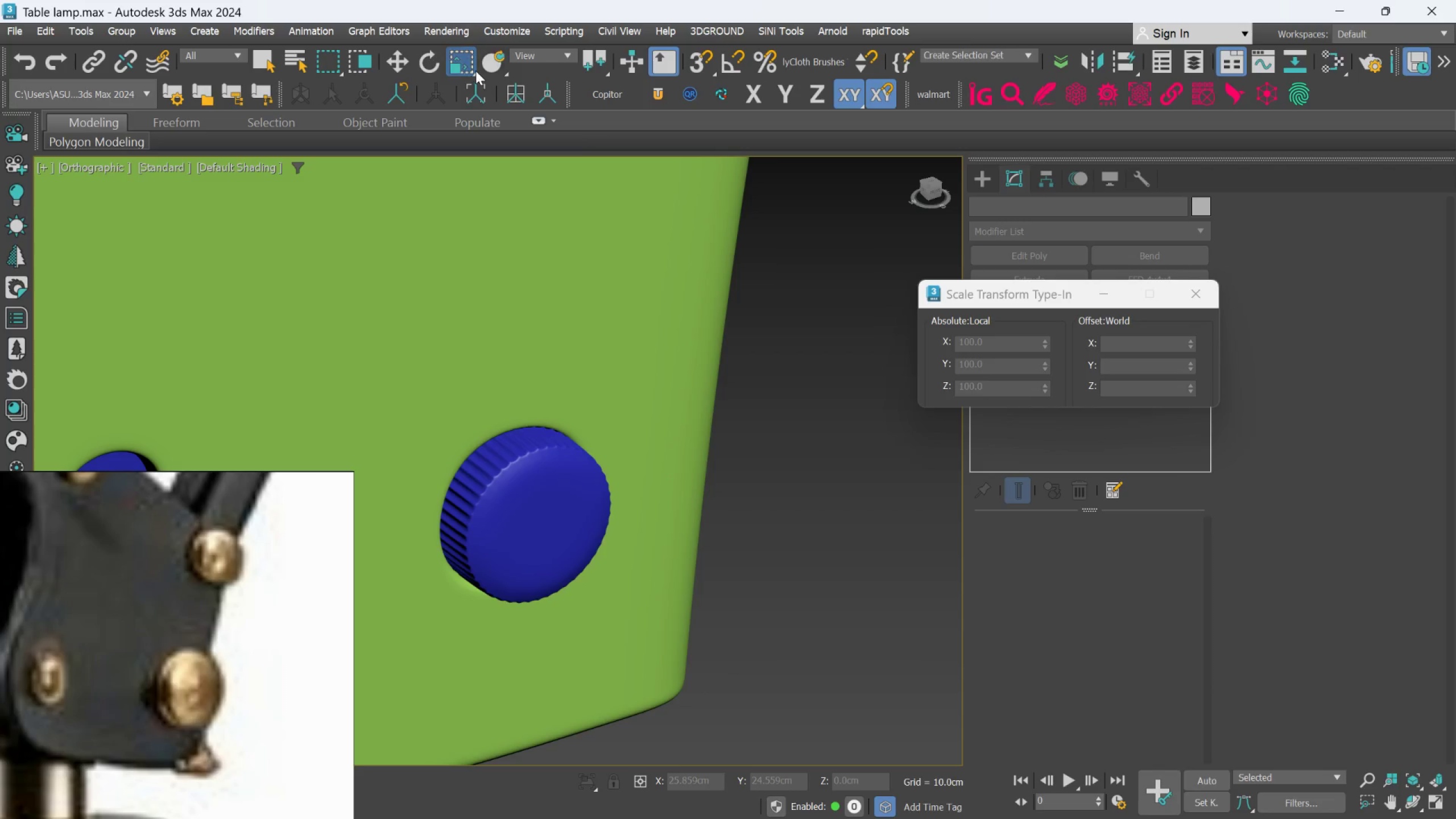 
left_click_drag(start_coordinate=[471, 68], to_coordinate=[467, 90])
 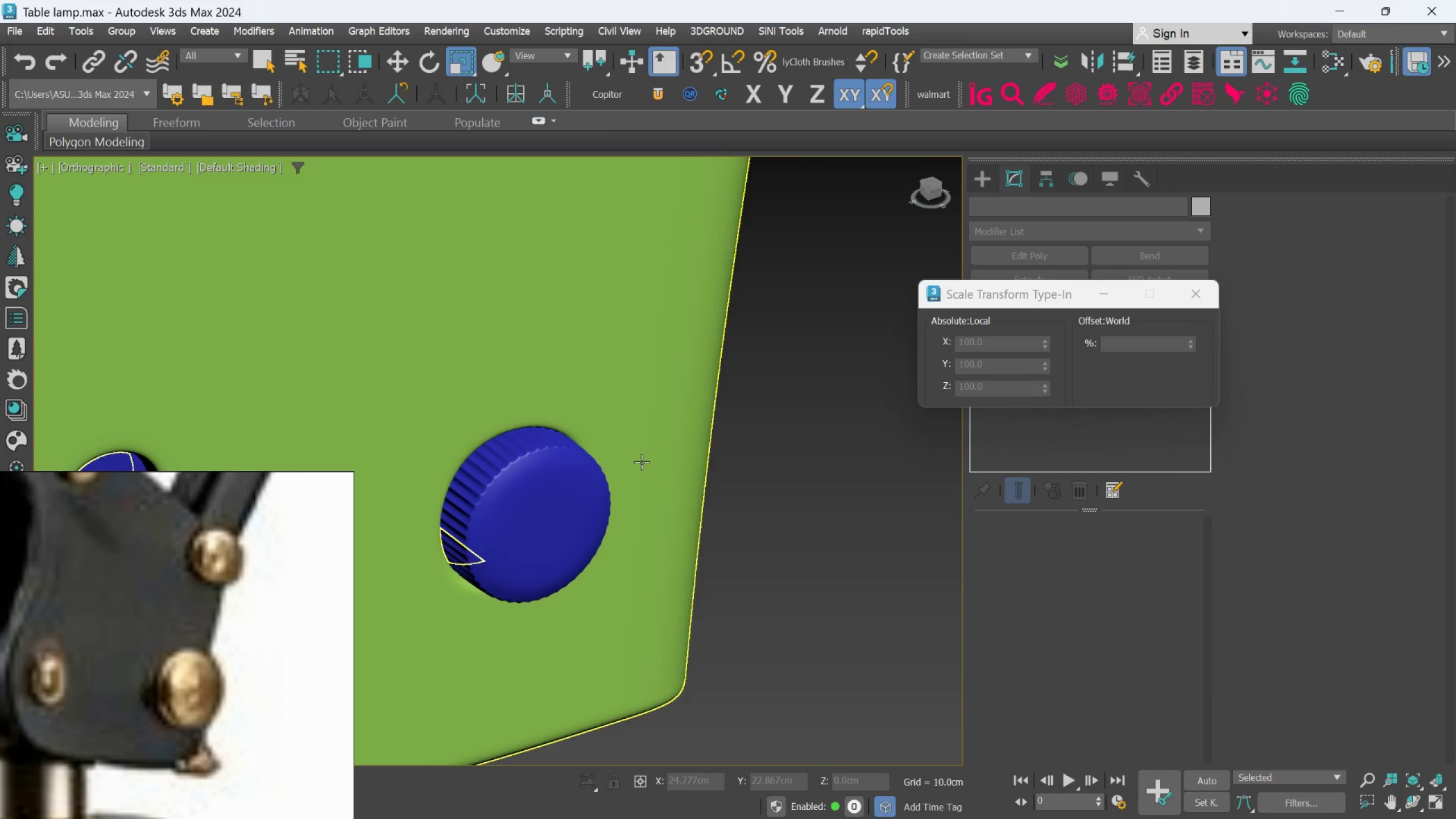 
left_click([571, 514])
 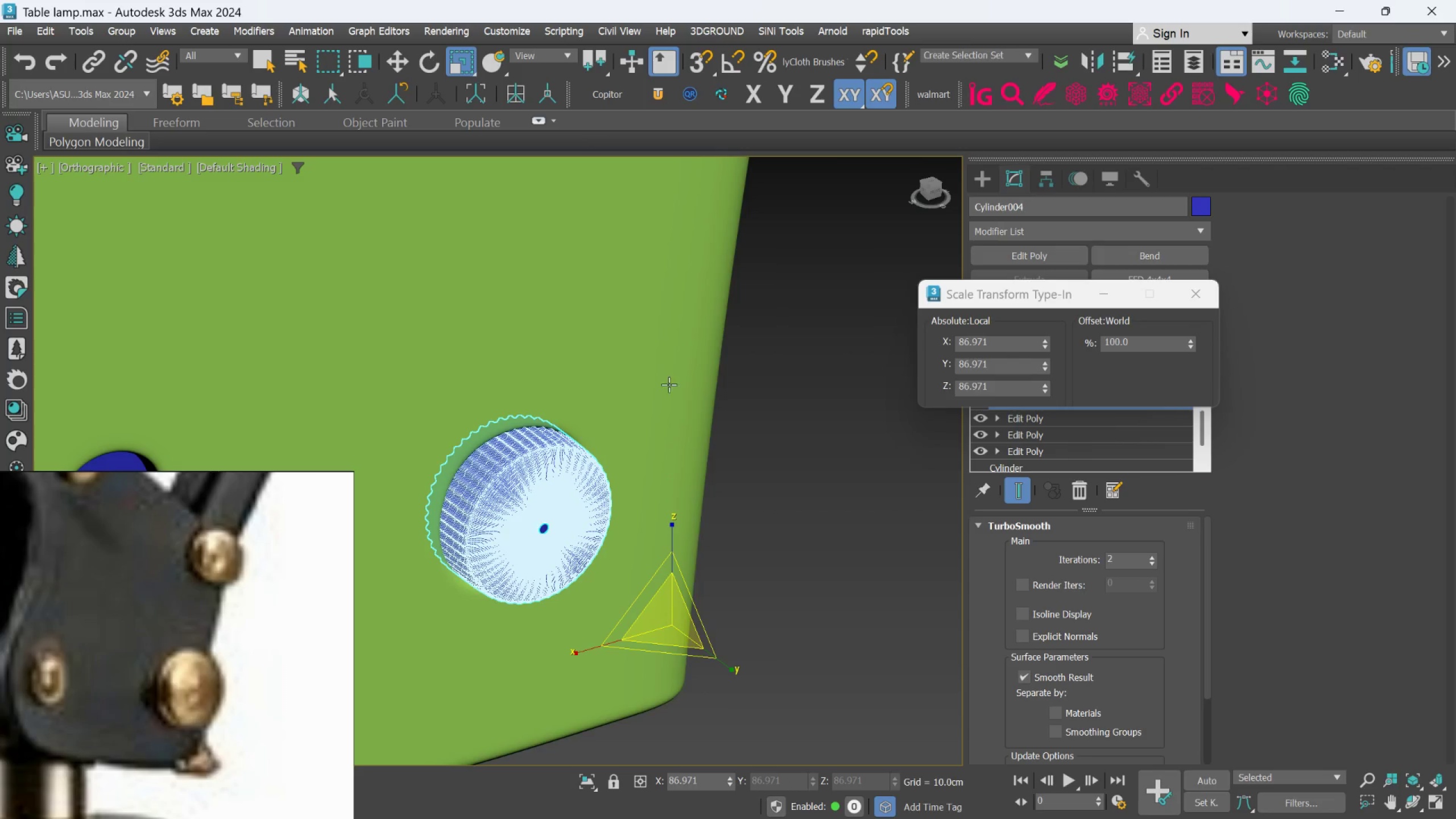 
hold_key(key=AltLeft, duration=0.8)
 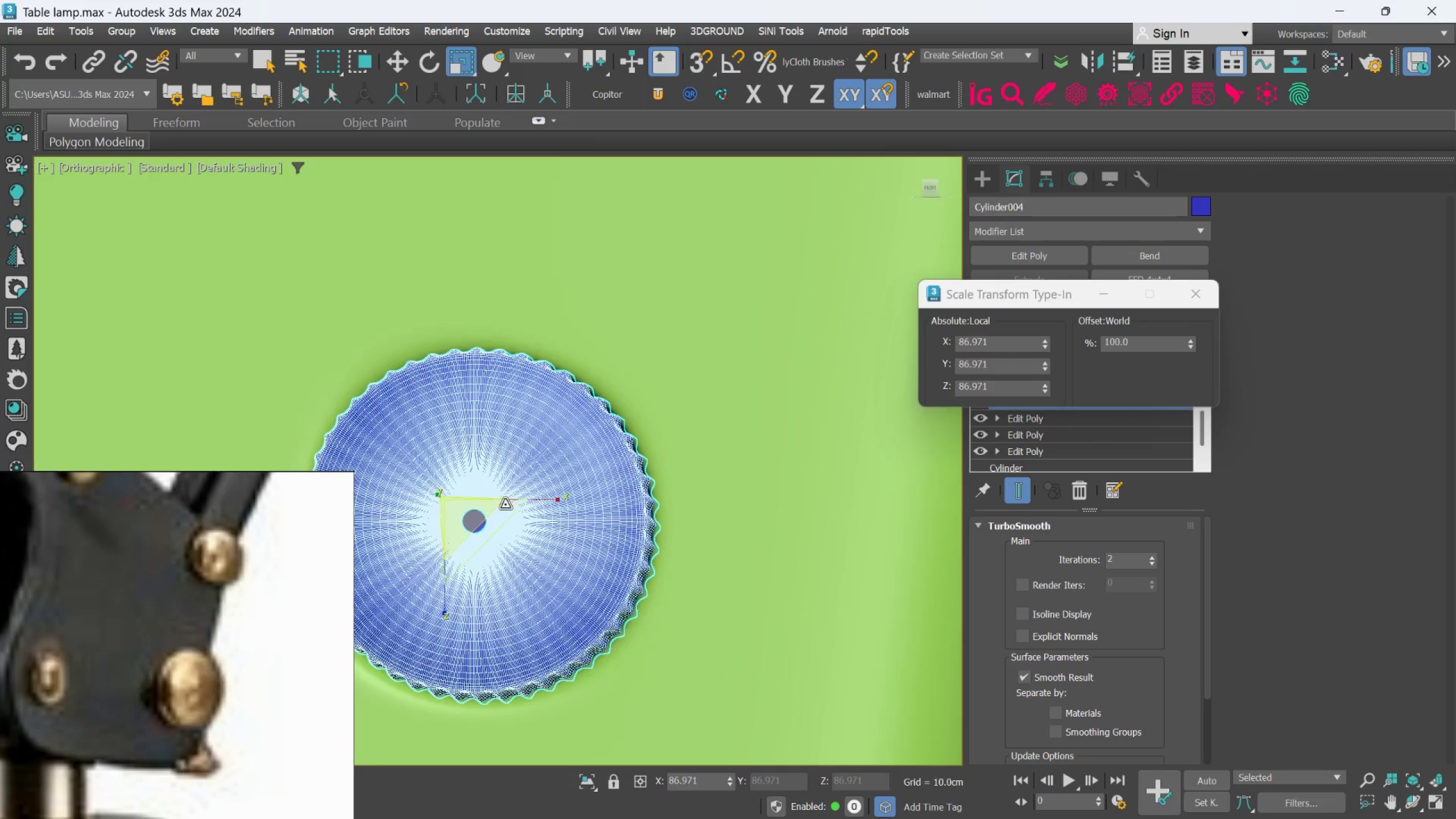 
scroll: coordinate [505, 504], scroll_direction: up, amount: 4.0
 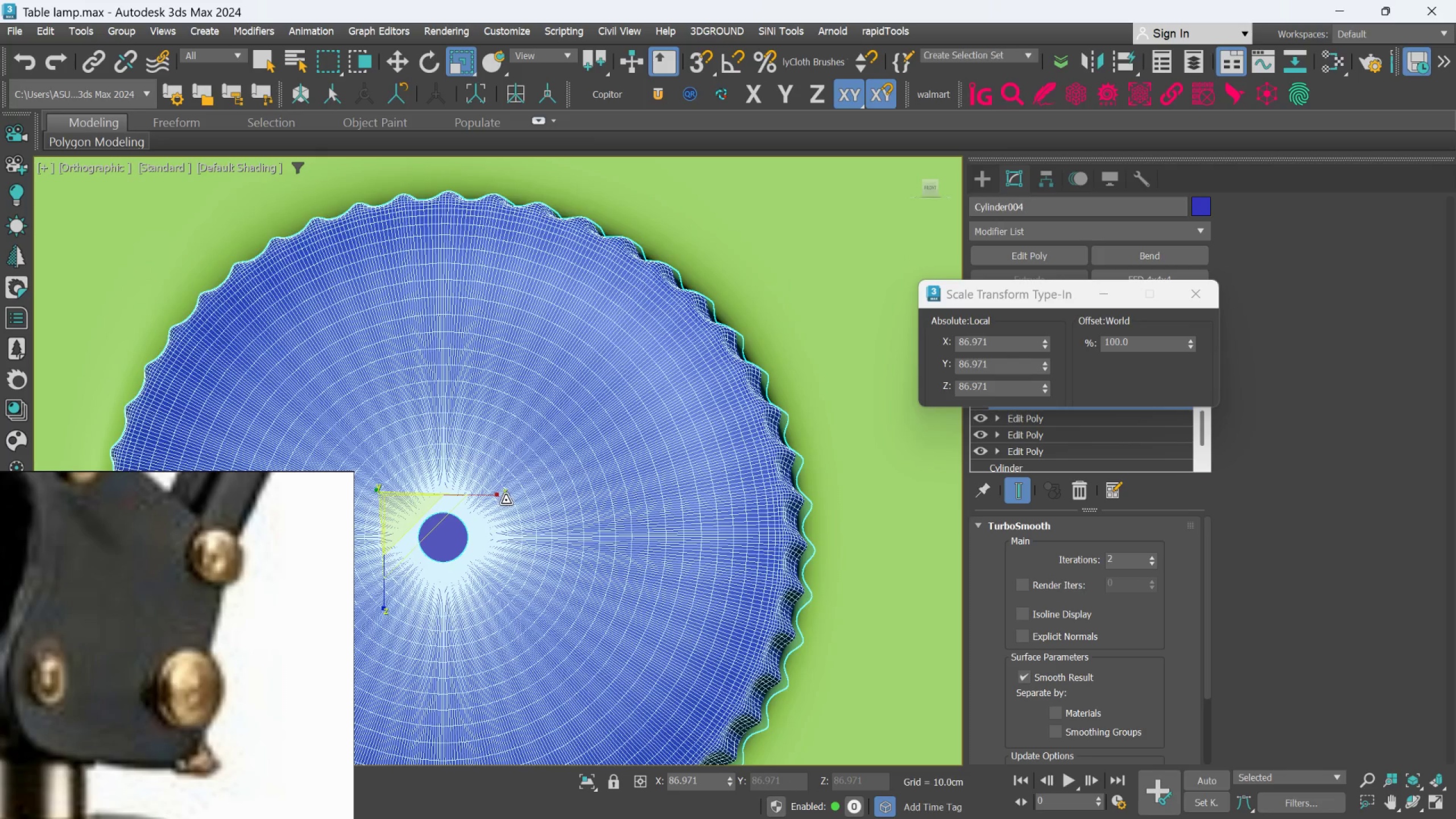 
hold_key(key=AltLeft, duration=0.52)
 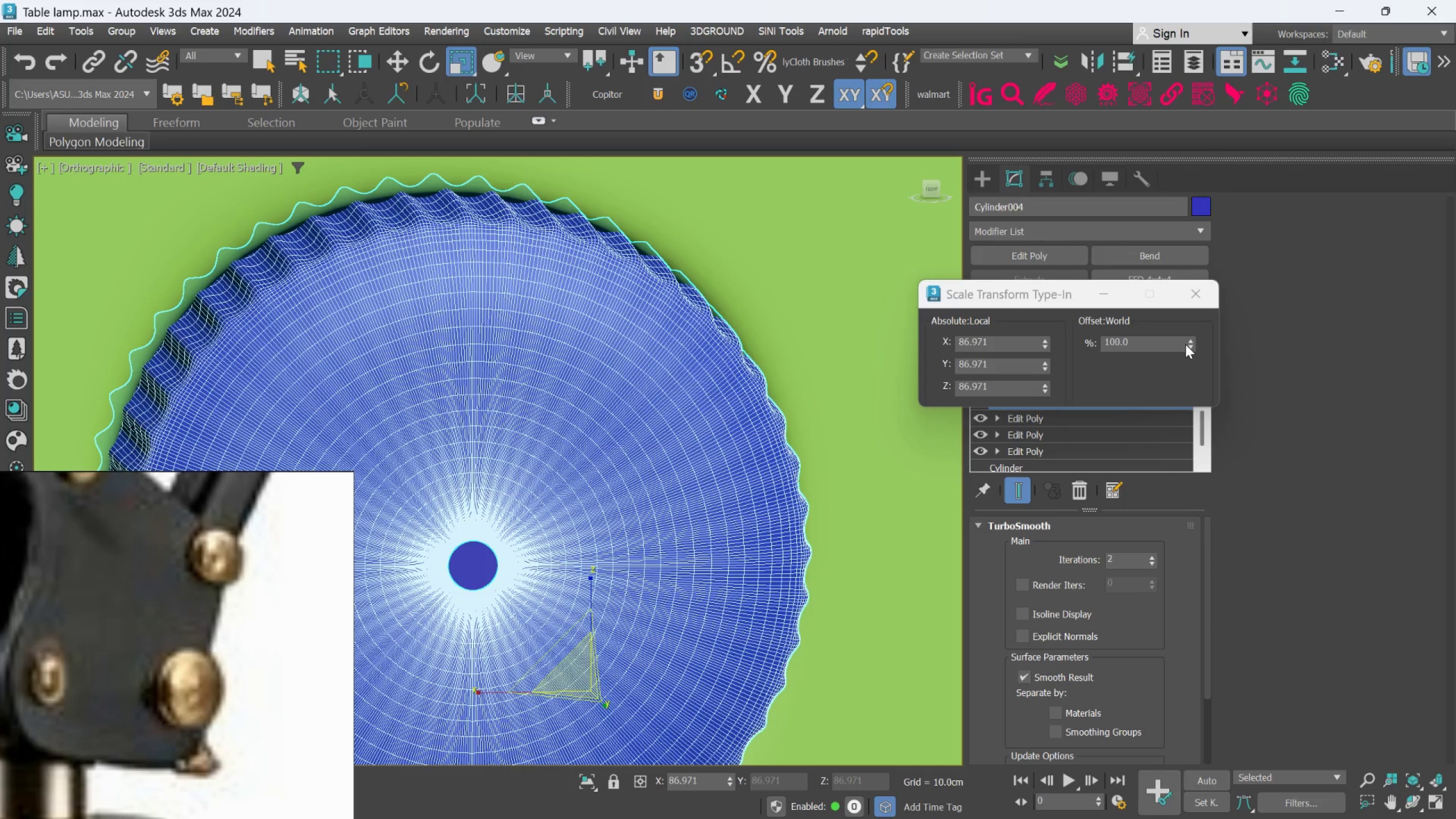 
hold_key(key=AltLeft, duration=1.5)
left_click_drag(start_coordinate=[1191, 342], to_coordinate=[1187, 520])
 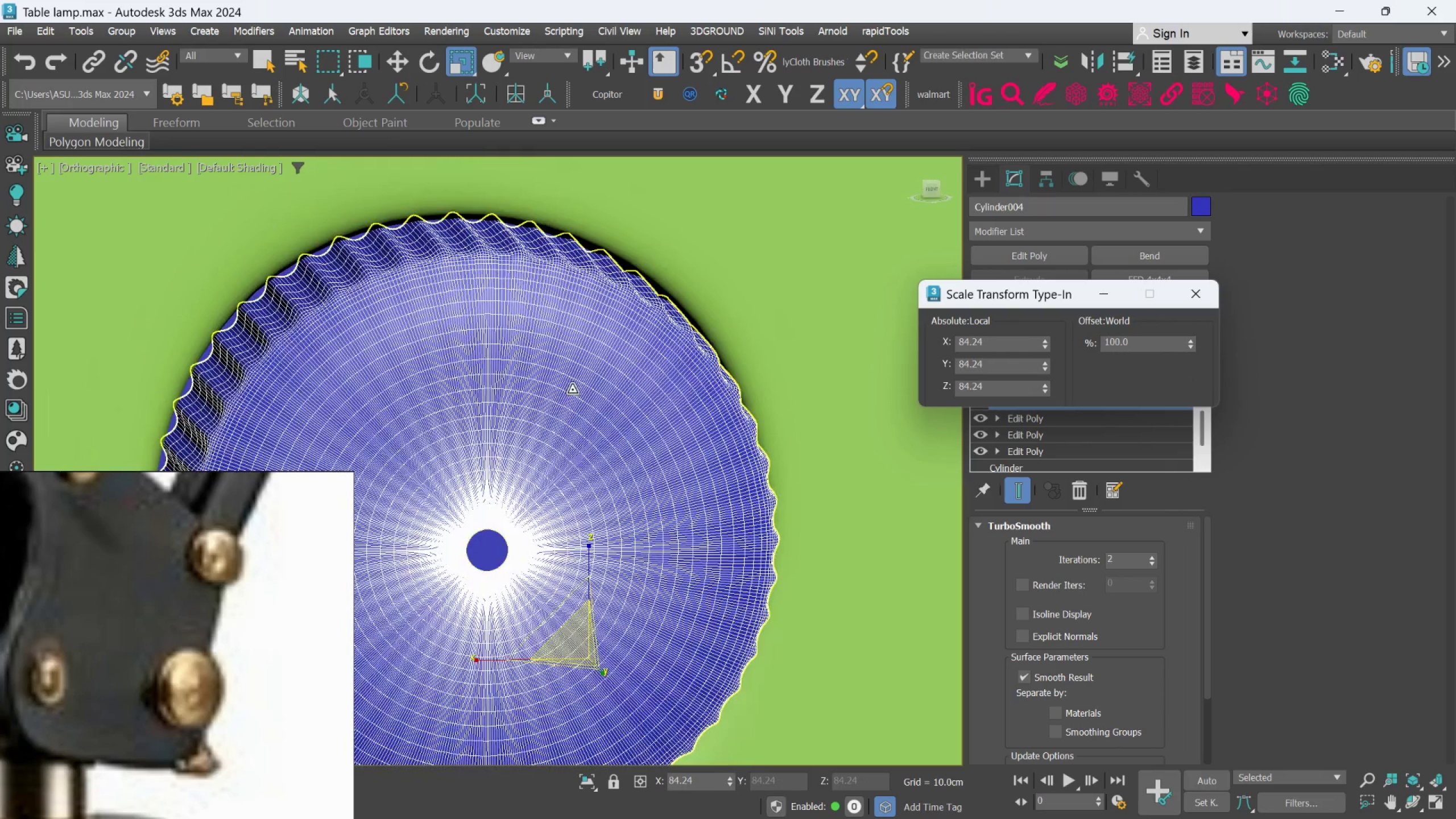 
hold_key(key=AltLeft, duration=1.52)
 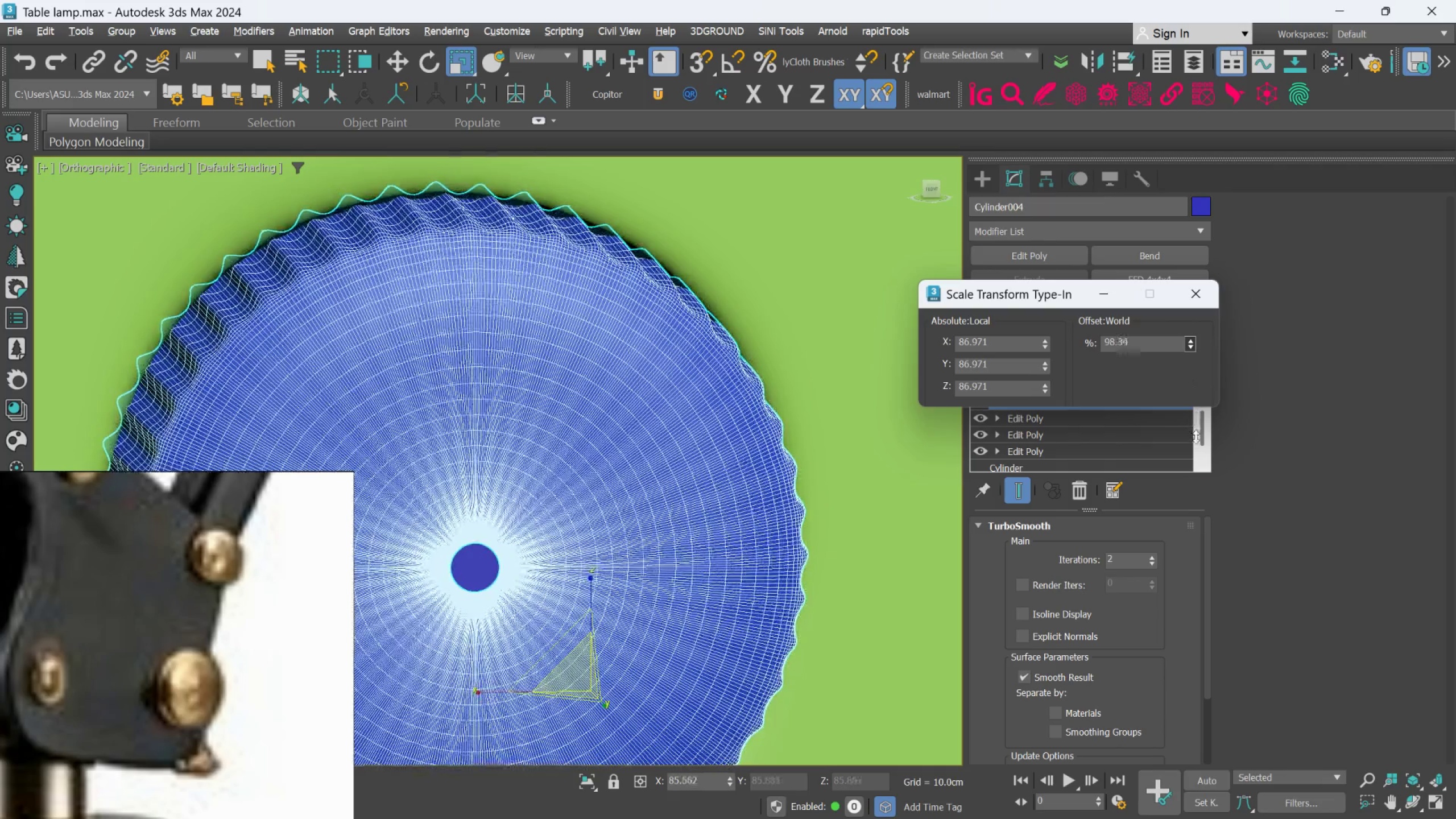 
hold_key(key=AltLeft, duration=1.5)
 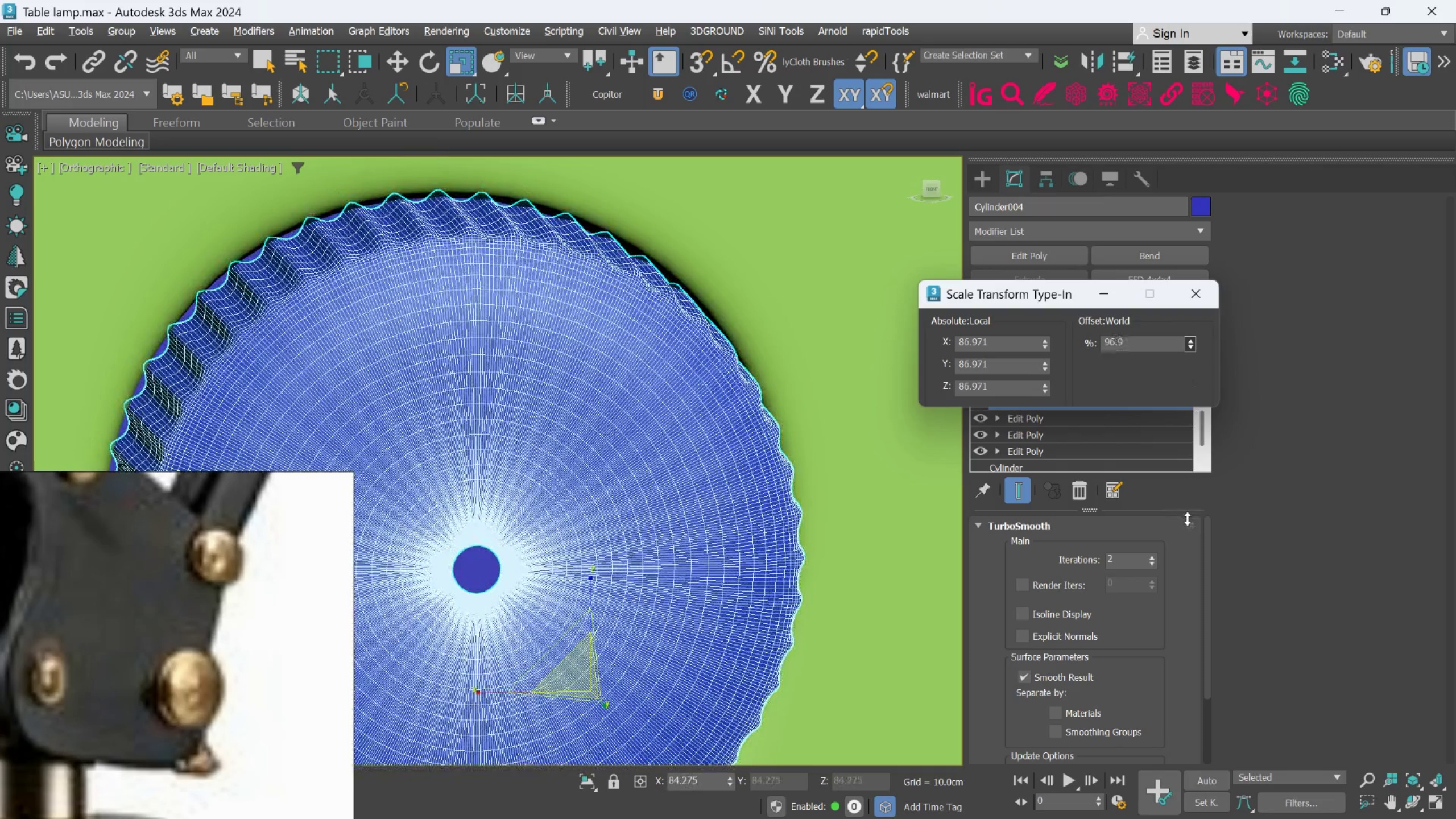 
hold_key(key=AltLeft, duration=0.92)
 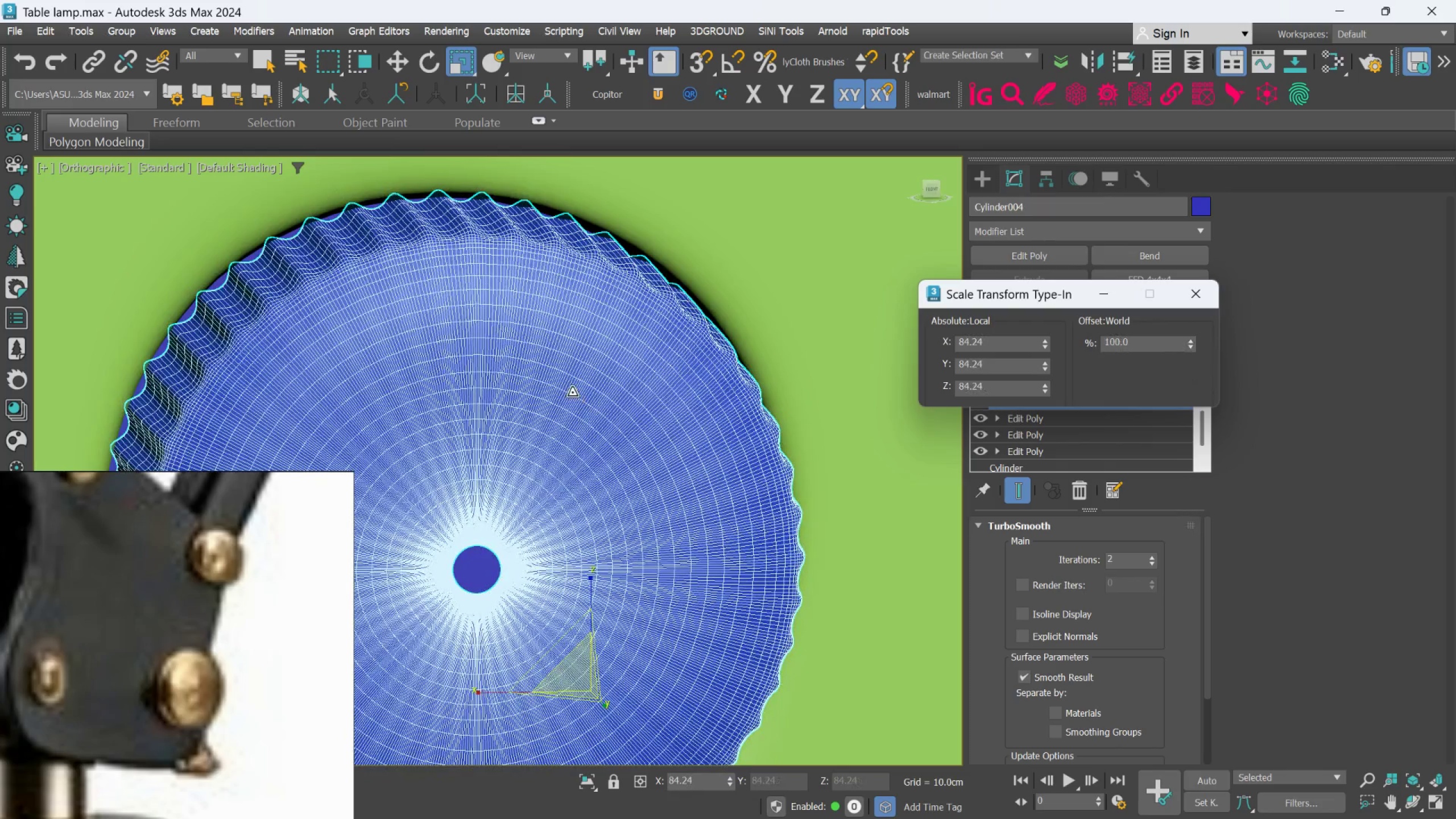 
hold_key(key=AltLeft, duration=1.5)
scroll: coordinate [572, 392], scroll_direction: down, amount: 1.0
 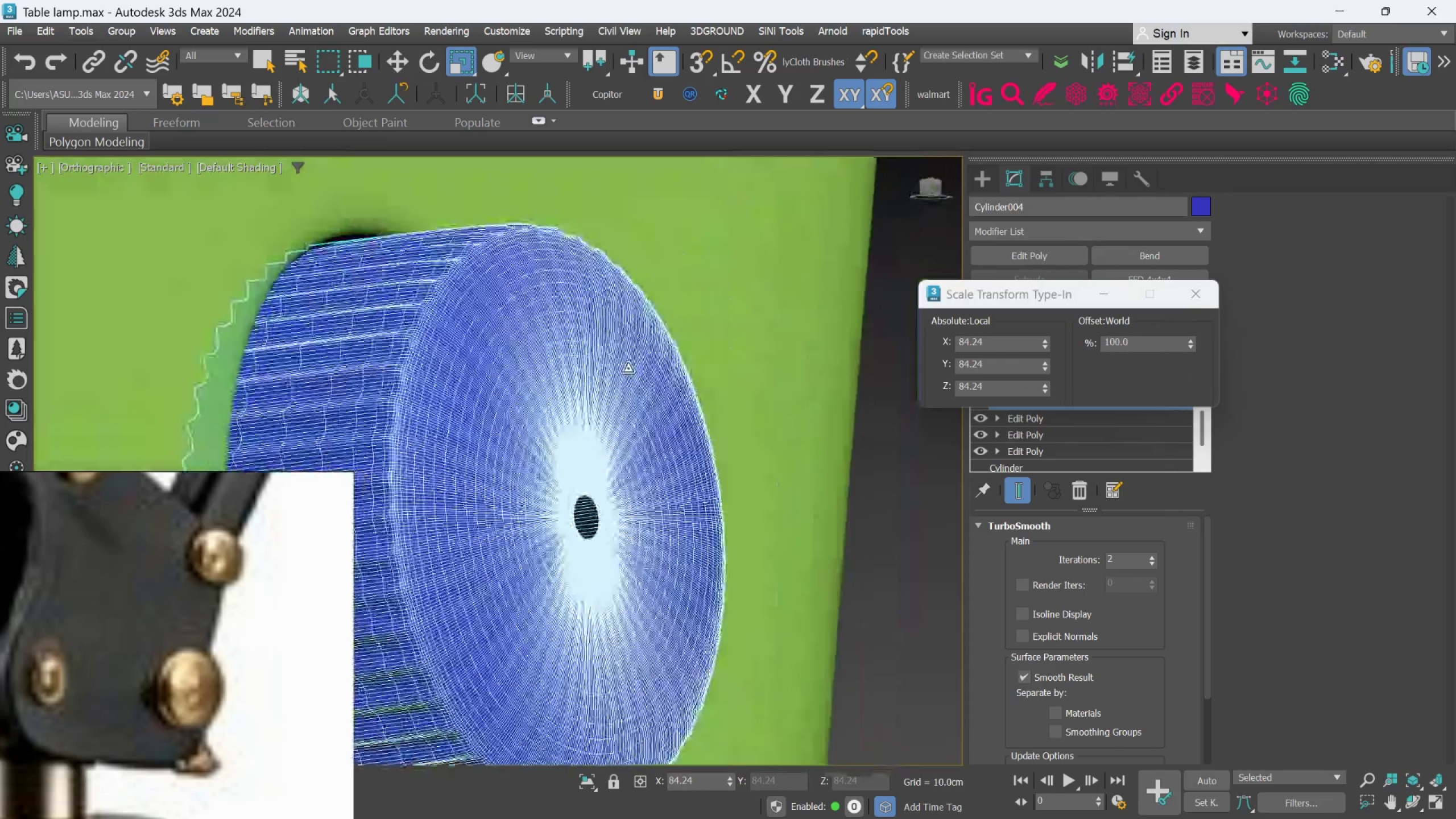 
hold_key(key=AltLeft, duration=1.51)
 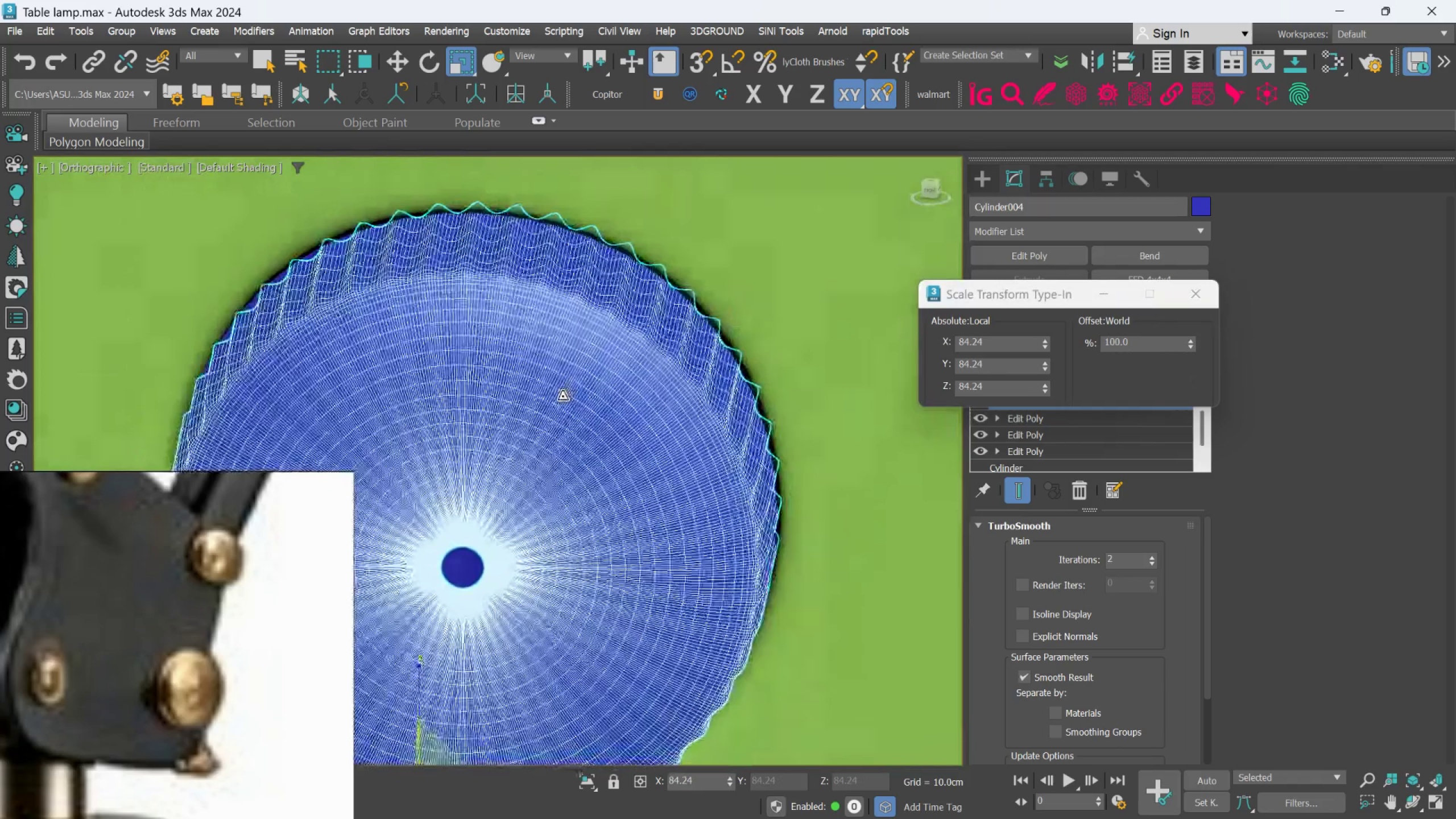 
hold_key(key=AltLeft, duration=1.52)
 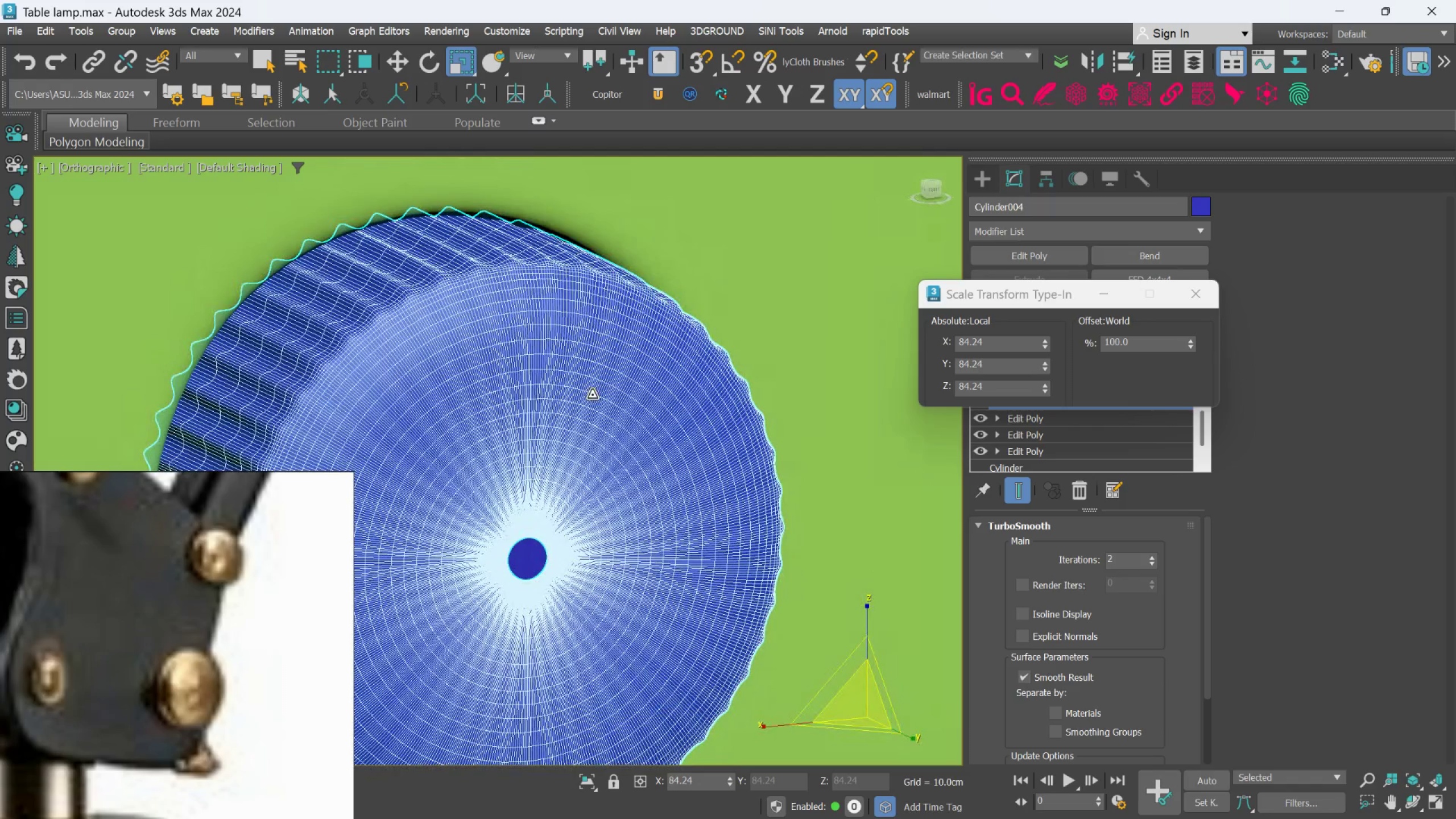 
key(Alt+AltLeft)
 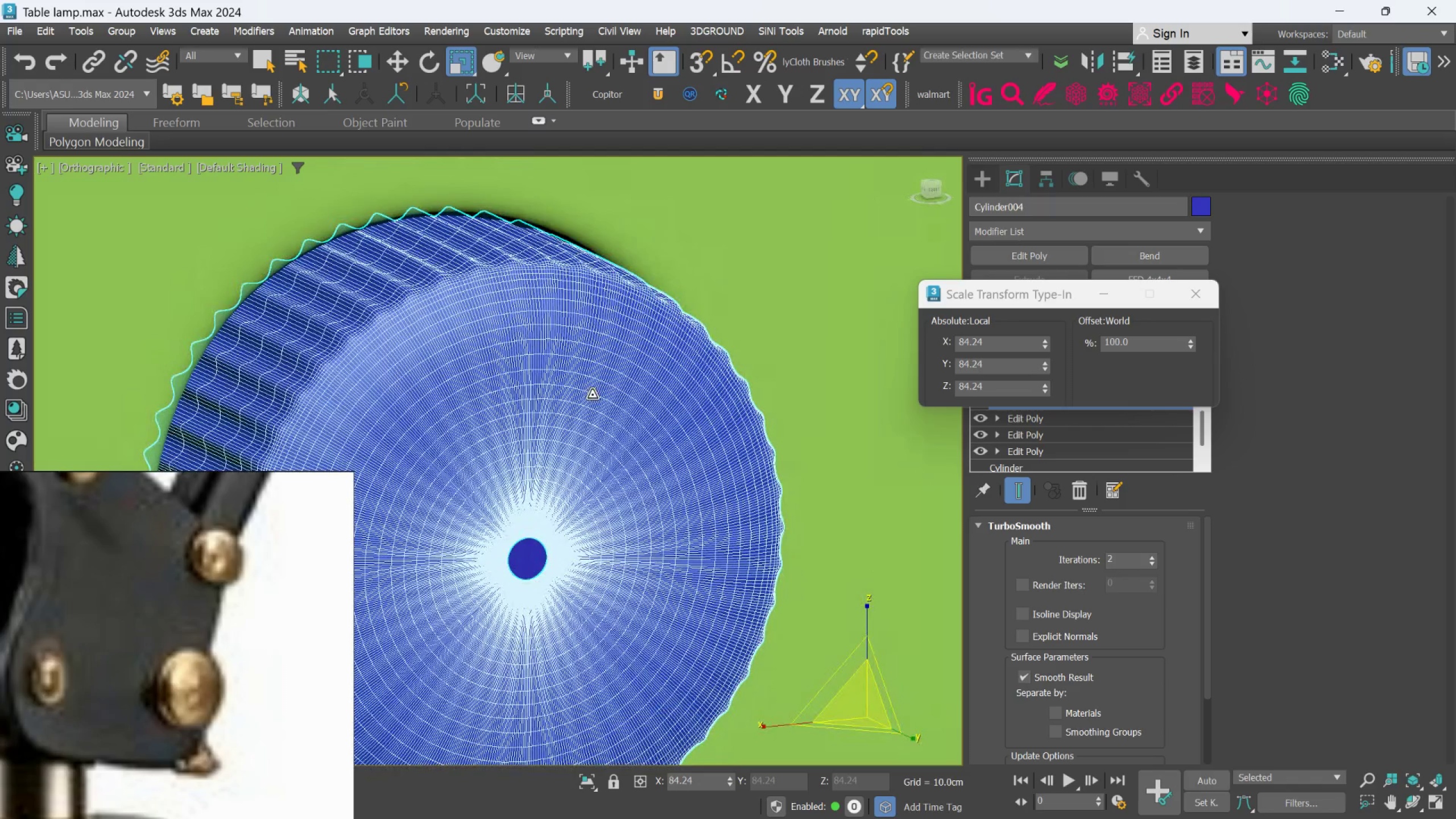 
key(Alt+AltLeft)
 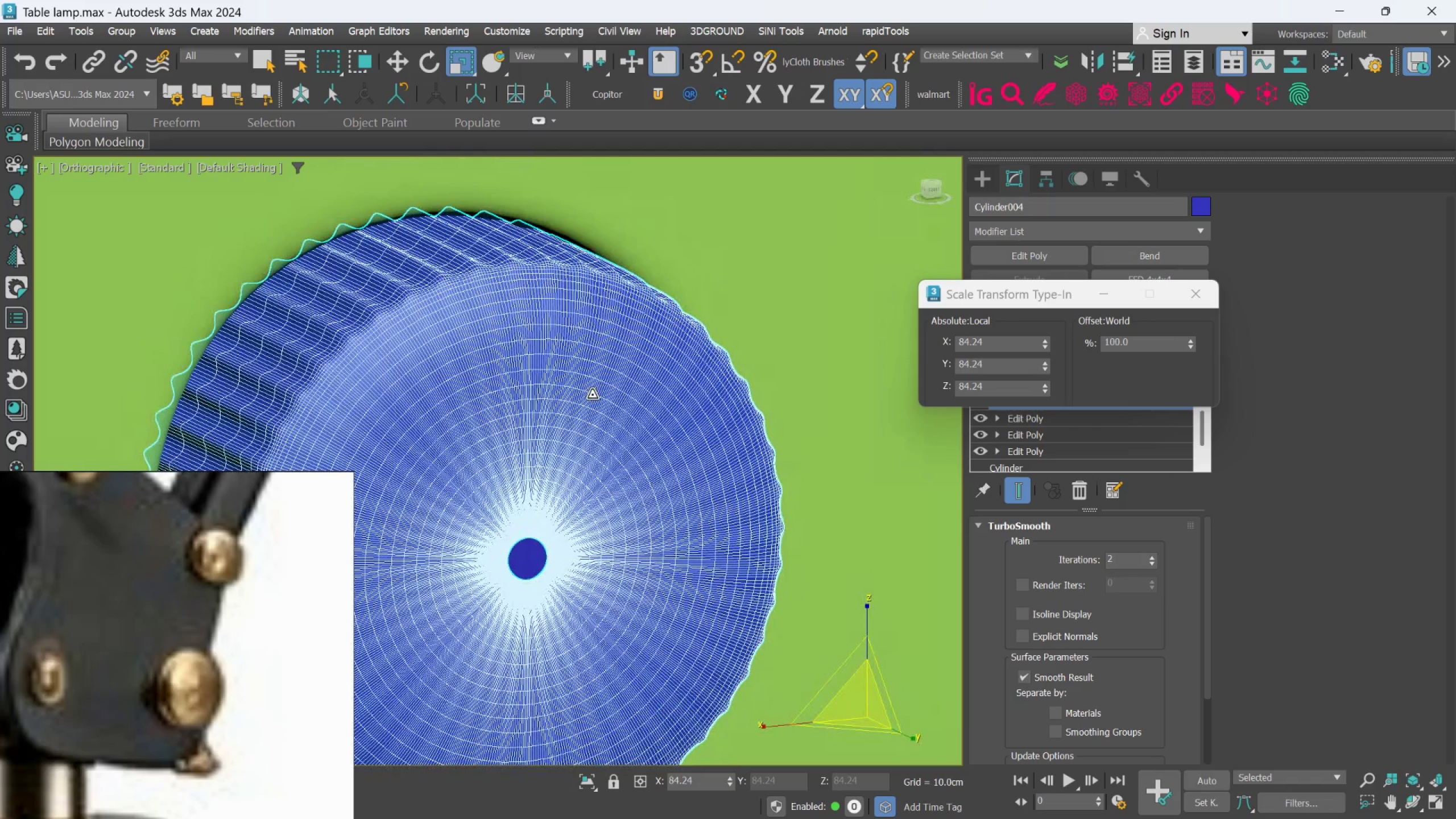 
key(Alt+AltLeft)
 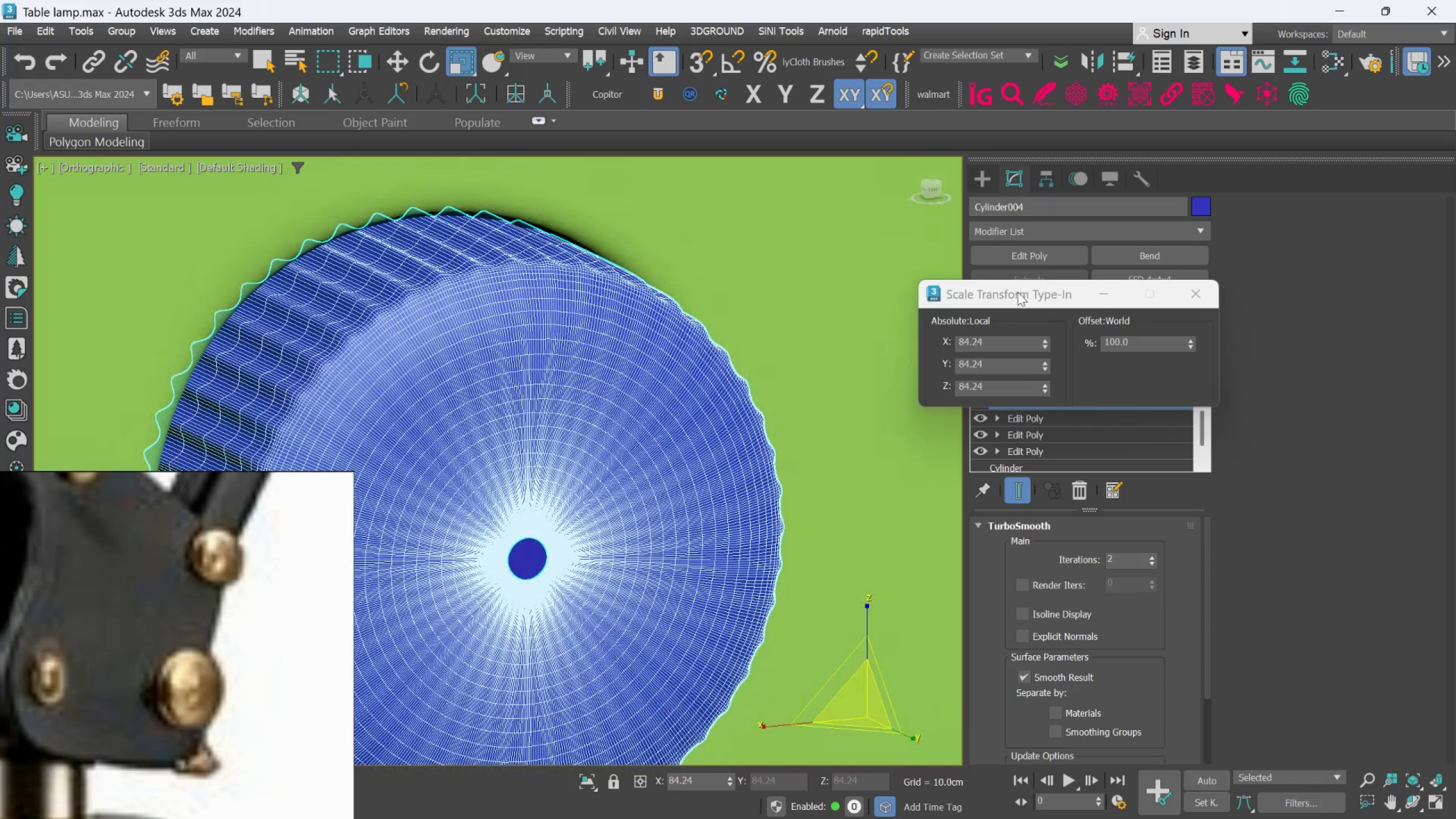 
hold_key(key=AltLeft, duration=1.5)
left_click_drag(start_coordinate=[1195, 346], to_coordinate=[1188, 447])
 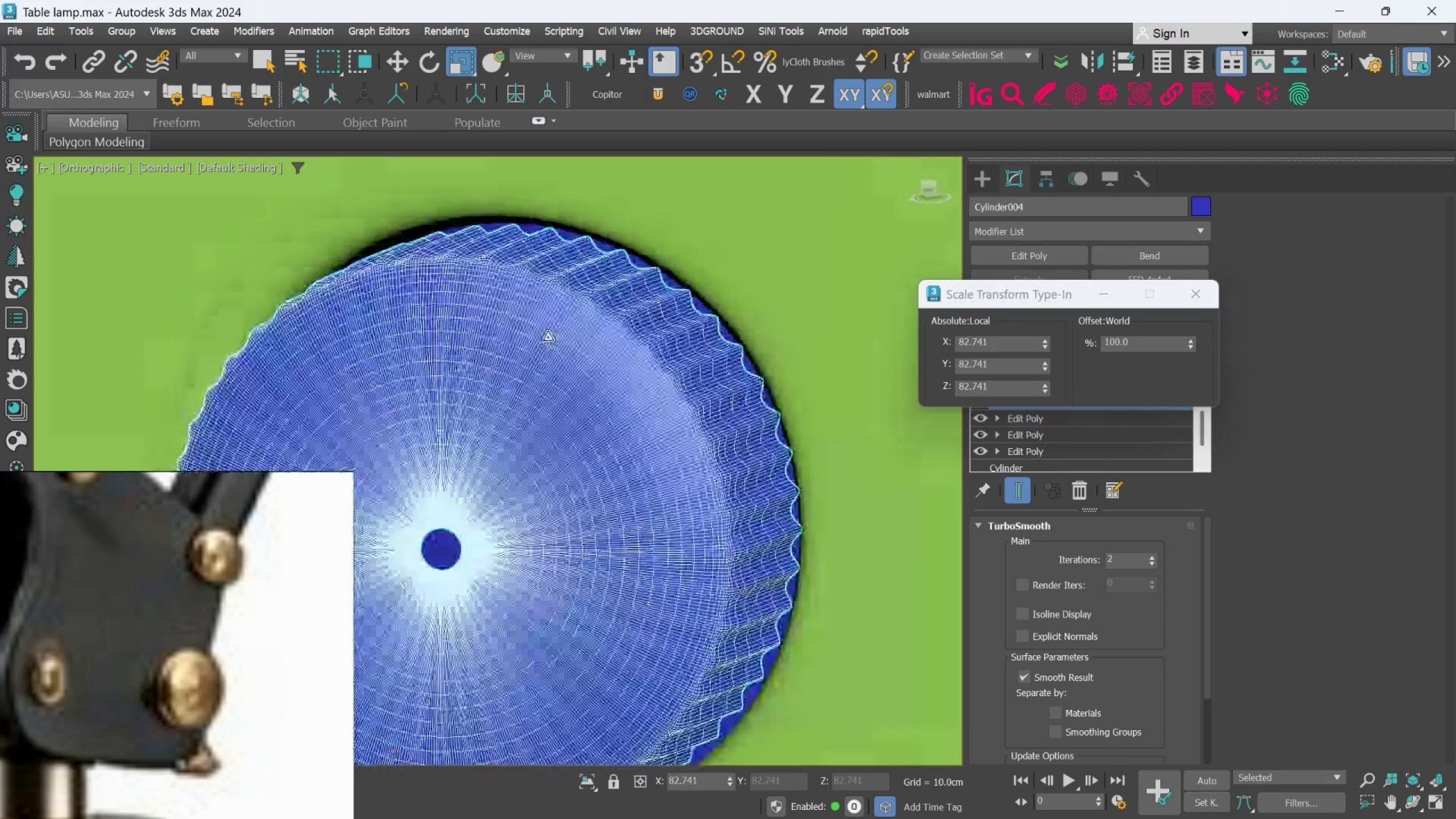 
hold_key(key=AltLeft, duration=1.51)
 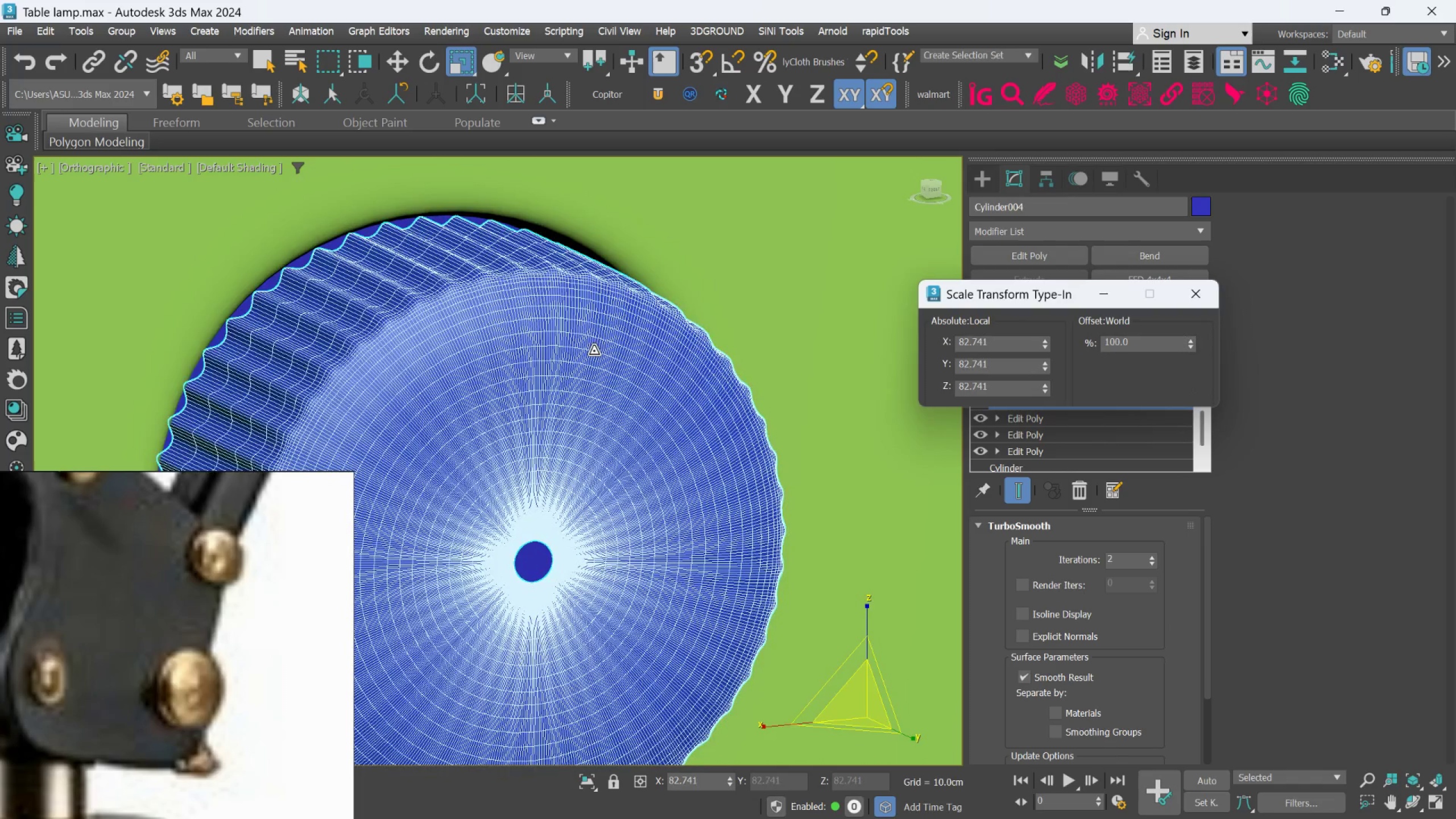 
hold_key(key=AltLeft, duration=1.16)
scroll: coordinate [568, 330], scroll_direction: down, amount: 1.0
 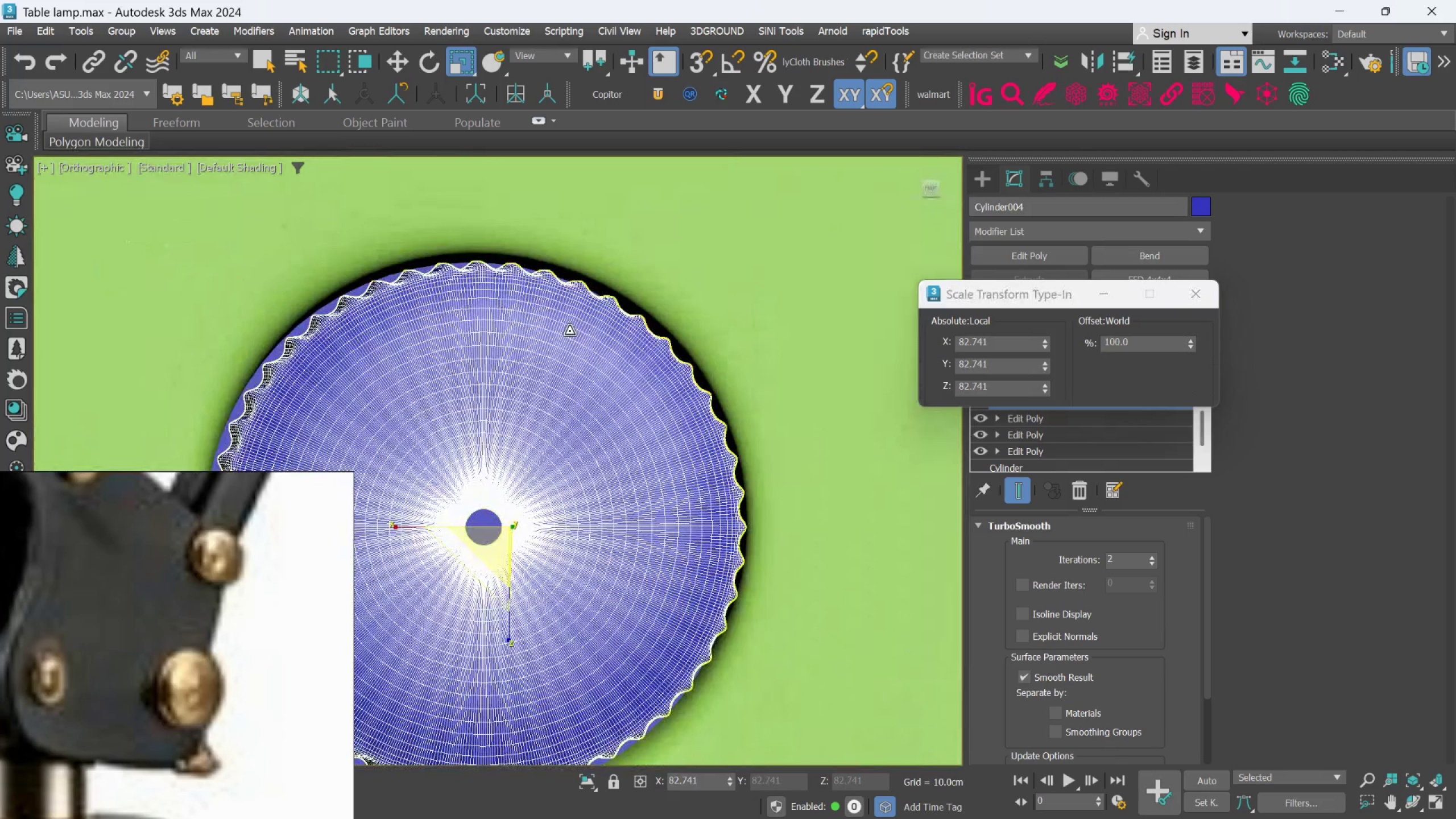 
hold_key(key=AltLeft, duration=1.5)
 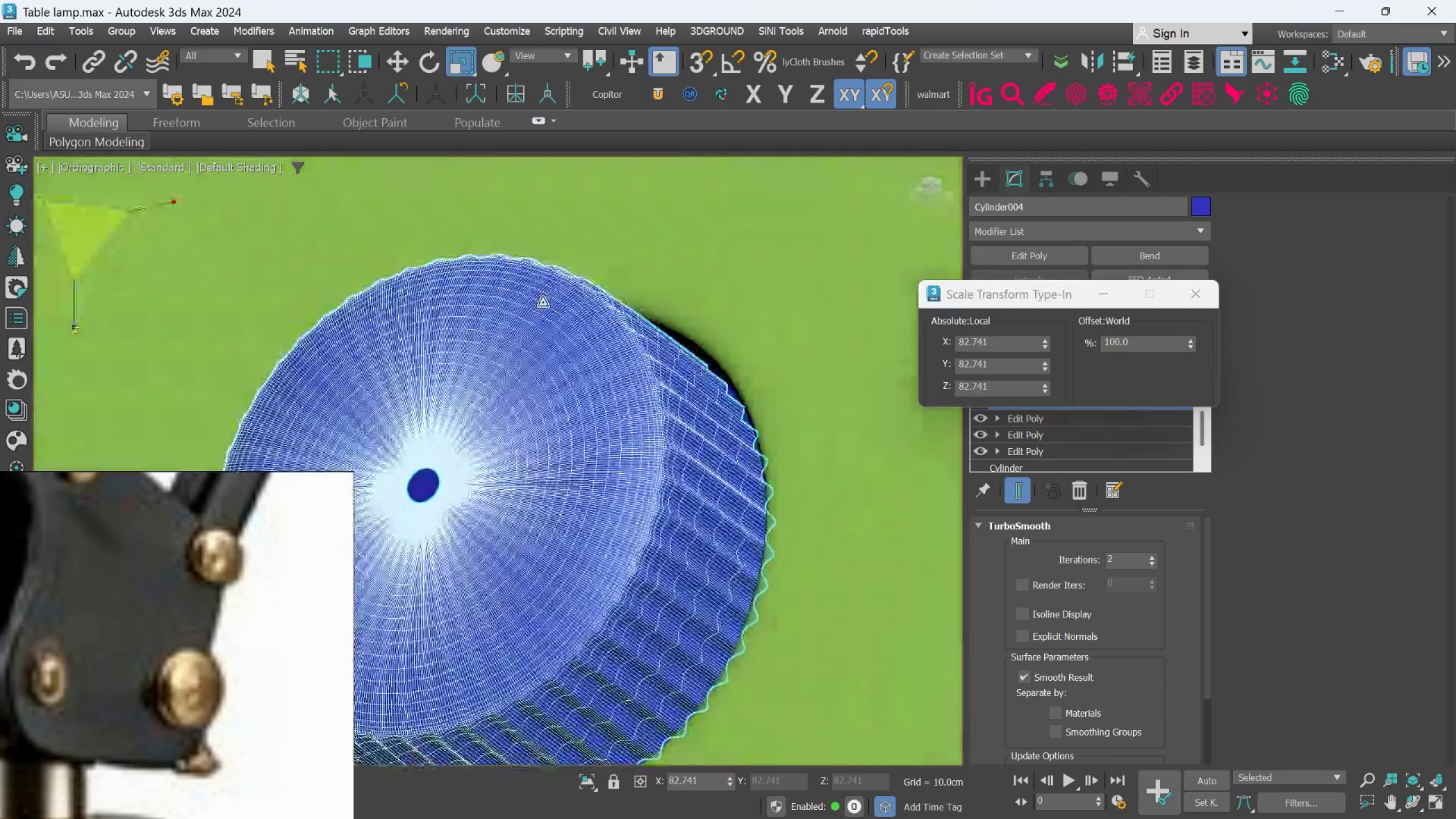 
hold_key(key=AltLeft, duration=0.42)
 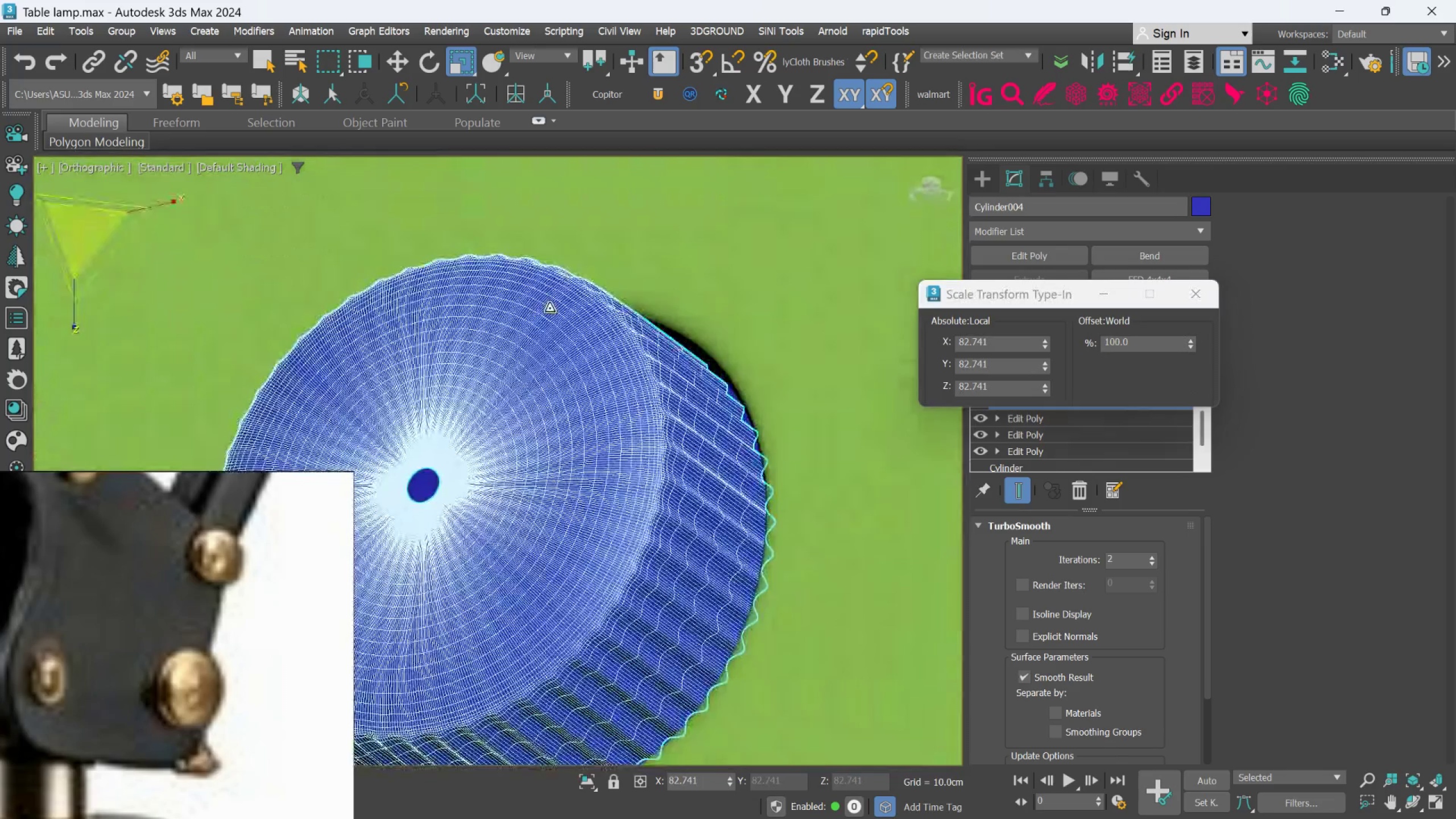 
hold_key(key=AltLeft, duration=0.64)
 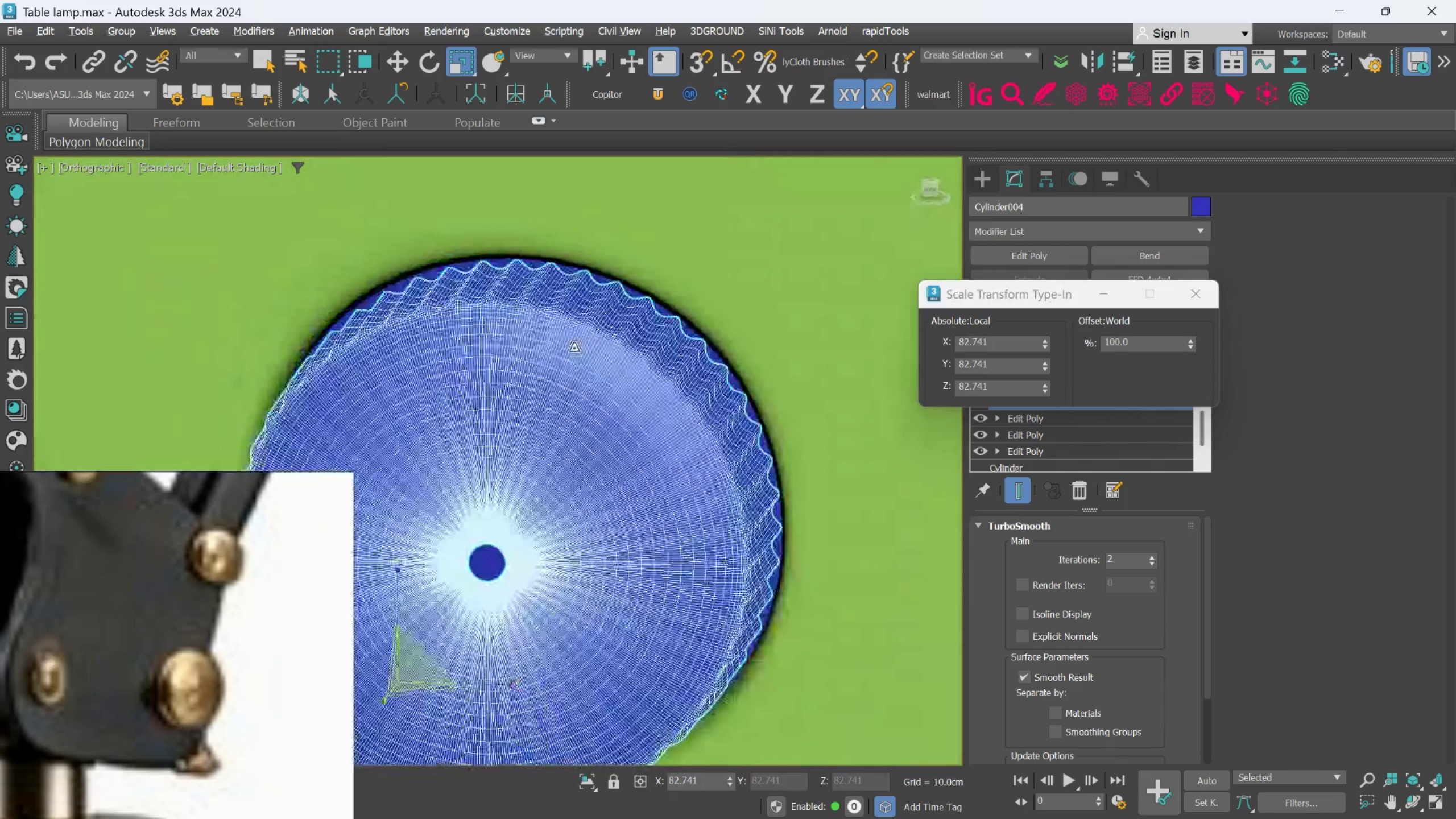 
hold_key(key=AltLeft, duration=0.8)
 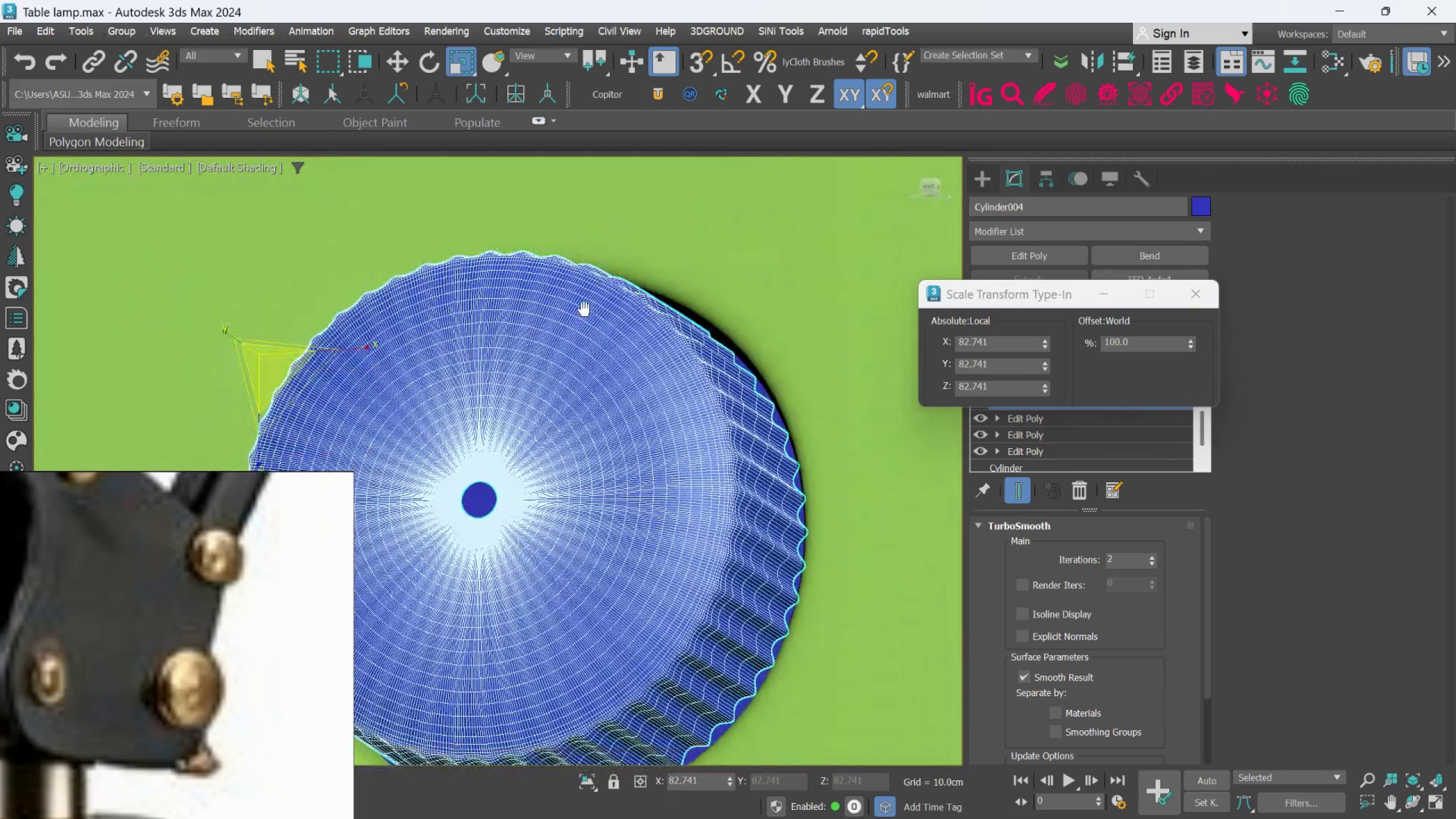 
hold_key(key=AltLeft, duration=0.59)
 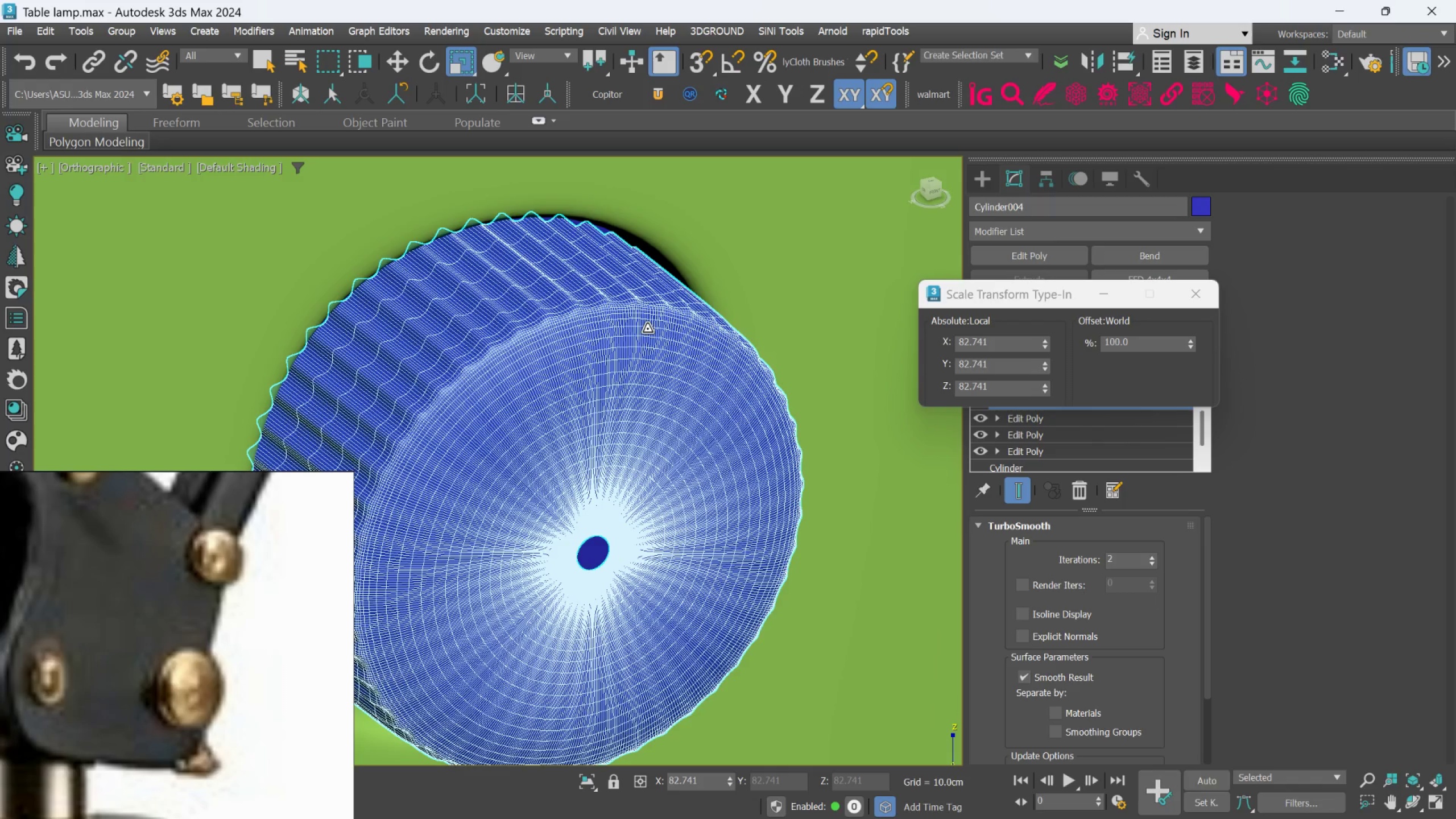 
key(W)
 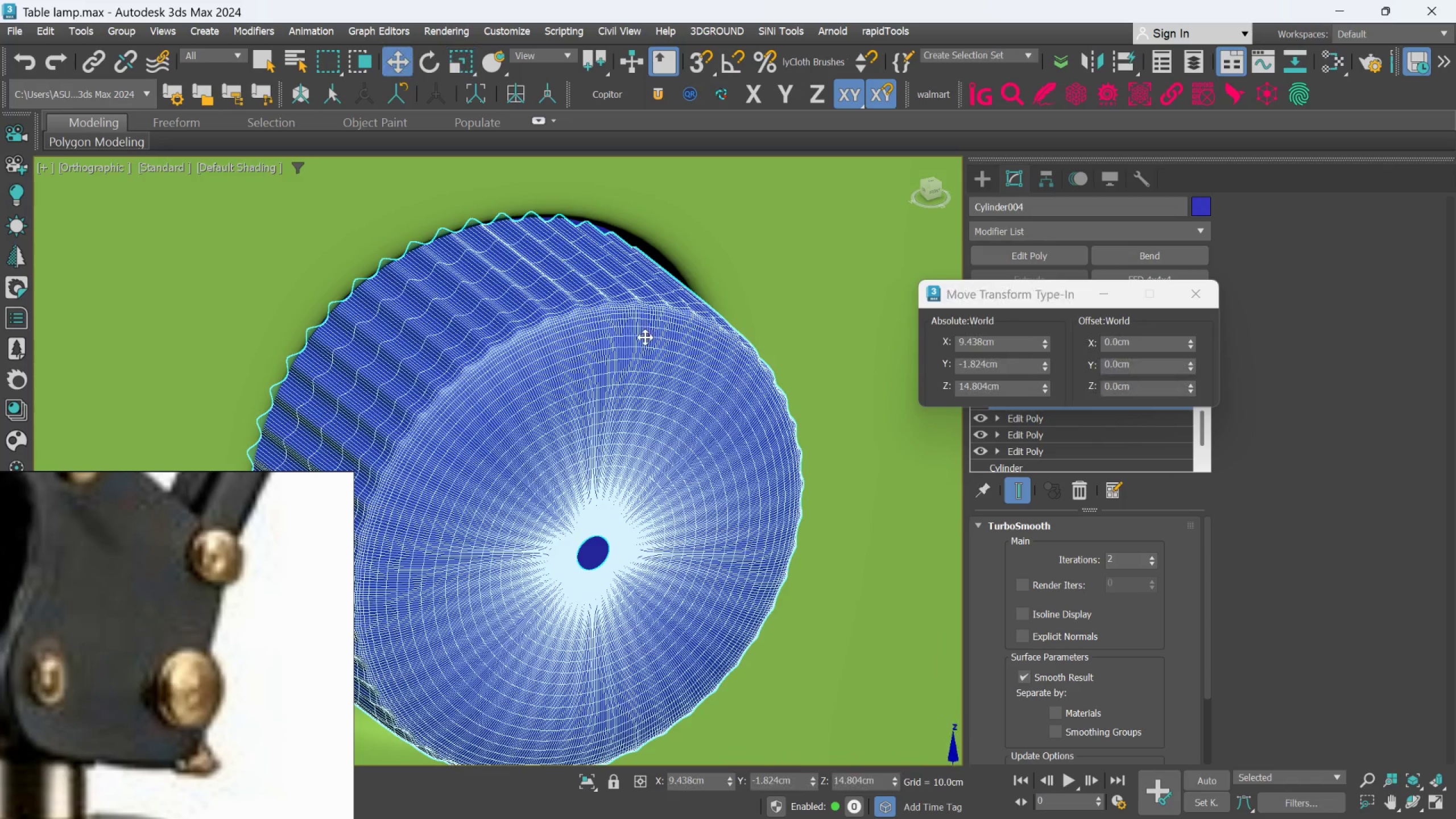 
scroll: coordinate [645, 346], scroll_direction: down, amount: 2.0
 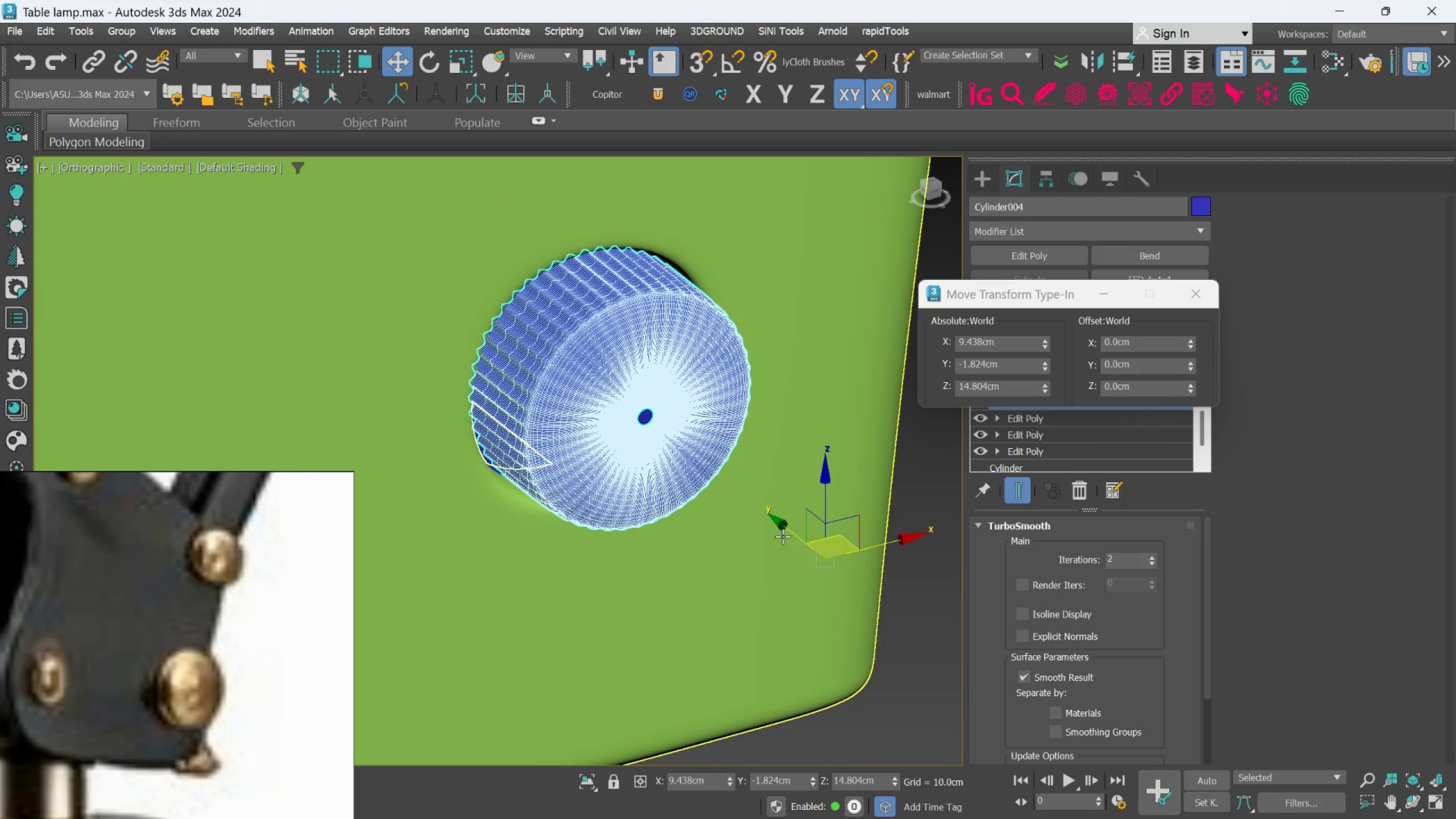 
left_click_drag(start_coordinate=[789, 530], to_coordinate=[787, 524])
 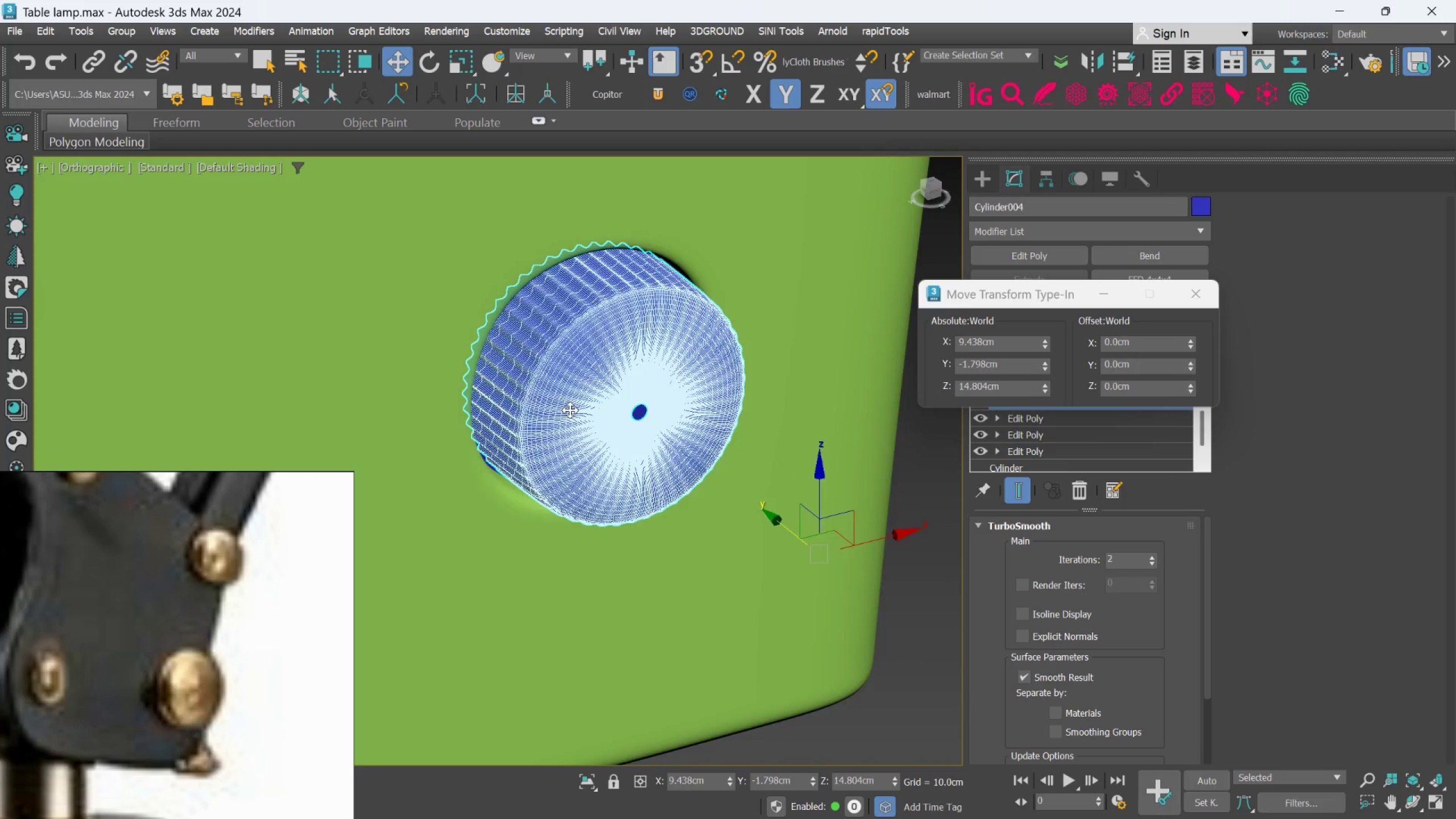 
hold_key(key=AltLeft, duration=1.5)
 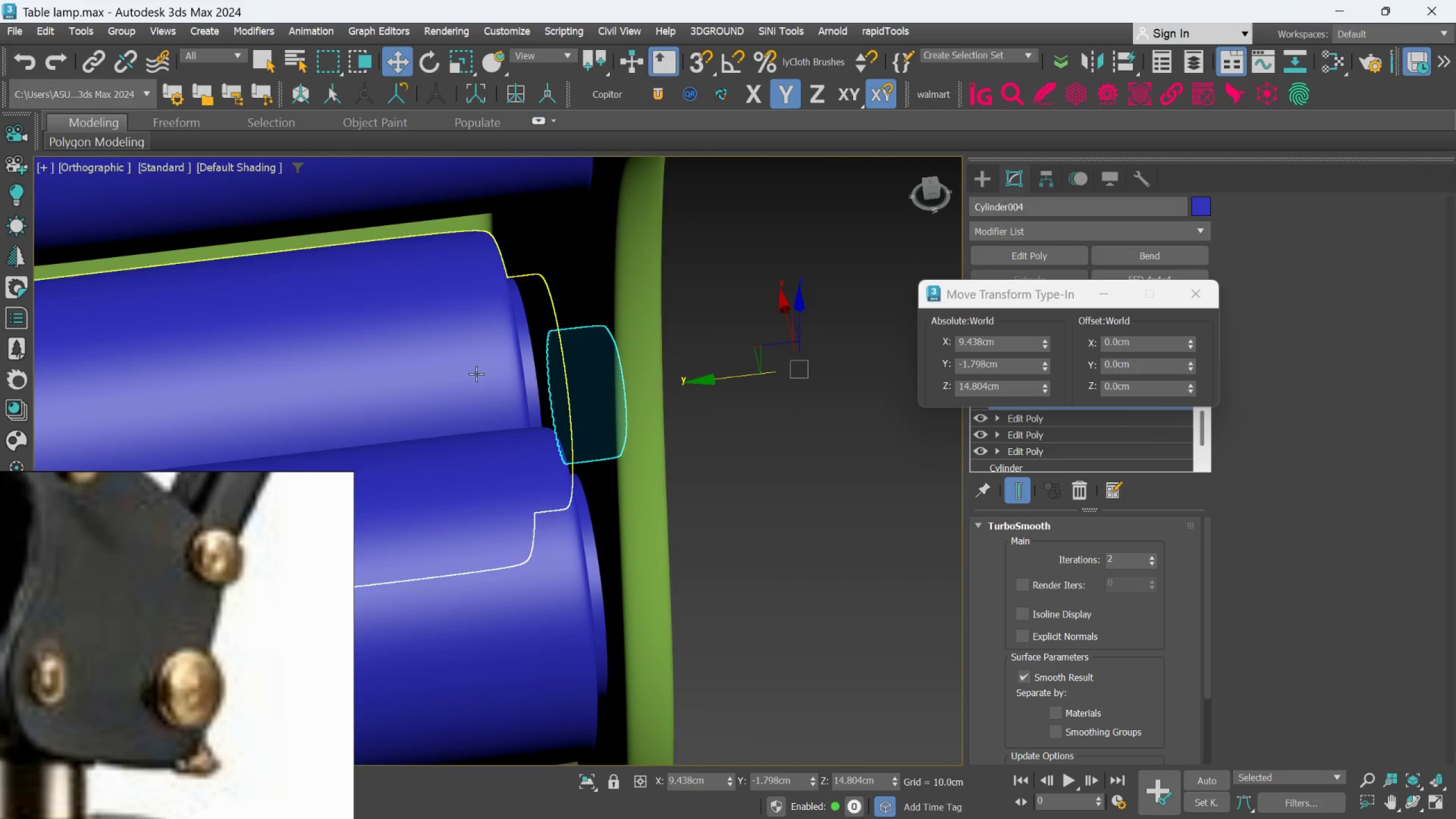 
scroll: coordinate [568, 399], scroll_direction: down, amount: 2.0
 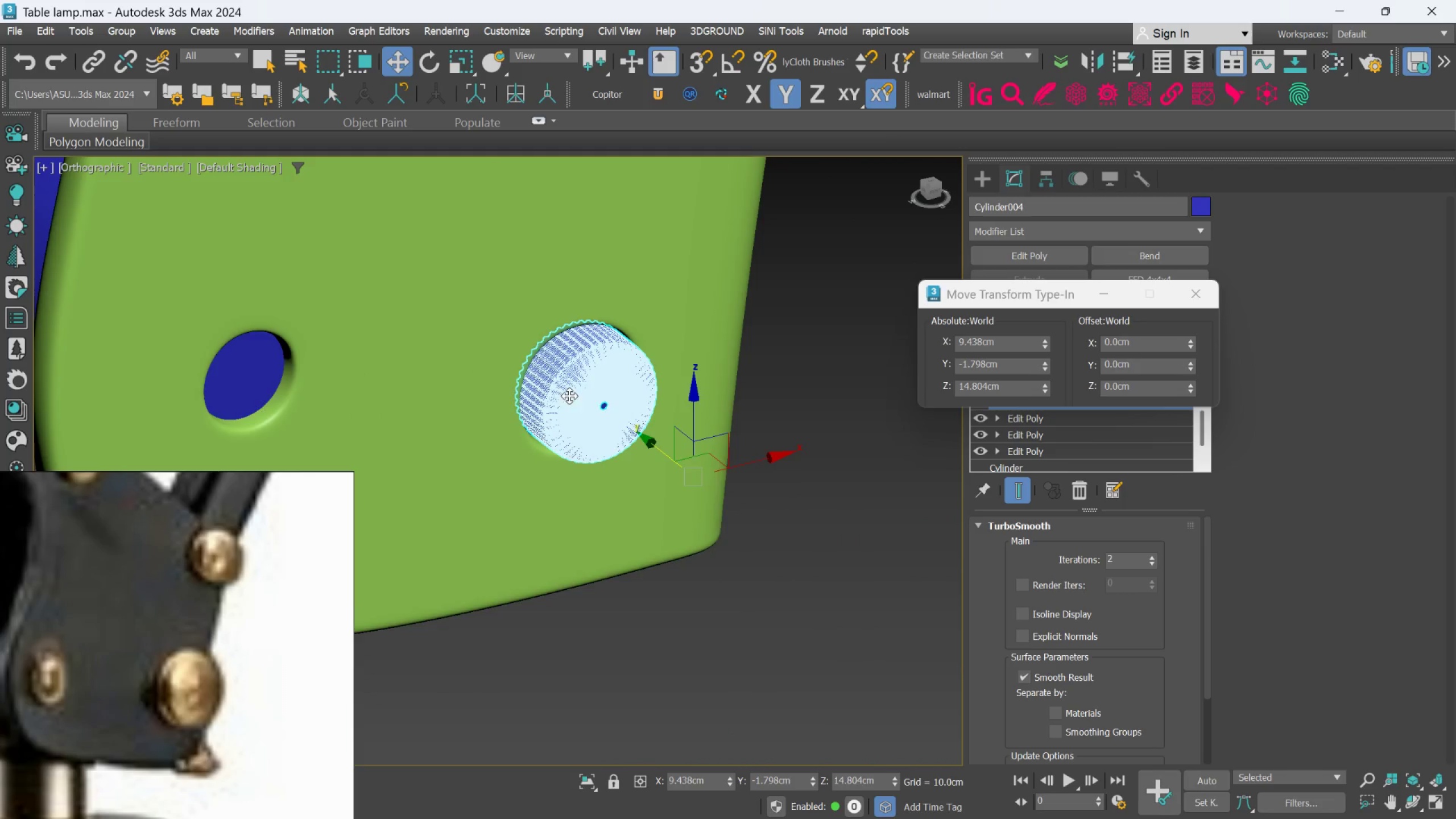 
hold_key(key=AltLeft, duration=0.36)
 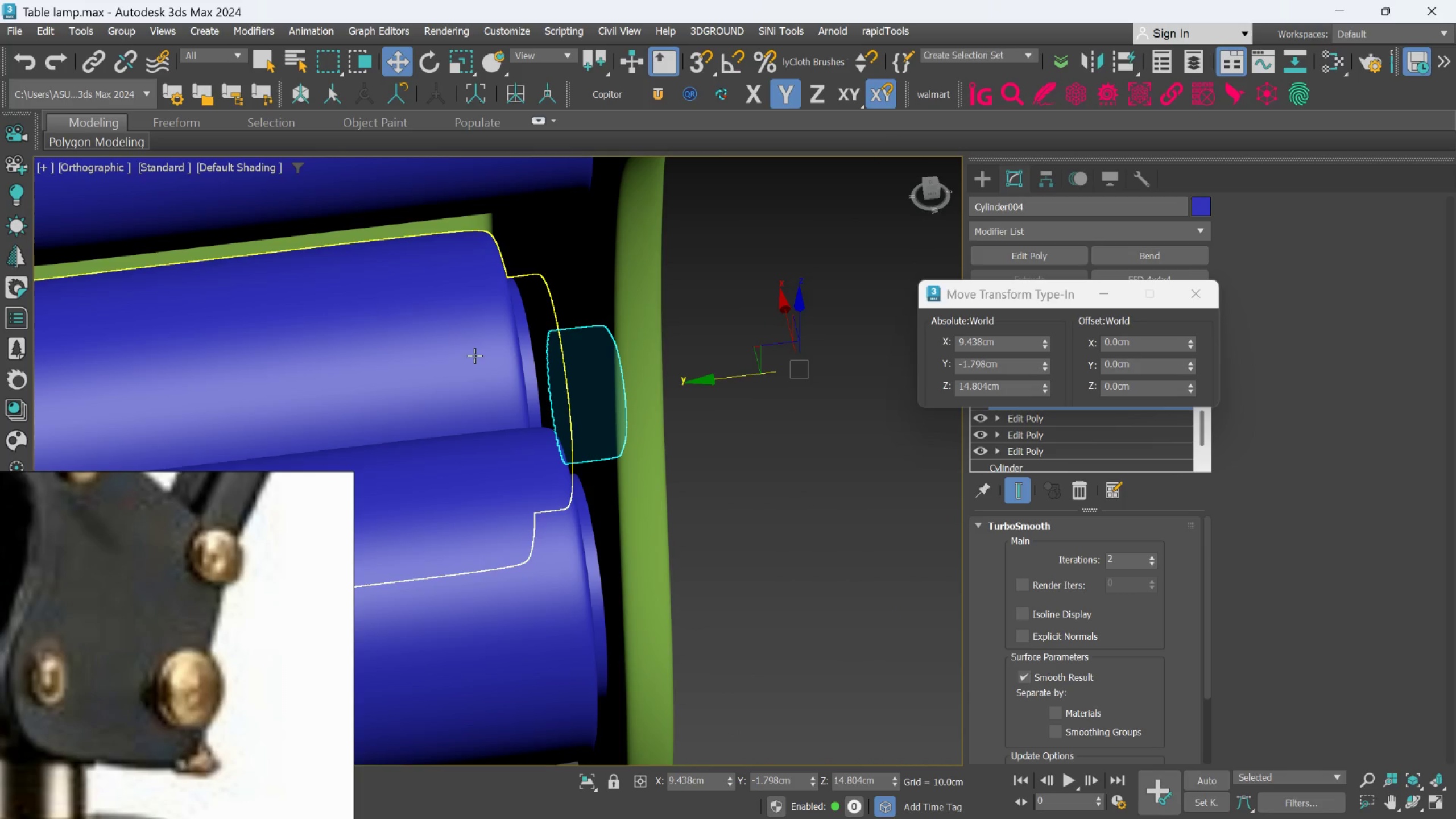 
hold_key(key=AltLeft, duration=1.5)
 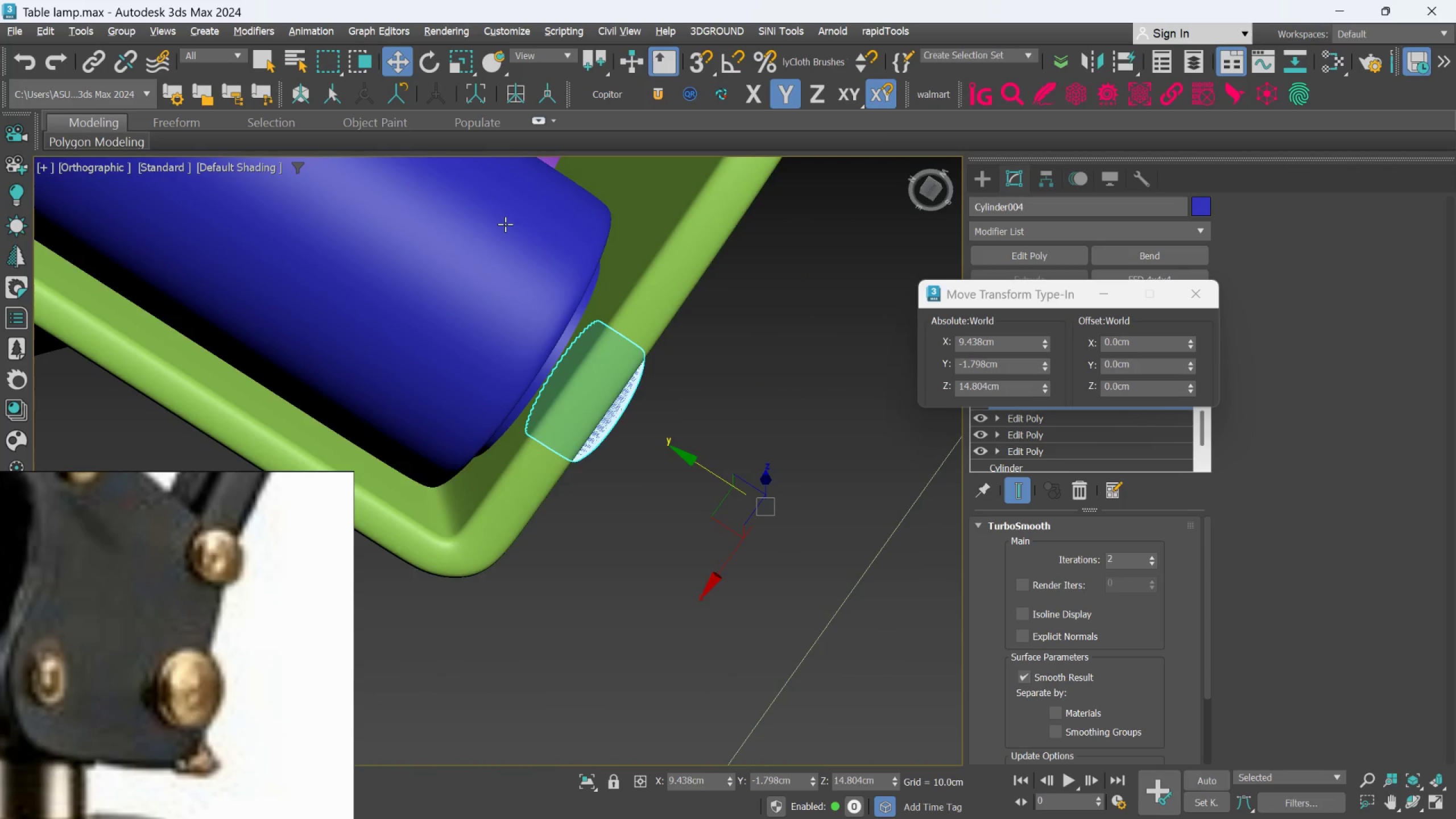 
hold_key(key=AltLeft, duration=0.55)
 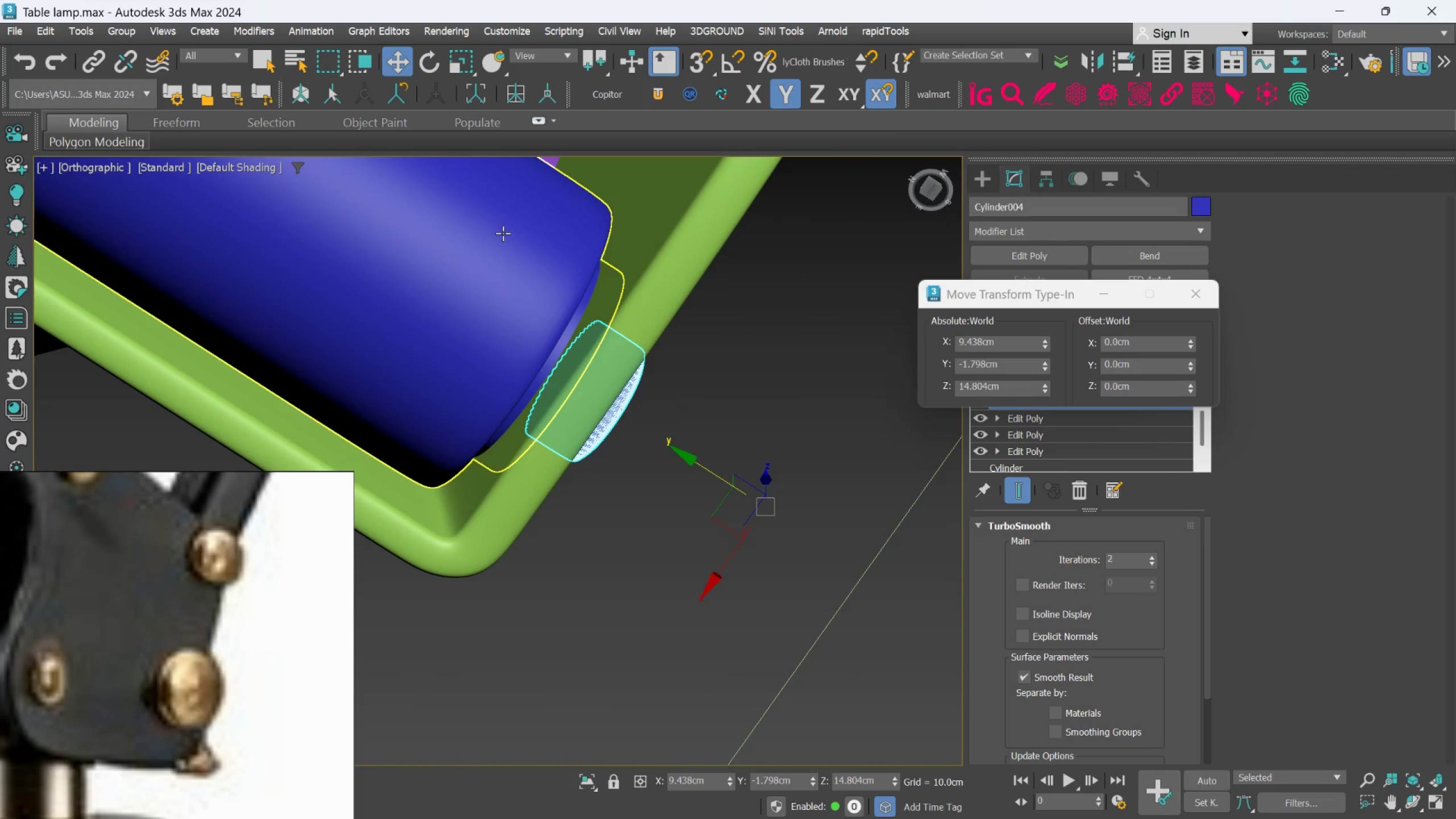 
hold_key(key=ControlLeft, duration=0.56)
left_click([502, 234])
 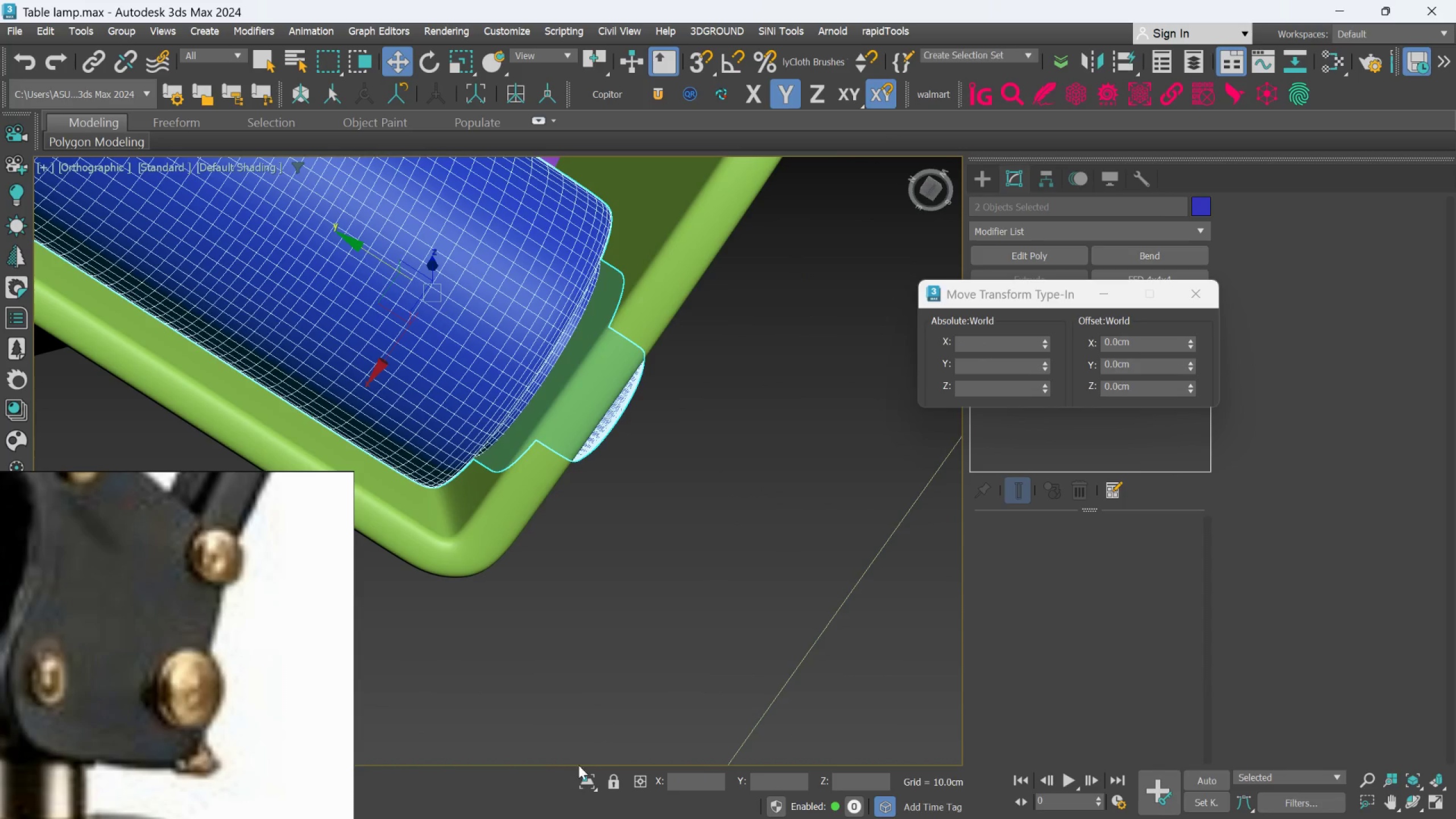 
left_click([578, 778])
 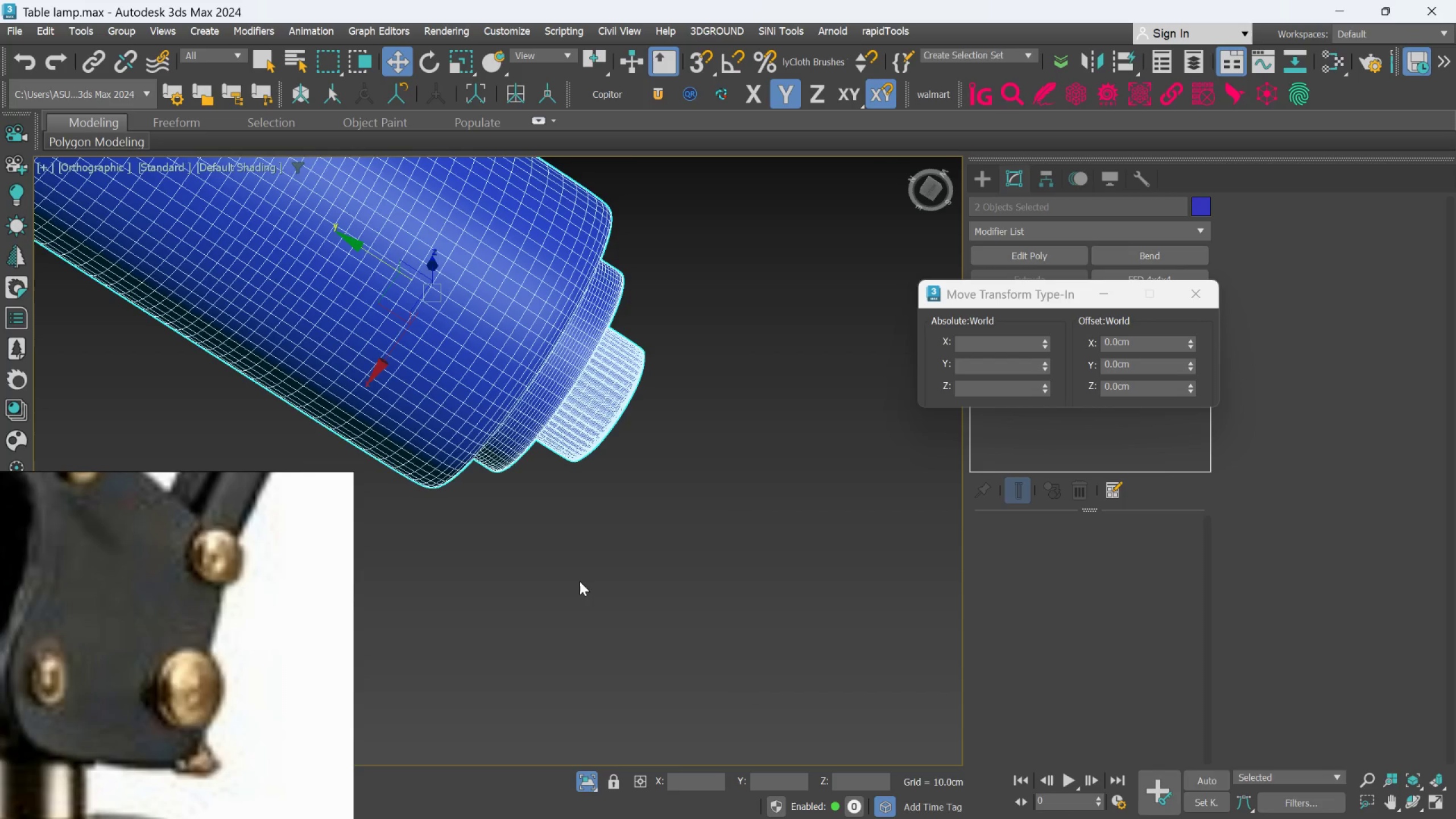 
hold_key(key=AltLeft, duration=0.66)
 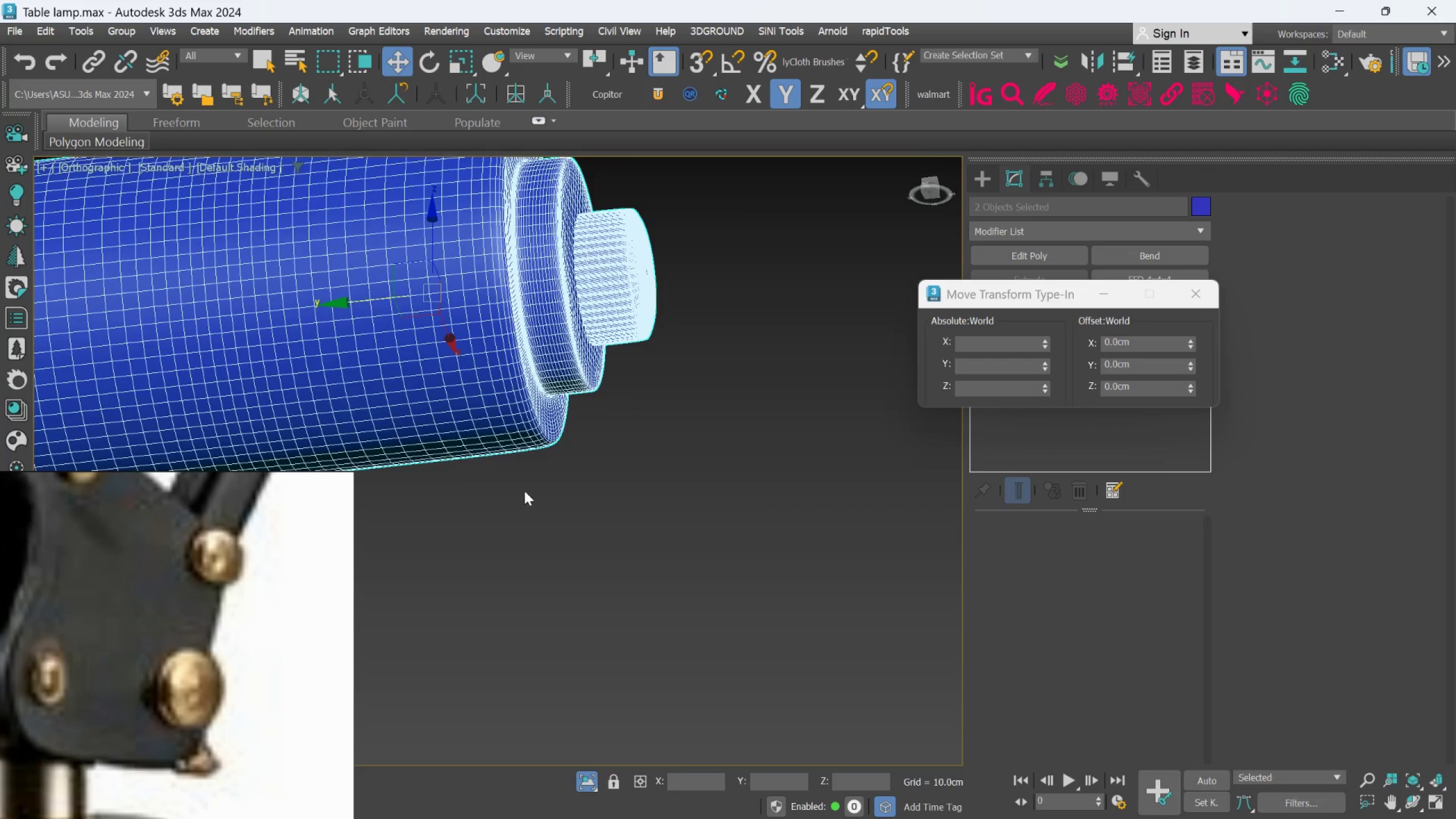 
key(Alt+AltLeft)
 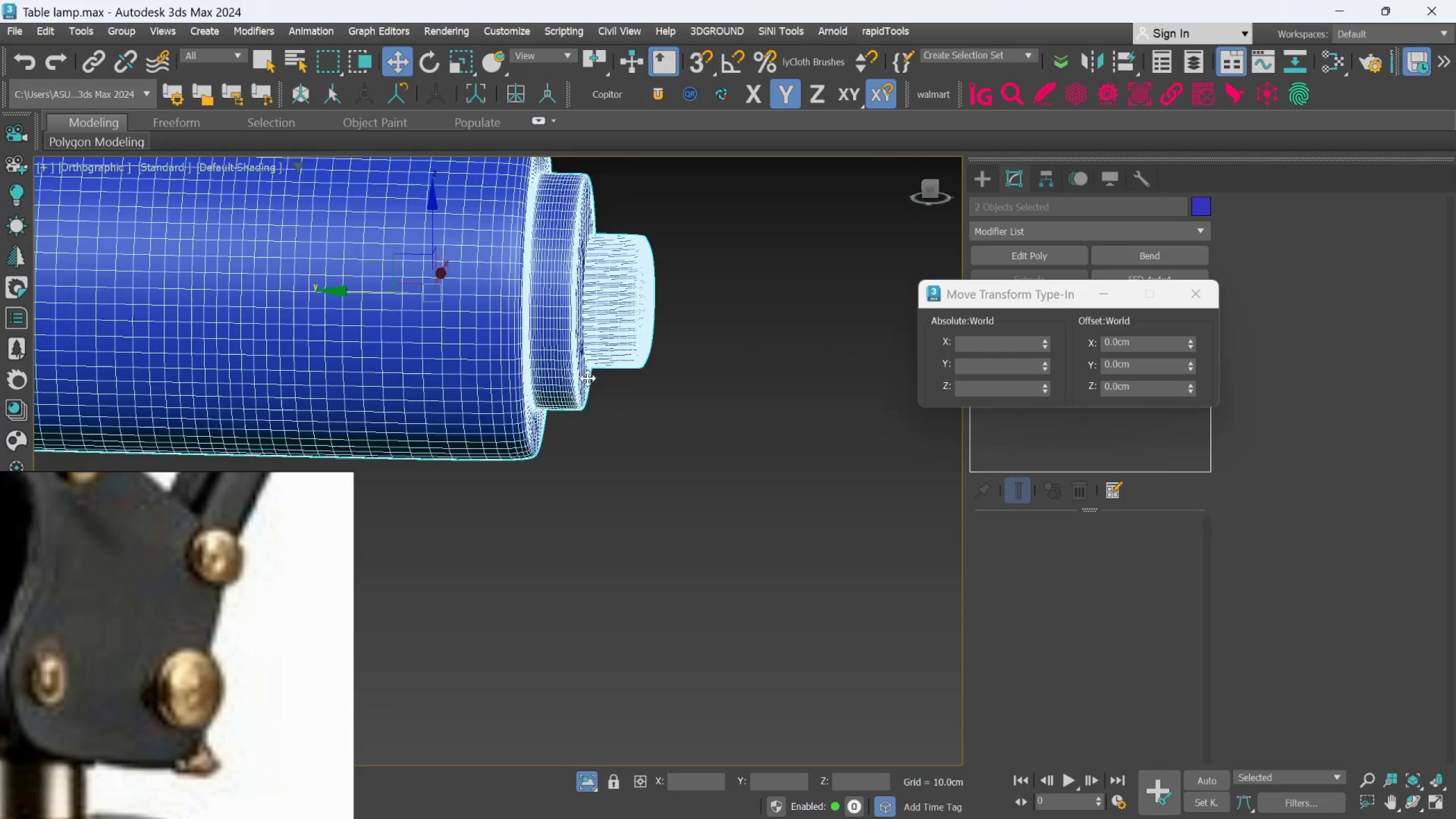 
scroll: coordinate [611, 321], scroll_direction: up, amount: 3.0
 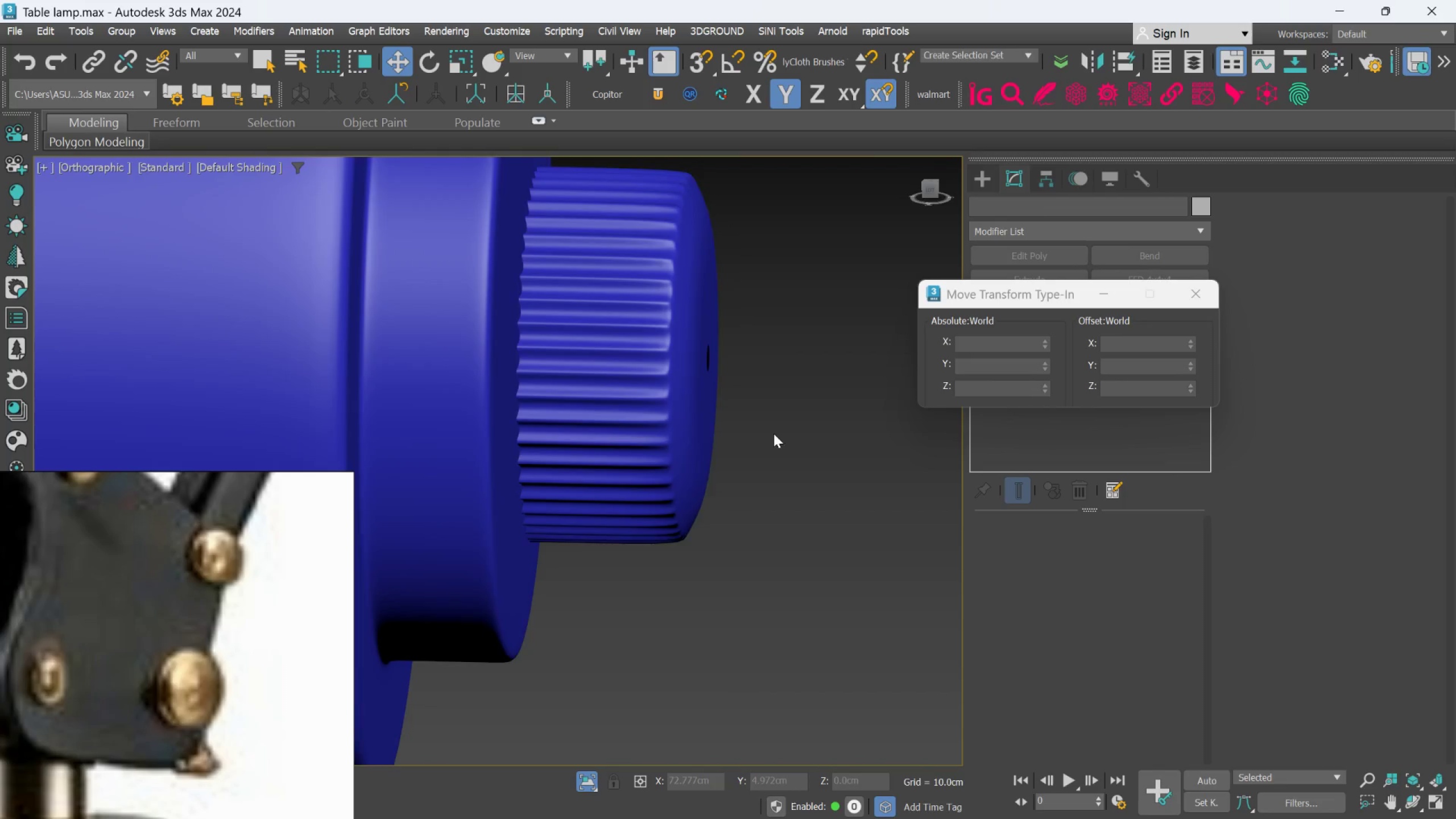 
left_click([684, 408])
 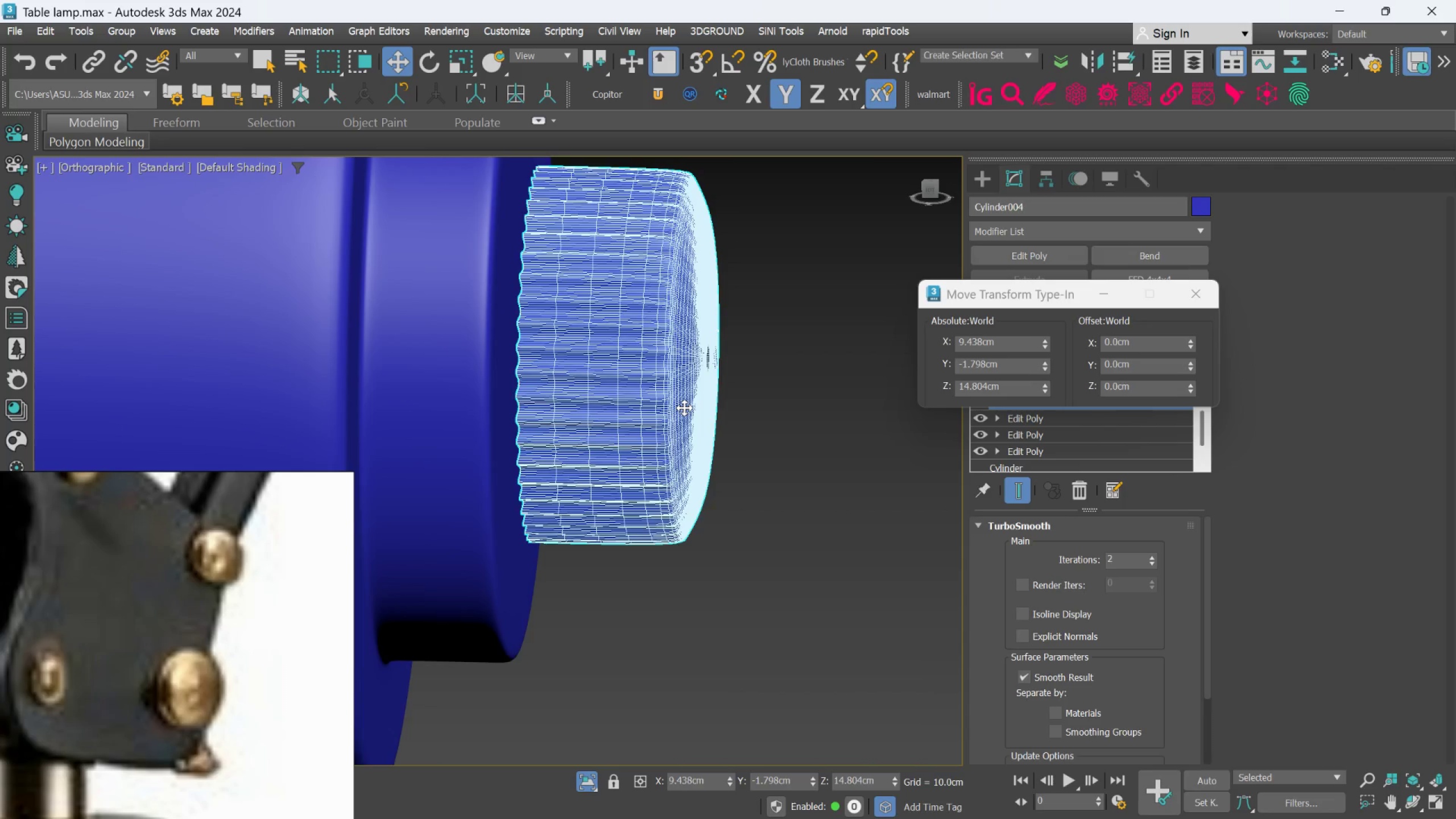 
key(Alt+AltLeft)
 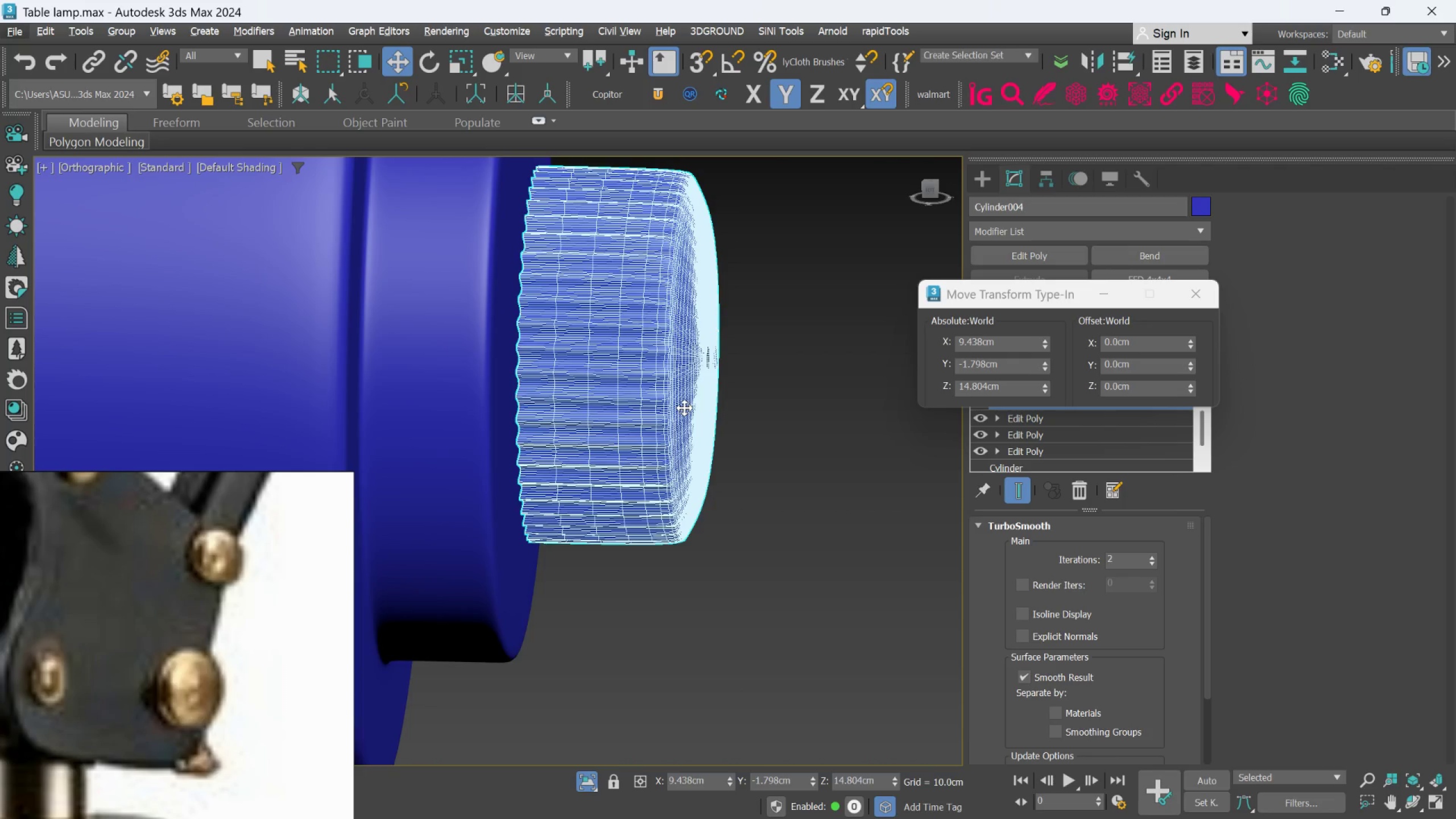 
scroll: coordinate [686, 407], scroll_direction: down, amount: 2.0
 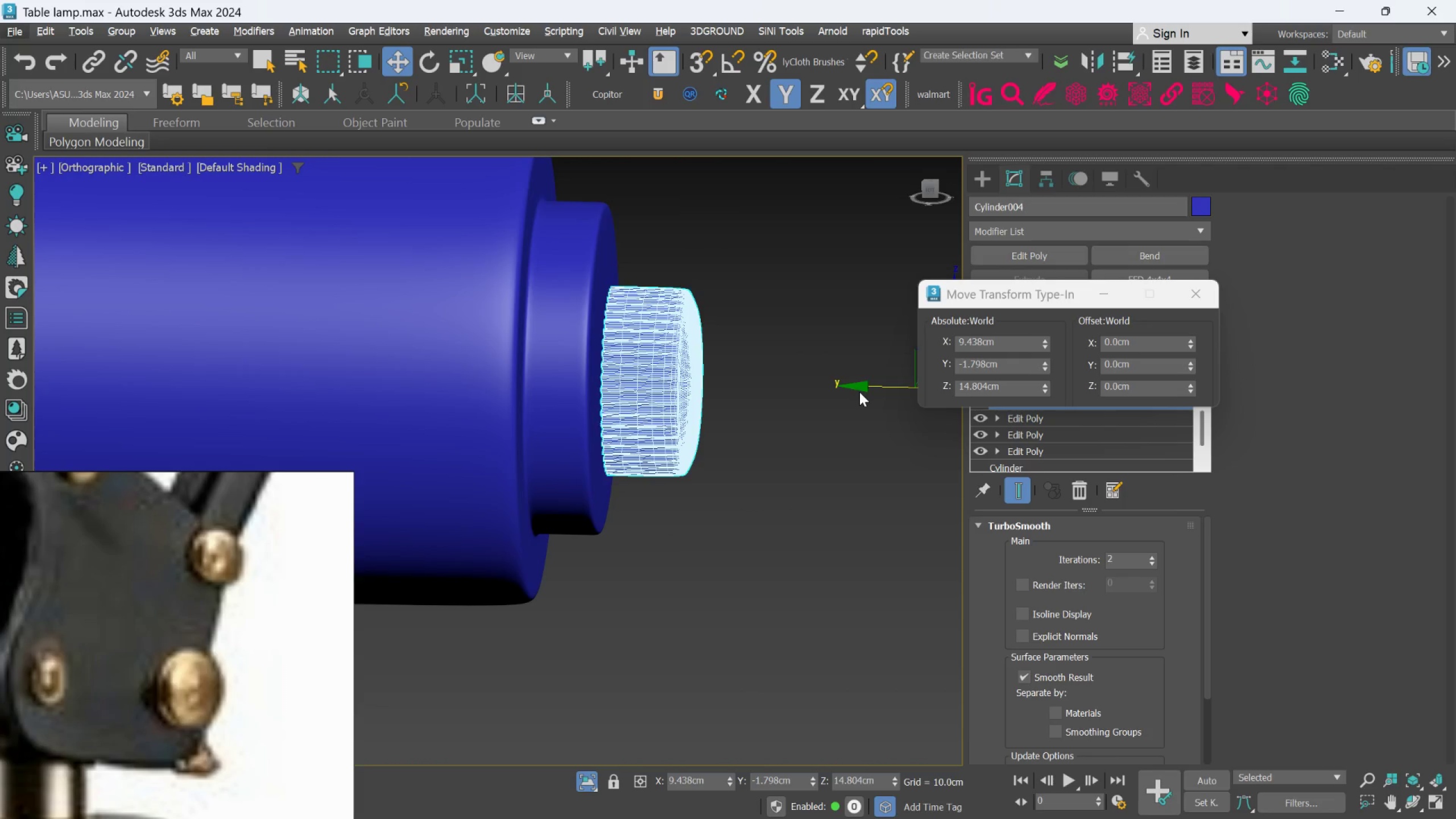 
left_click_drag(start_coordinate=[860, 388], to_coordinate=[850, 383])
 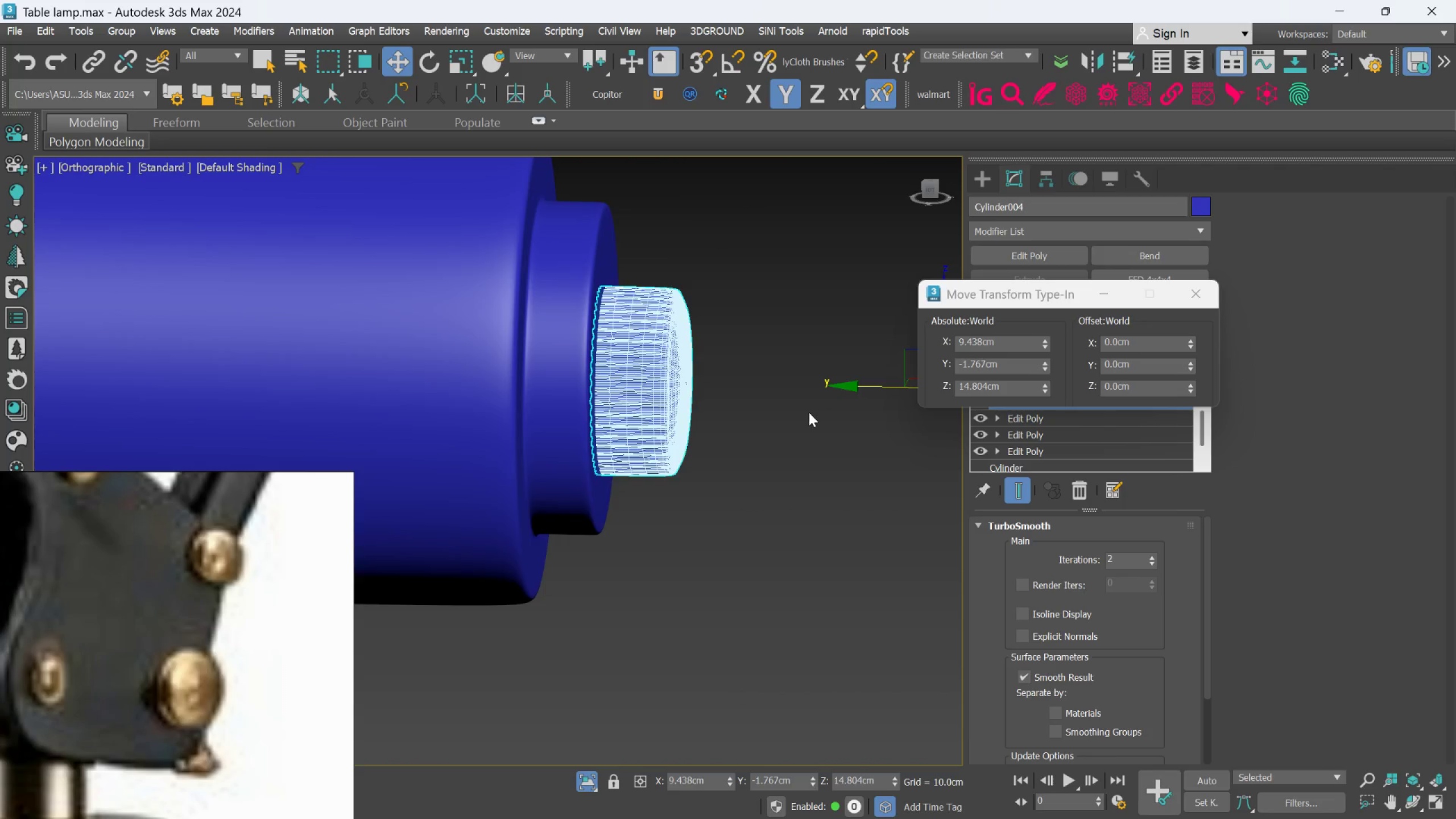 
hold_key(key=AltLeft, duration=1.01)
 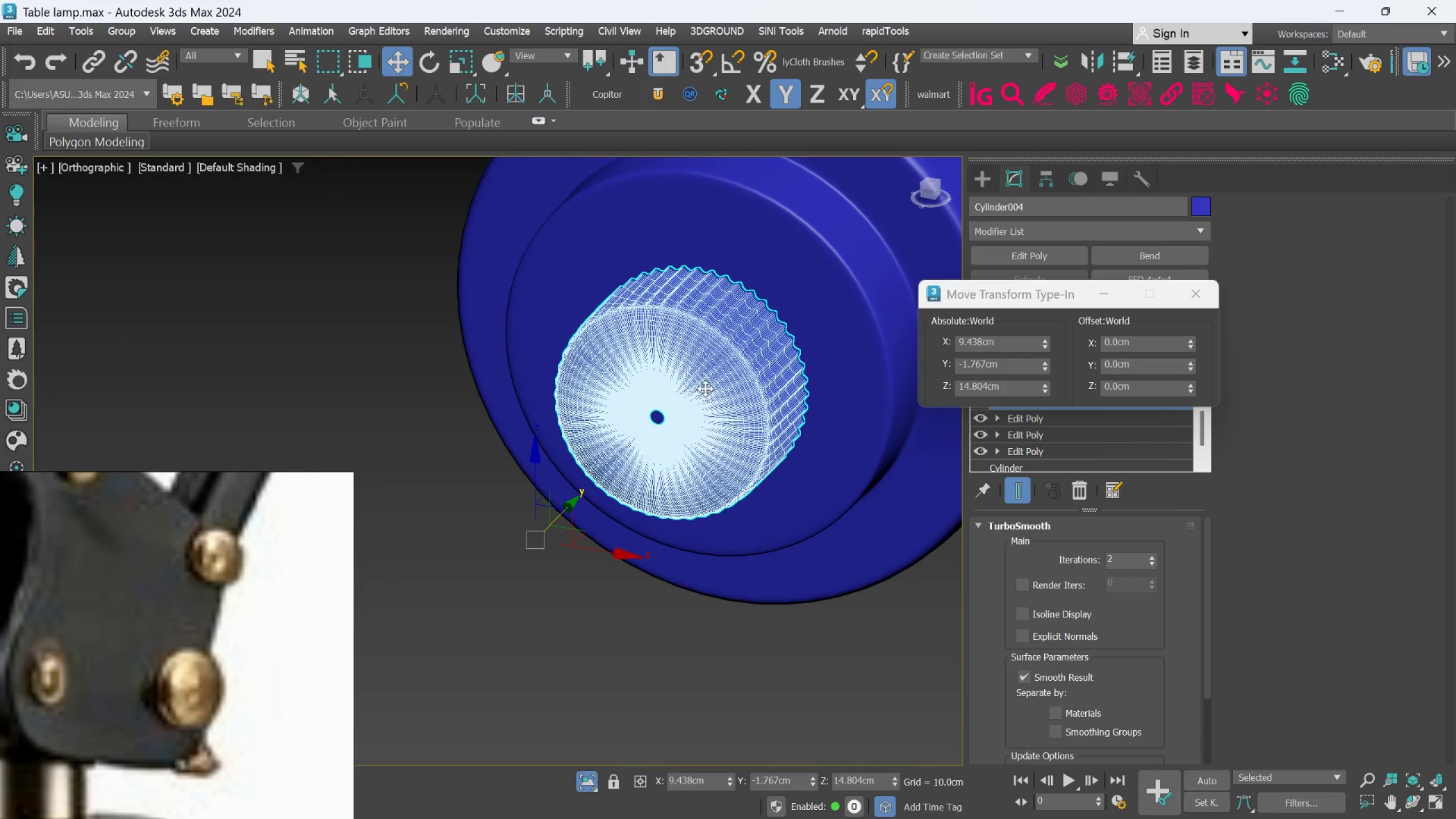 
scroll: coordinate [809, 412], scroll_direction: down, amount: 1.0
 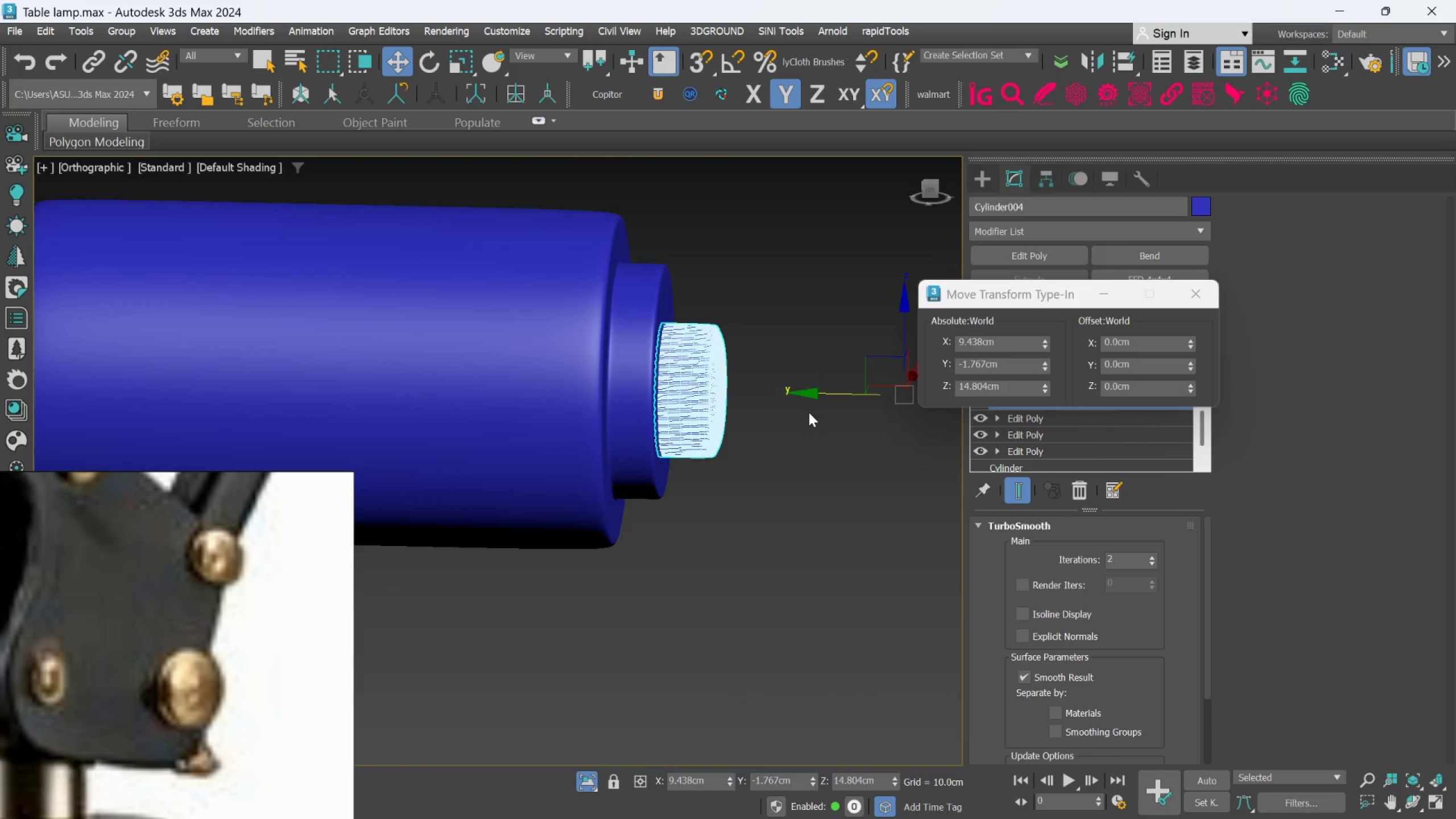 
scroll: coordinate [705, 390], scroll_direction: up, amount: 1.0
 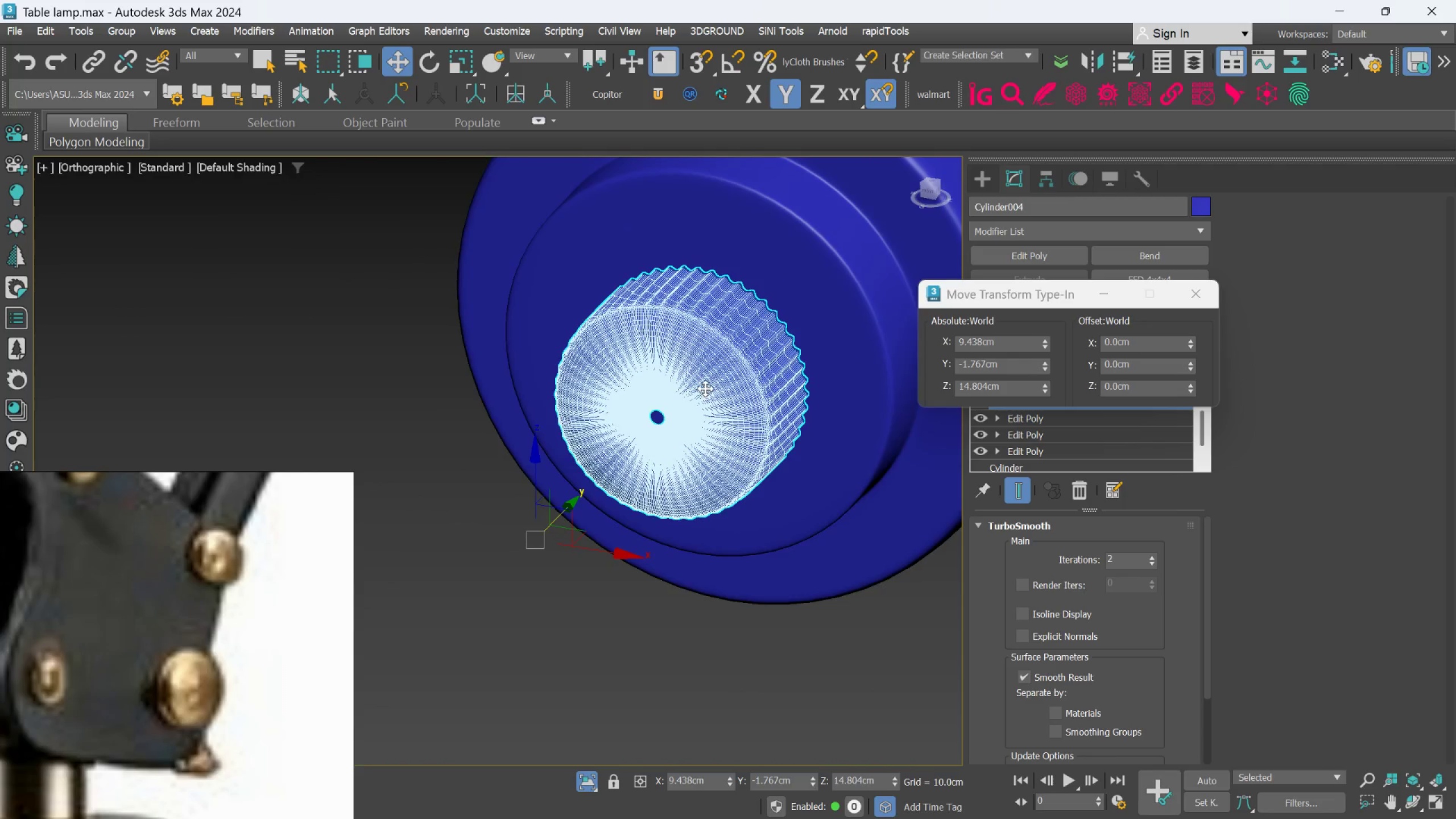 
hold_key(key=AltLeft, duration=0.56)
 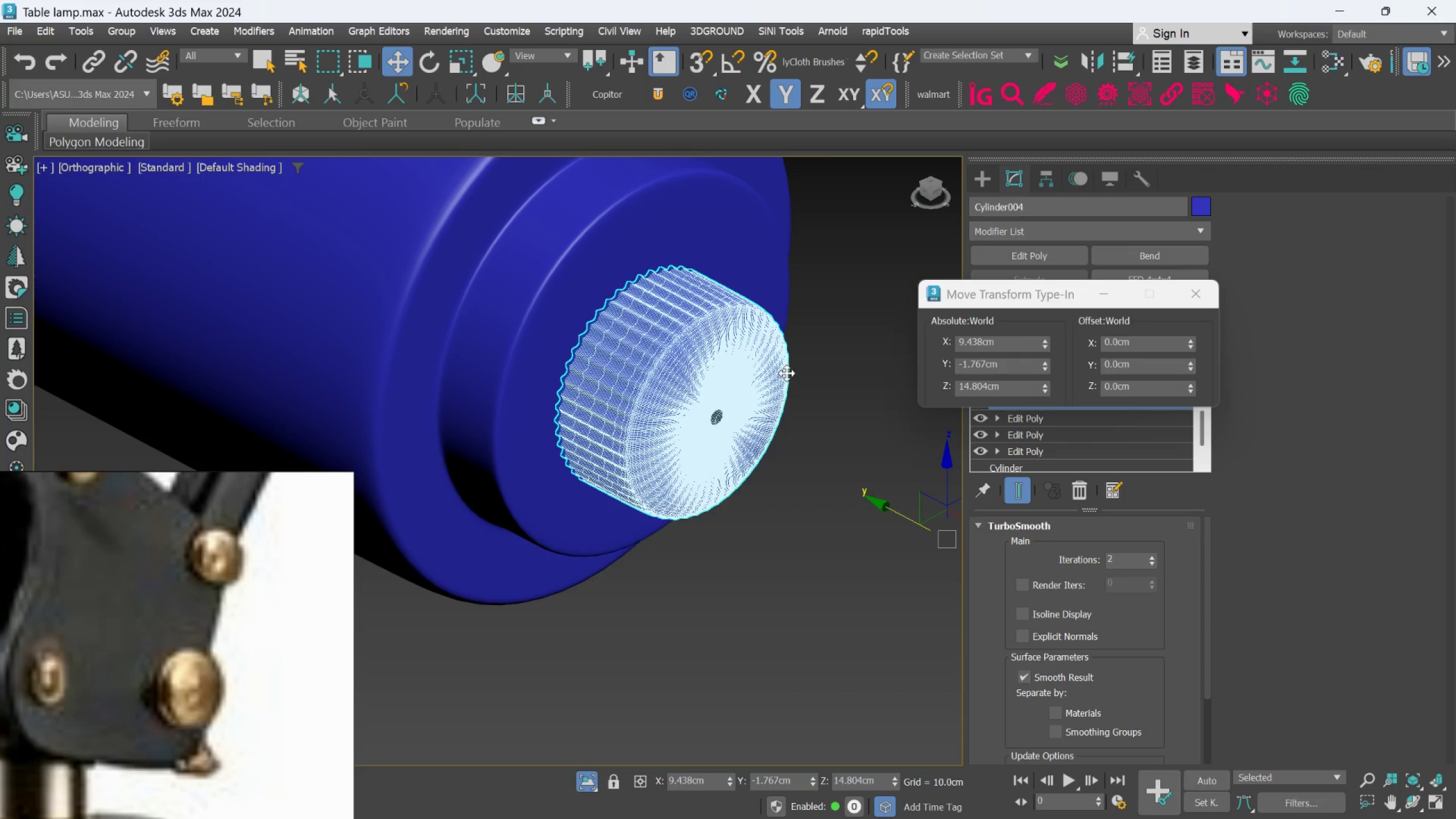 
left_click([810, 296])
 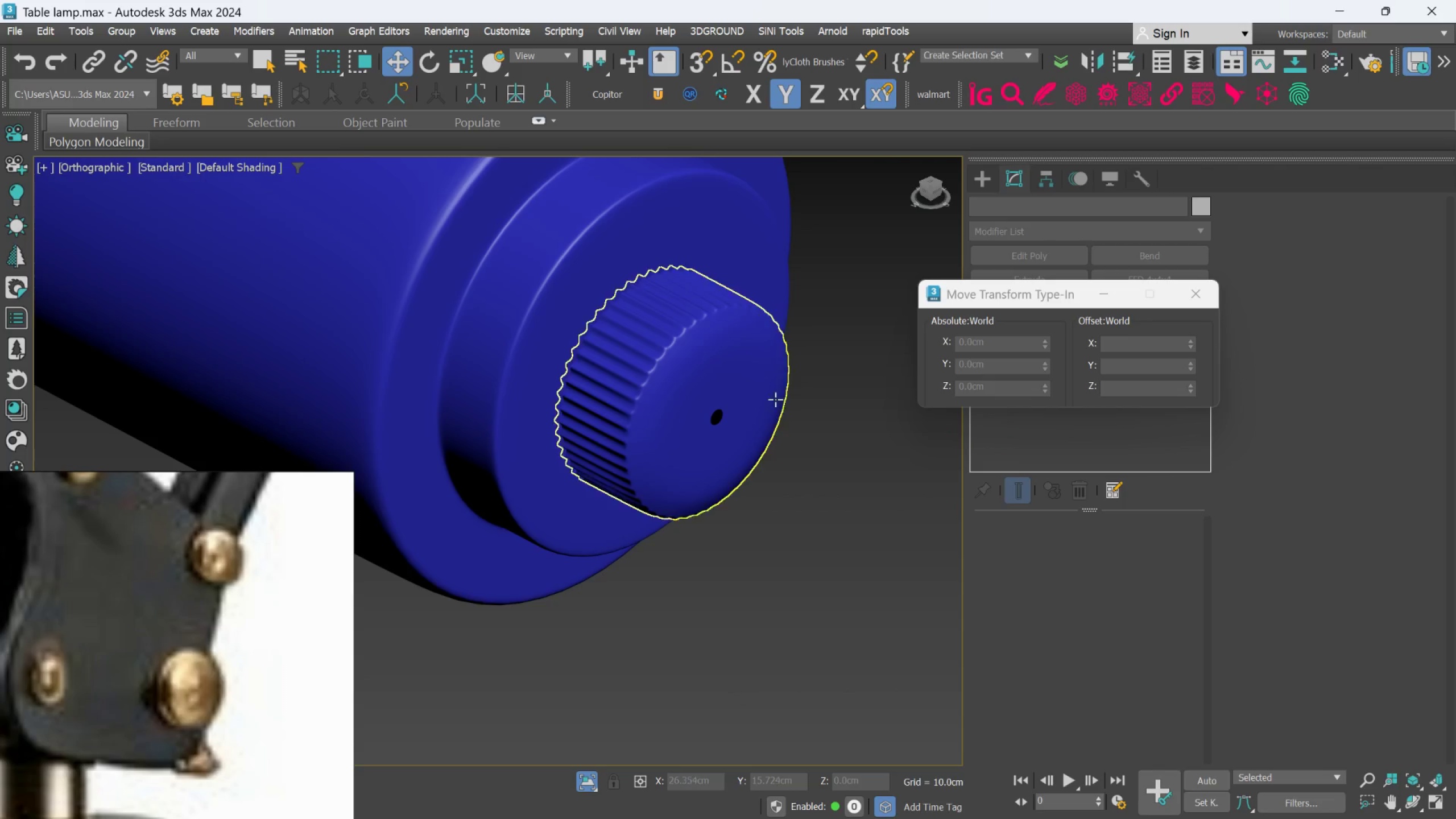 
scroll: coordinate [765, 403], scroll_direction: up, amount: 2.0
 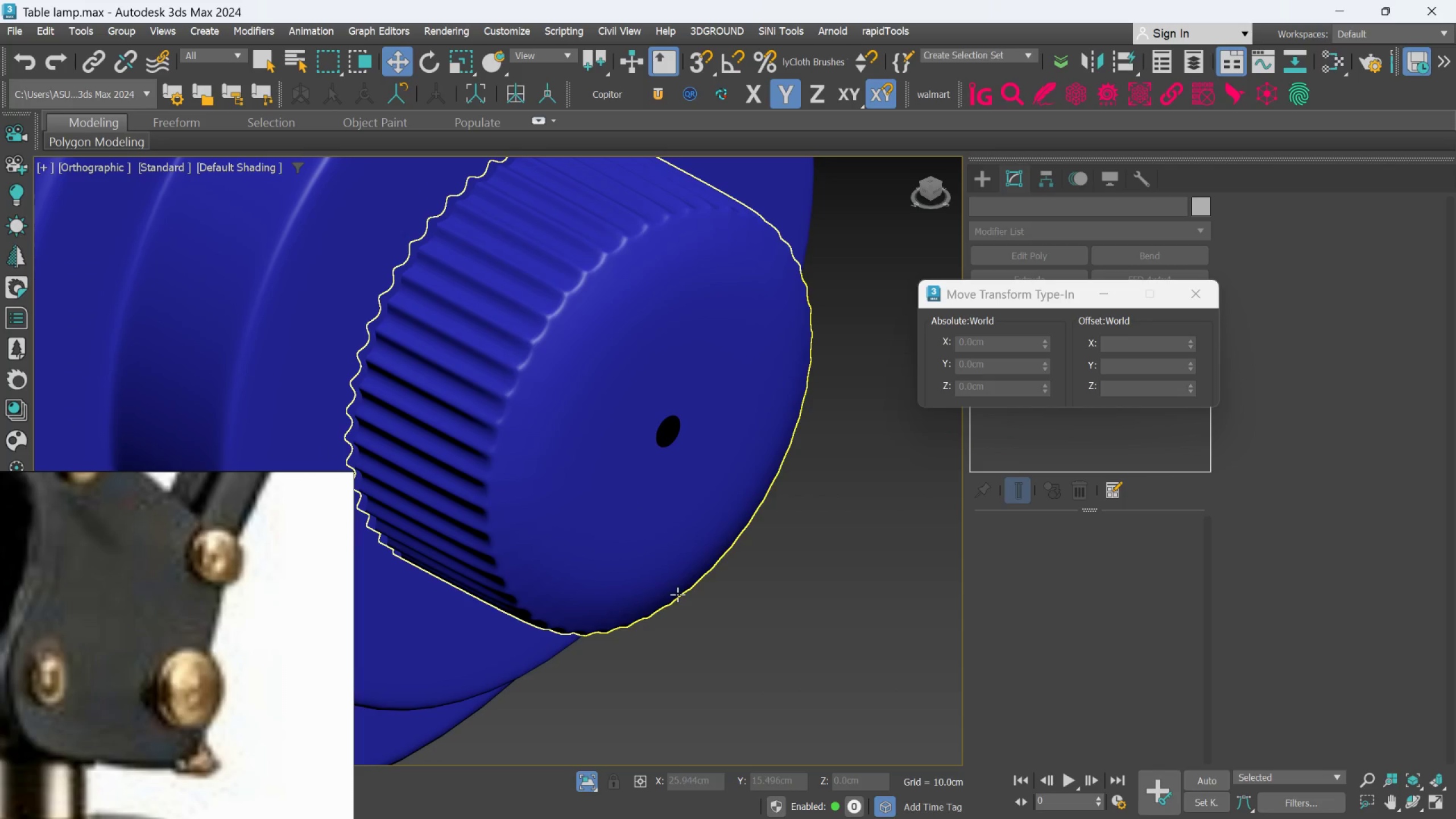 
scroll: coordinate [677, 594], scroll_direction: down, amount: 1.0
 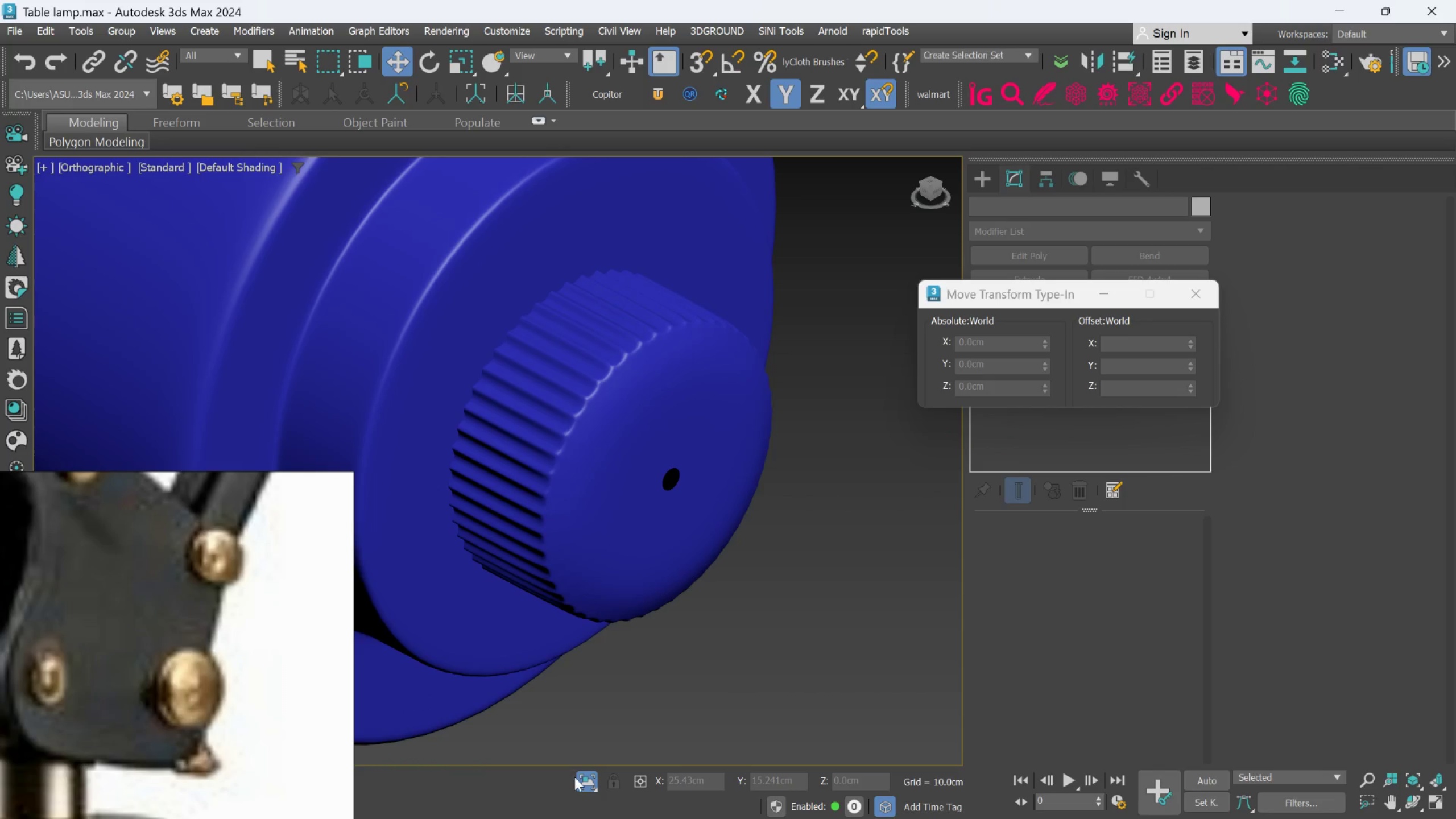 
left_click([582, 779])
 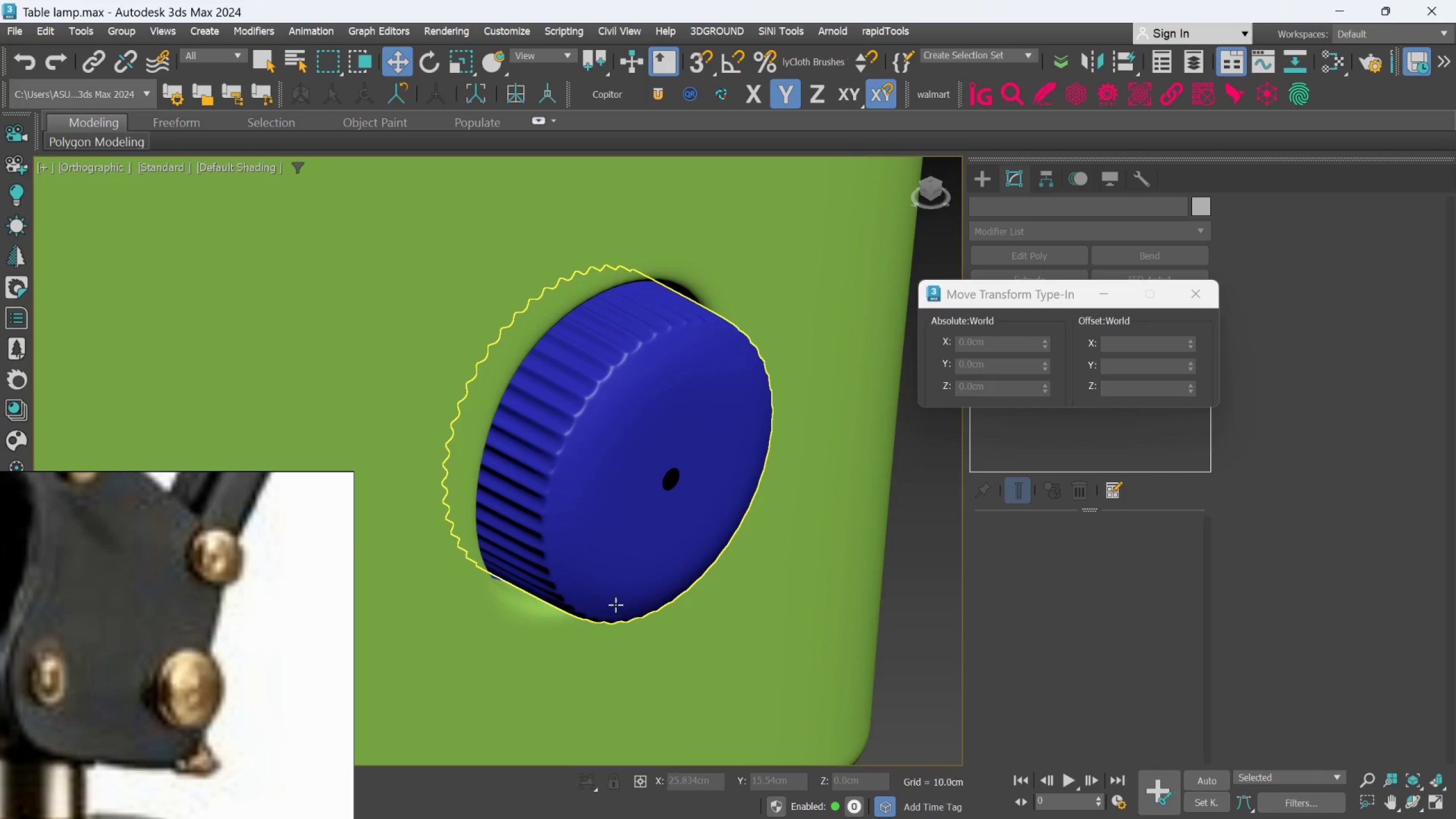 
scroll: coordinate [618, 591], scroll_direction: down, amount: 2.0
 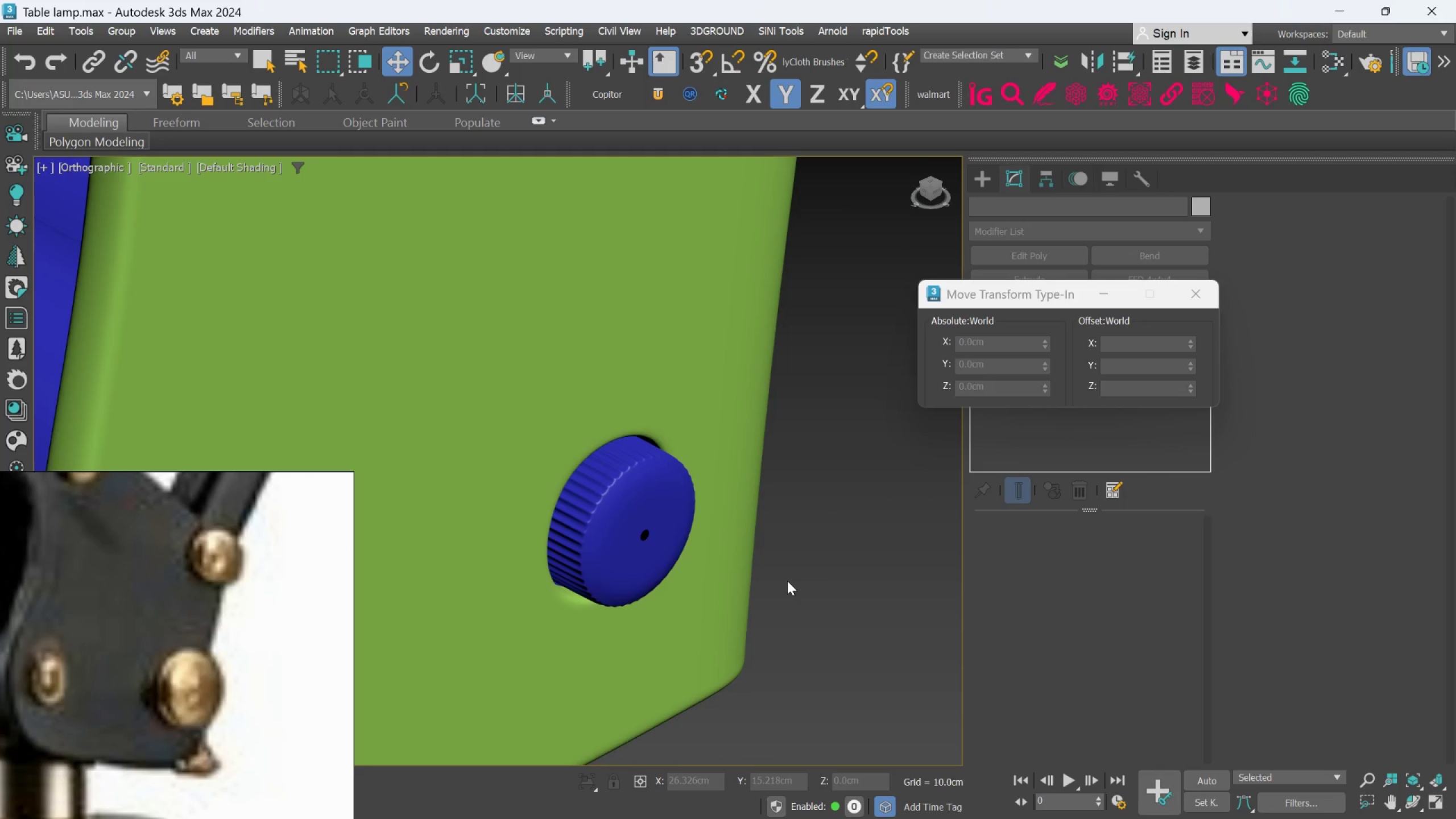 
hold_key(key=AltLeft, duration=0.47)
 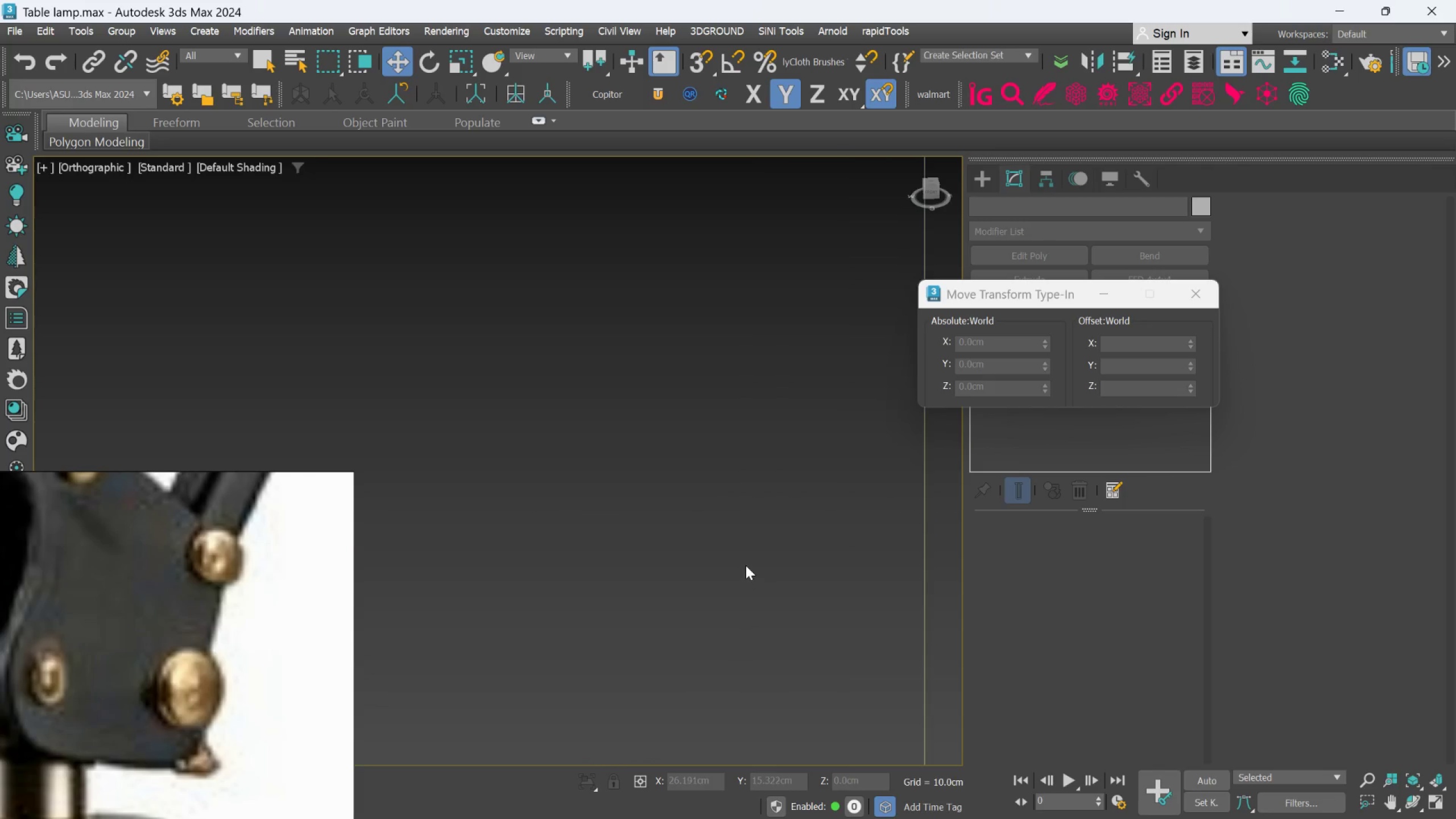 
scroll: coordinate [697, 541], scroll_direction: down, amount: 5.0
 